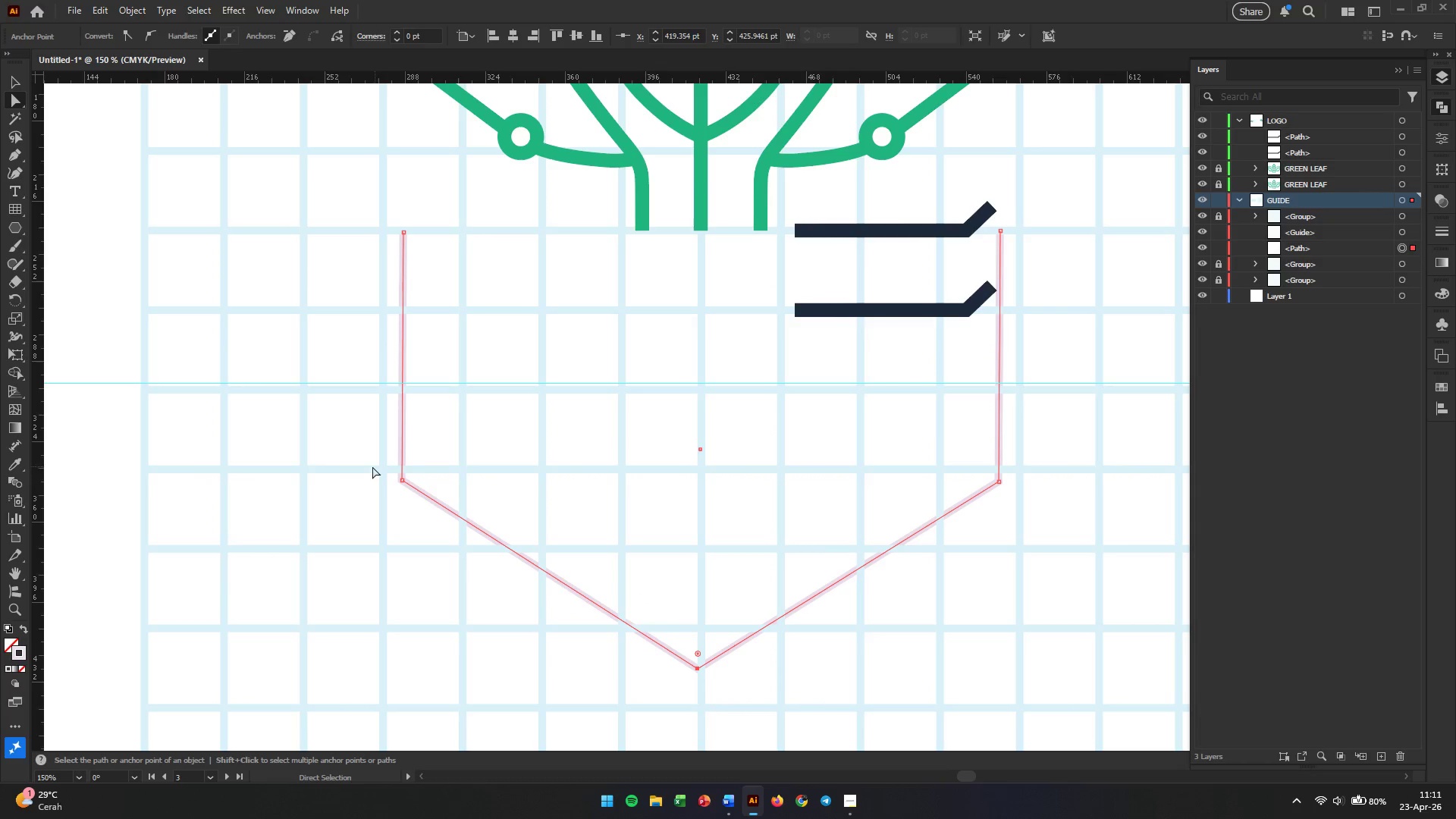 
left_click_drag(start_coordinate=[362, 465], to_coordinate=[438, 493])
 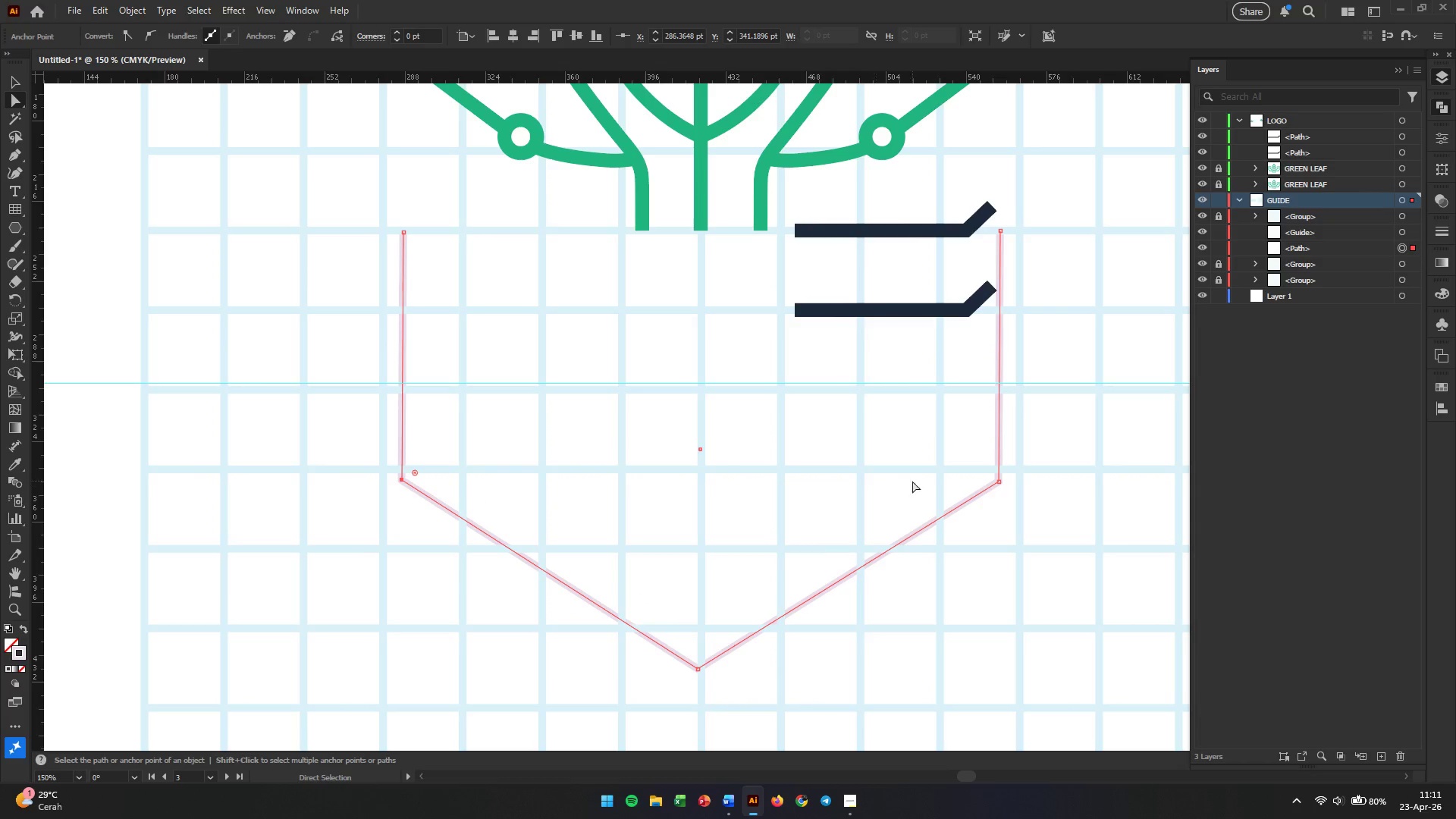 
hold_key(key=ShiftLeft, duration=2.42)
left_click_drag(start_coordinate=[975, 473], to_coordinate=[1025, 504])
 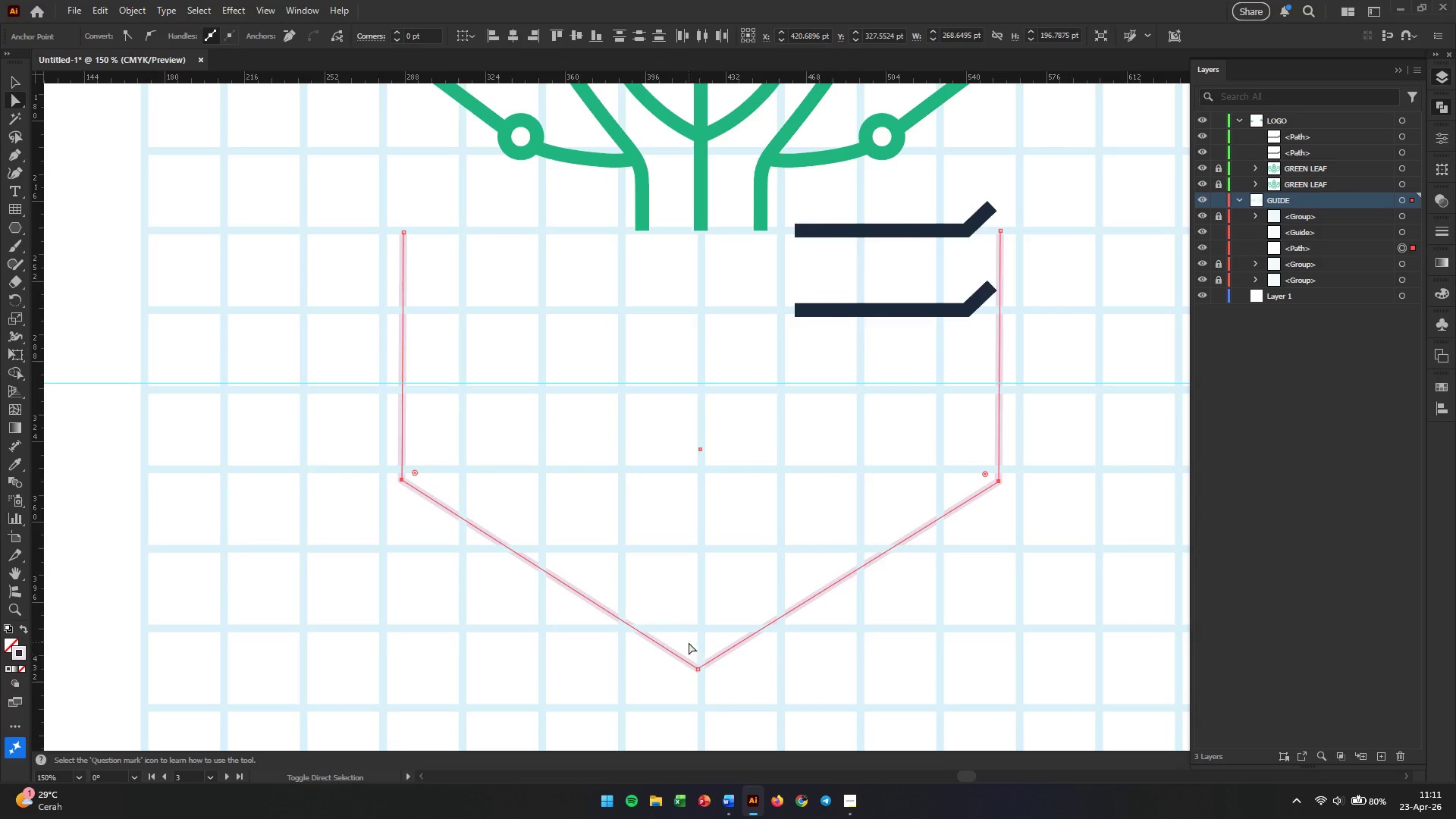 
left_click_drag(start_coordinate=[685, 642], to_coordinate=[708, 692])
 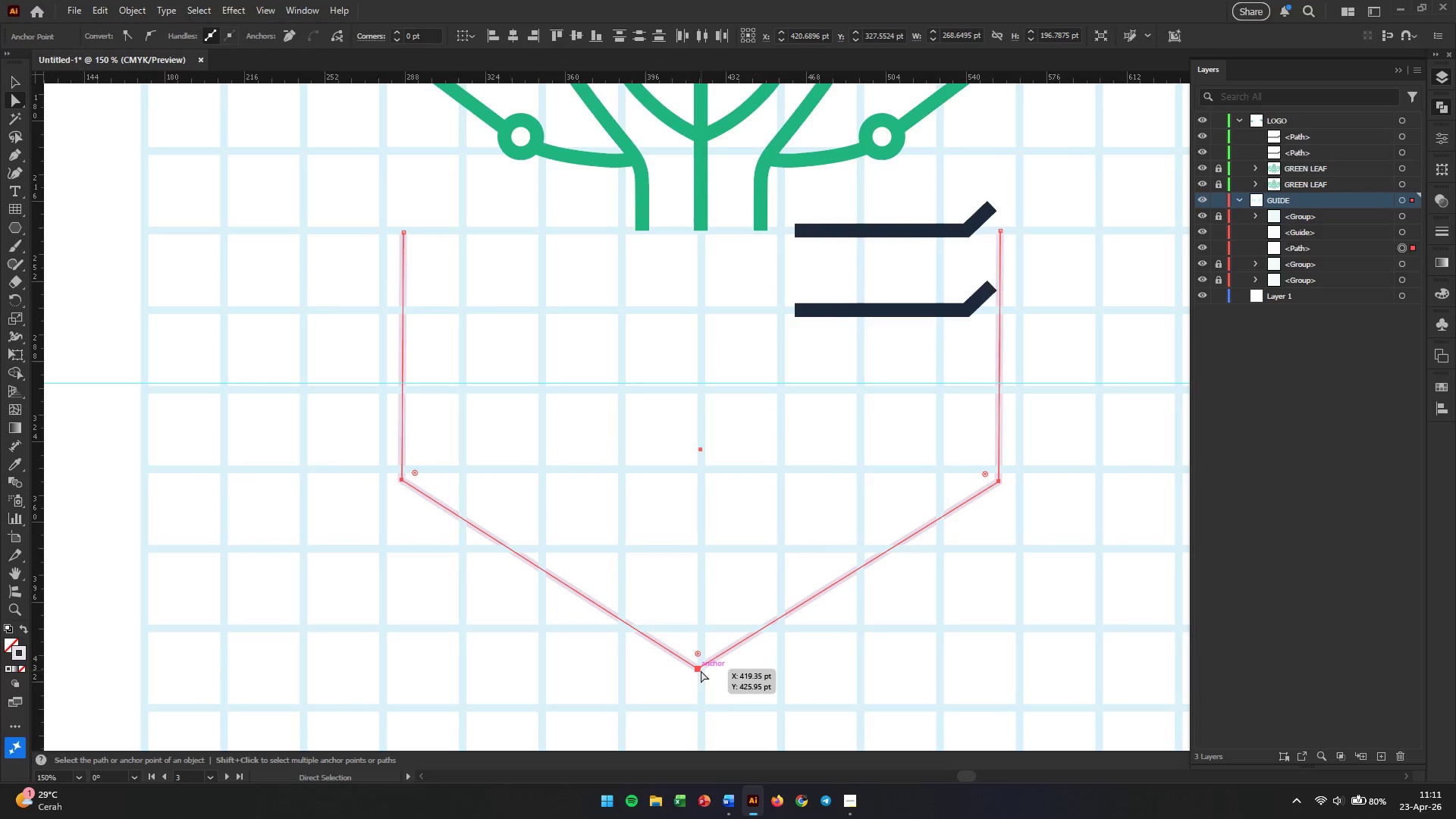 
left_click_drag(start_coordinate=[698, 670], to_coordinate=[704, 581])
 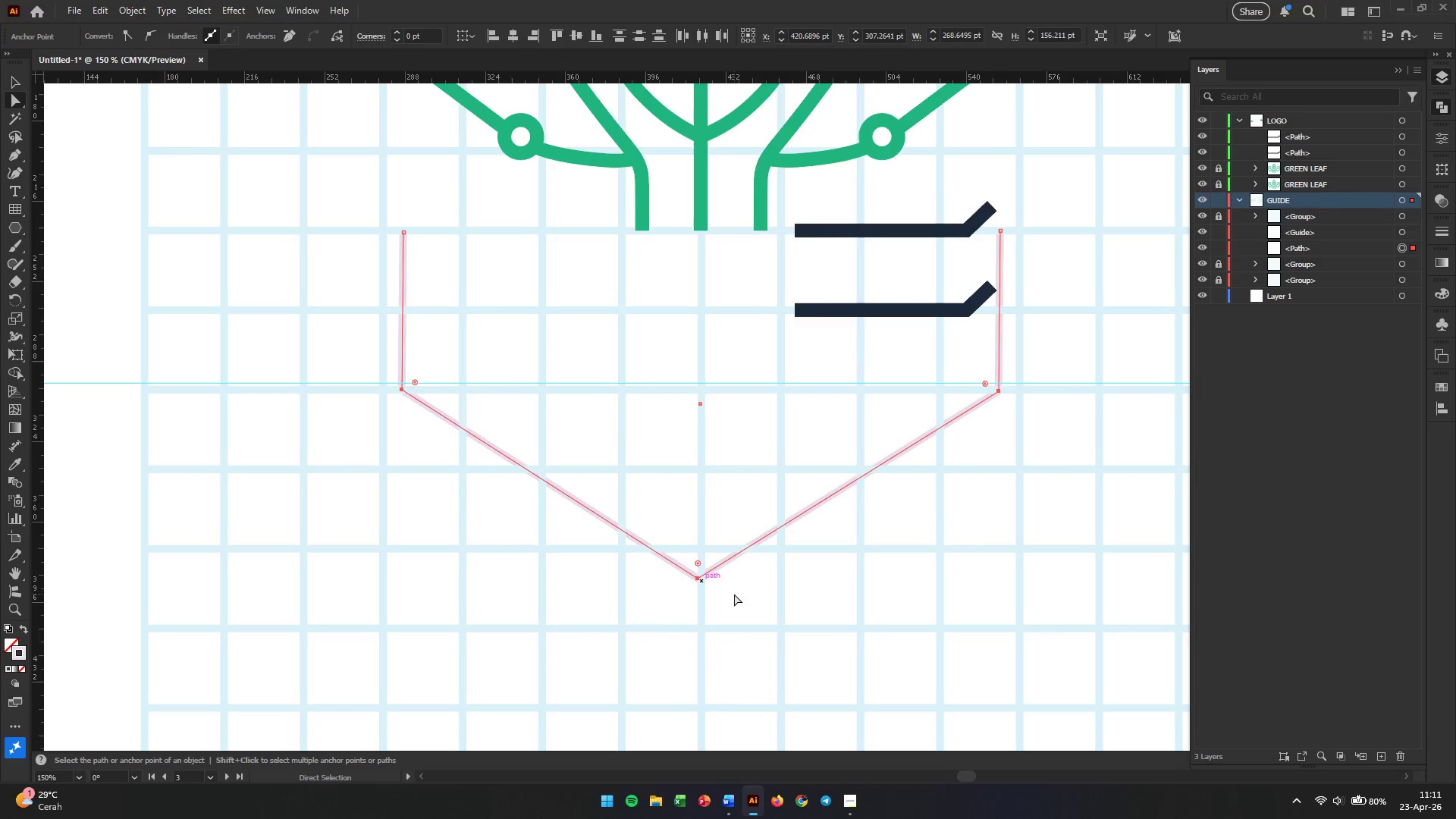 
hold_key(key=ShiftLeft, duration=5.08)
 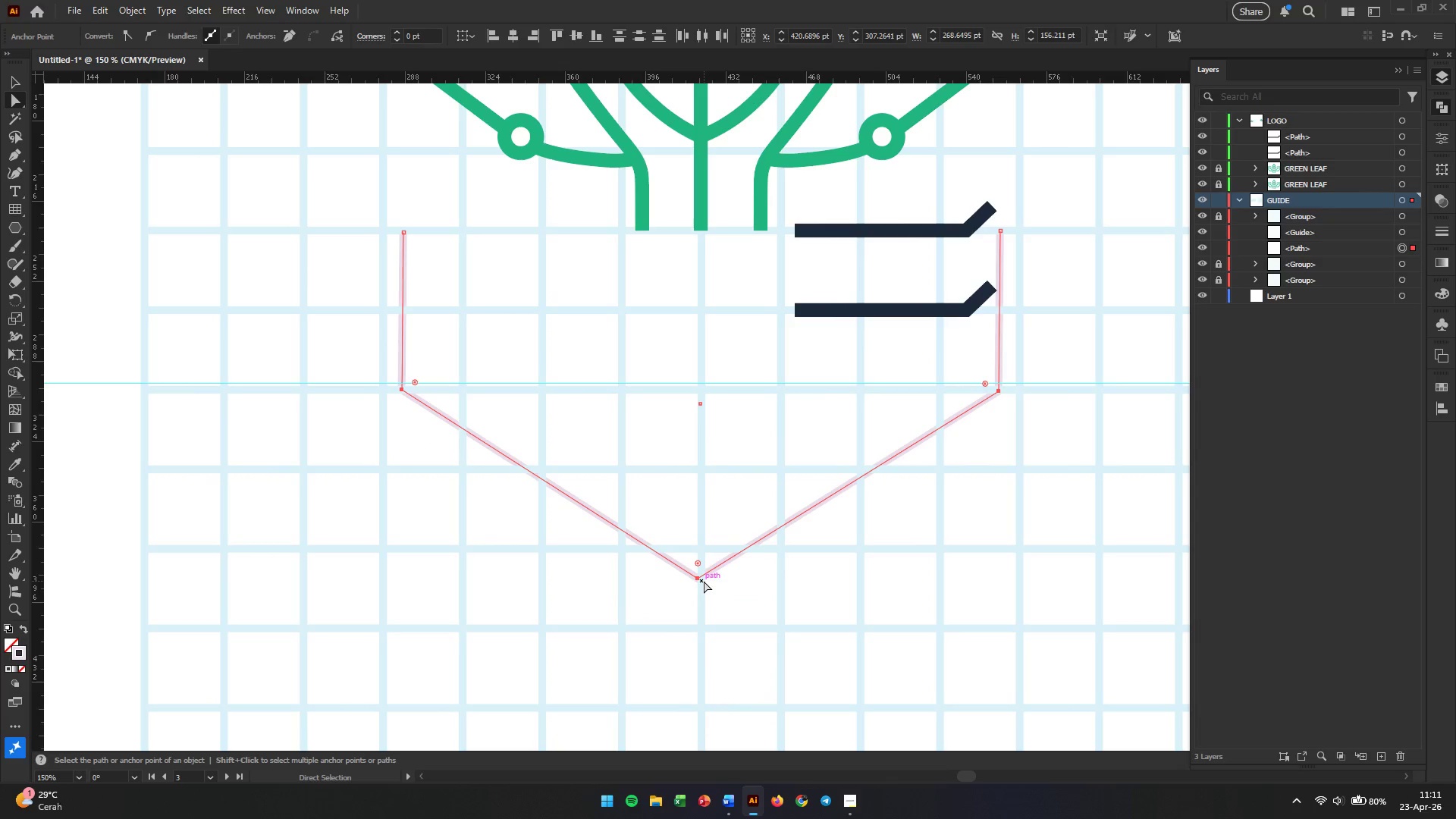 
hold_key(key=AltLeft, duration=1.5)
scroll: coordinate [794, 644], scroll_direction: up, amount: 8.0
 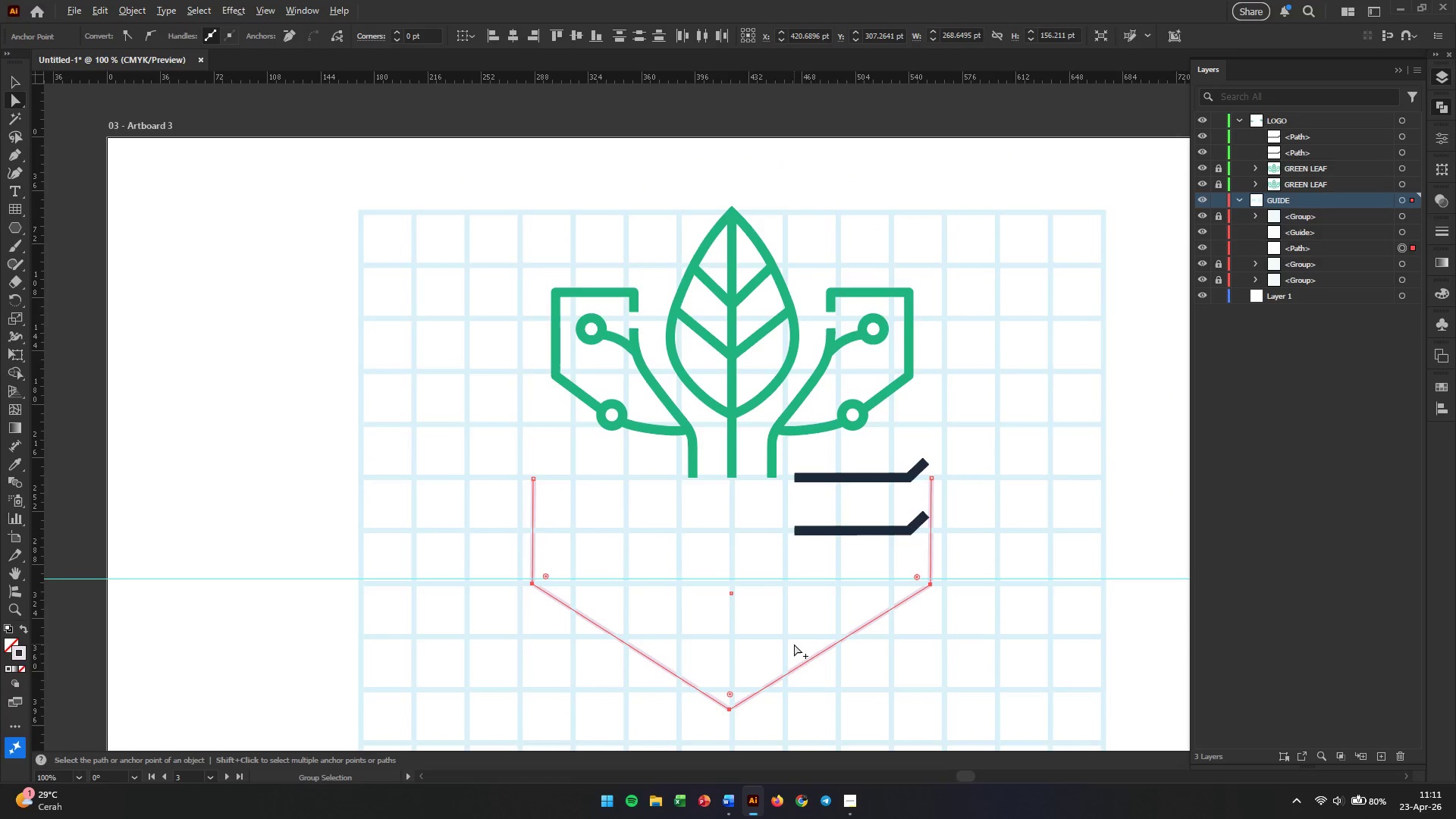 
wait(5.72)
 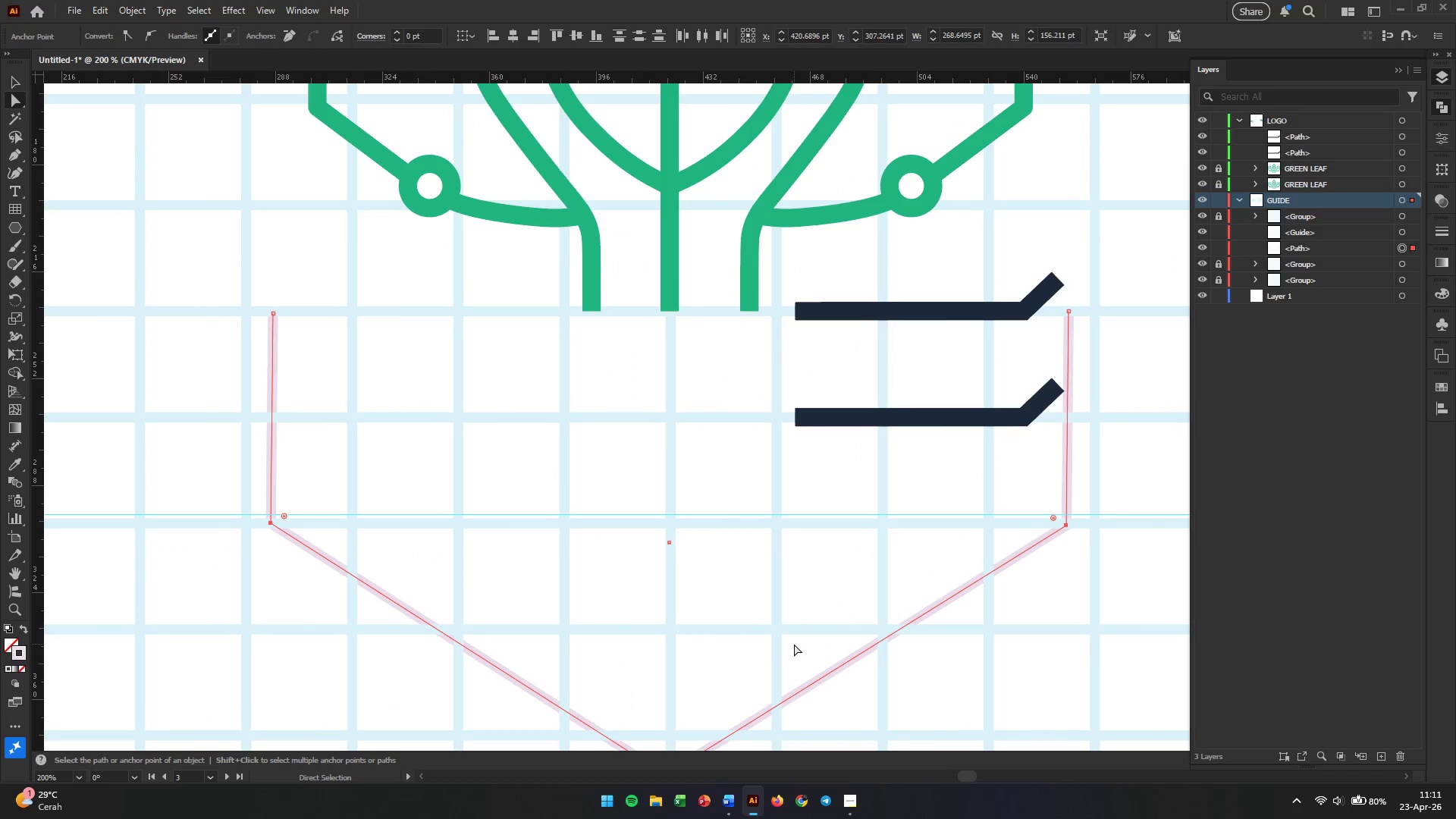 
double_click([1222, 248])
 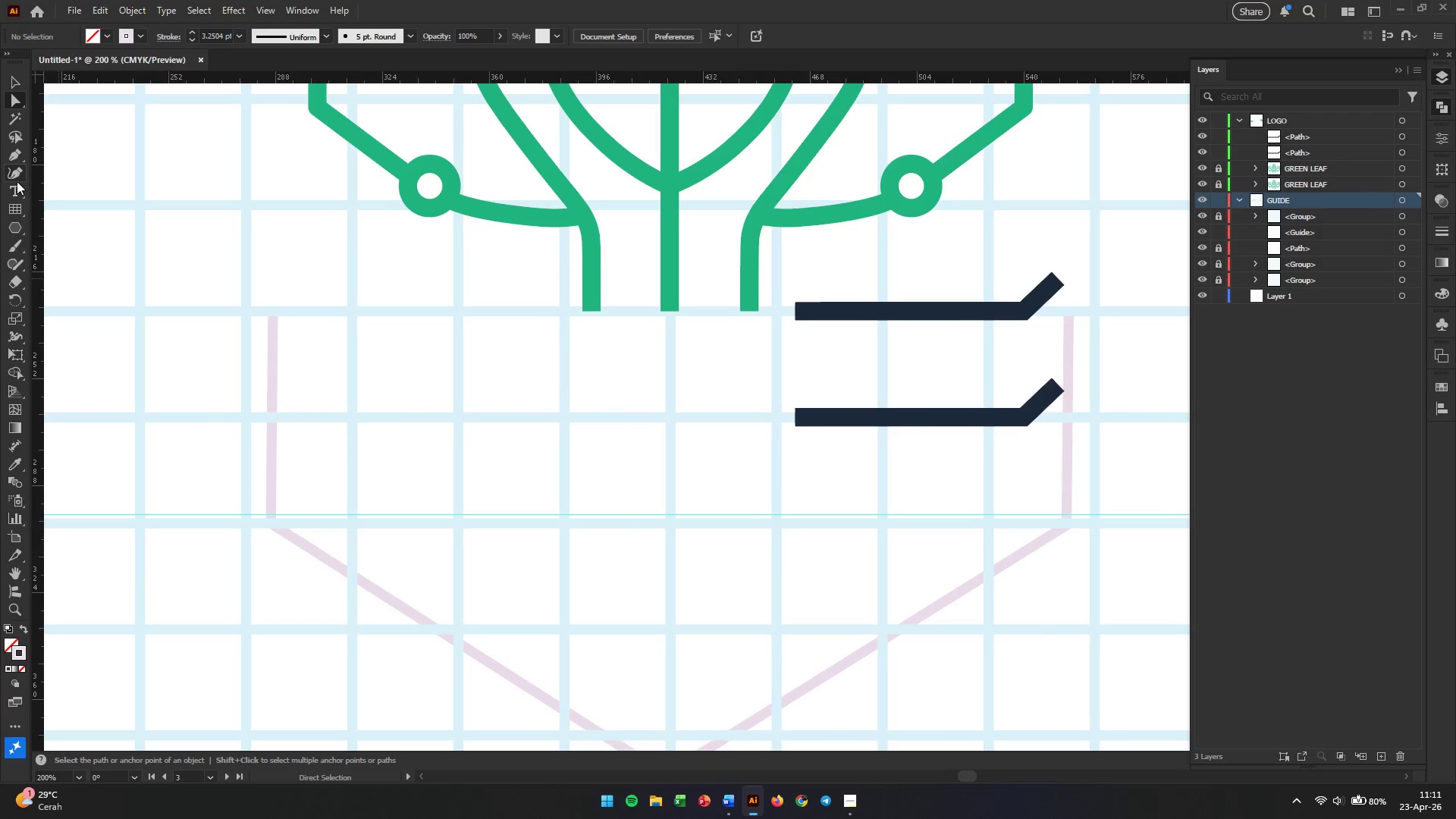 
left_click([15, 155])
 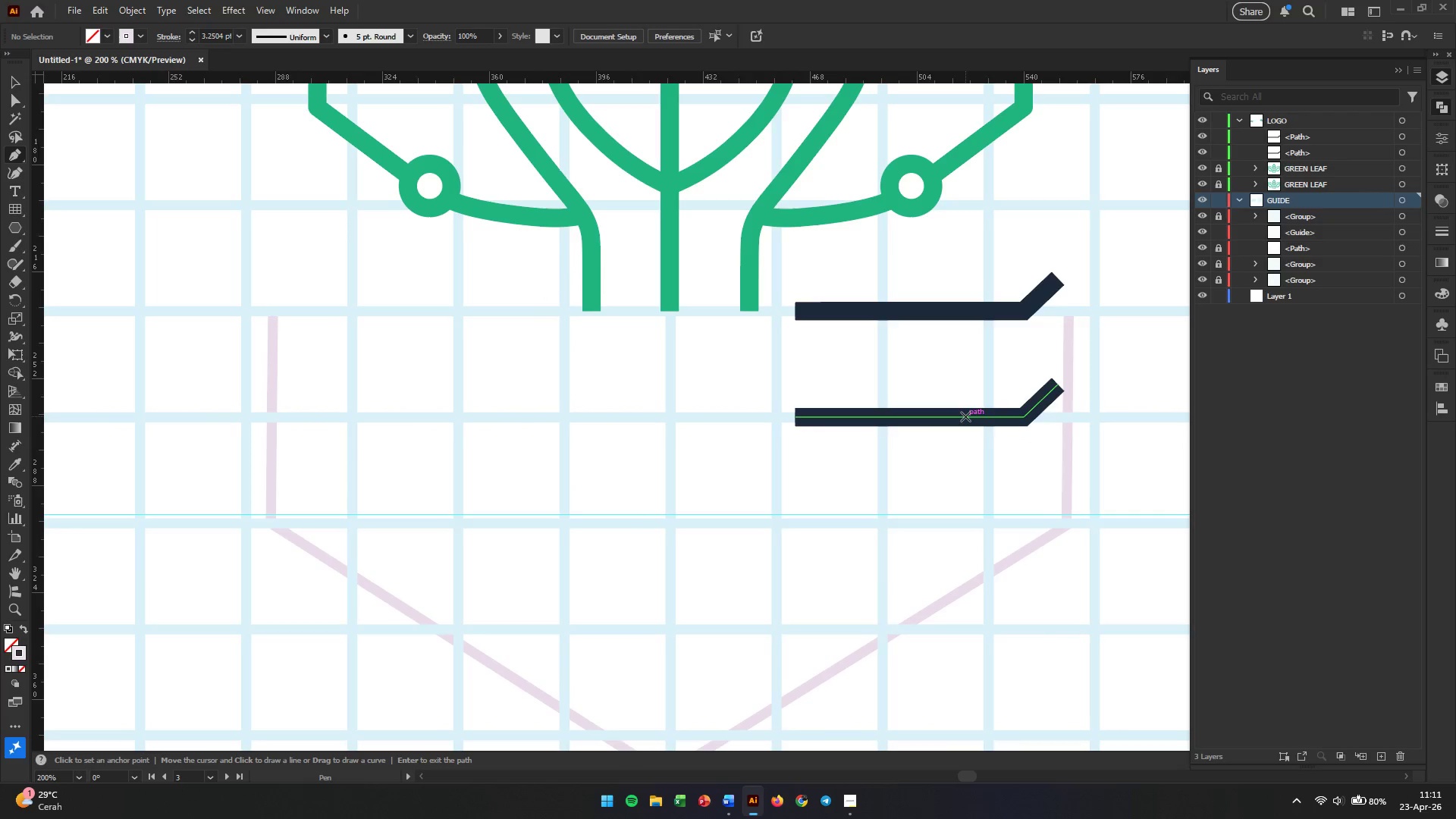 
left_click([965, 416])
 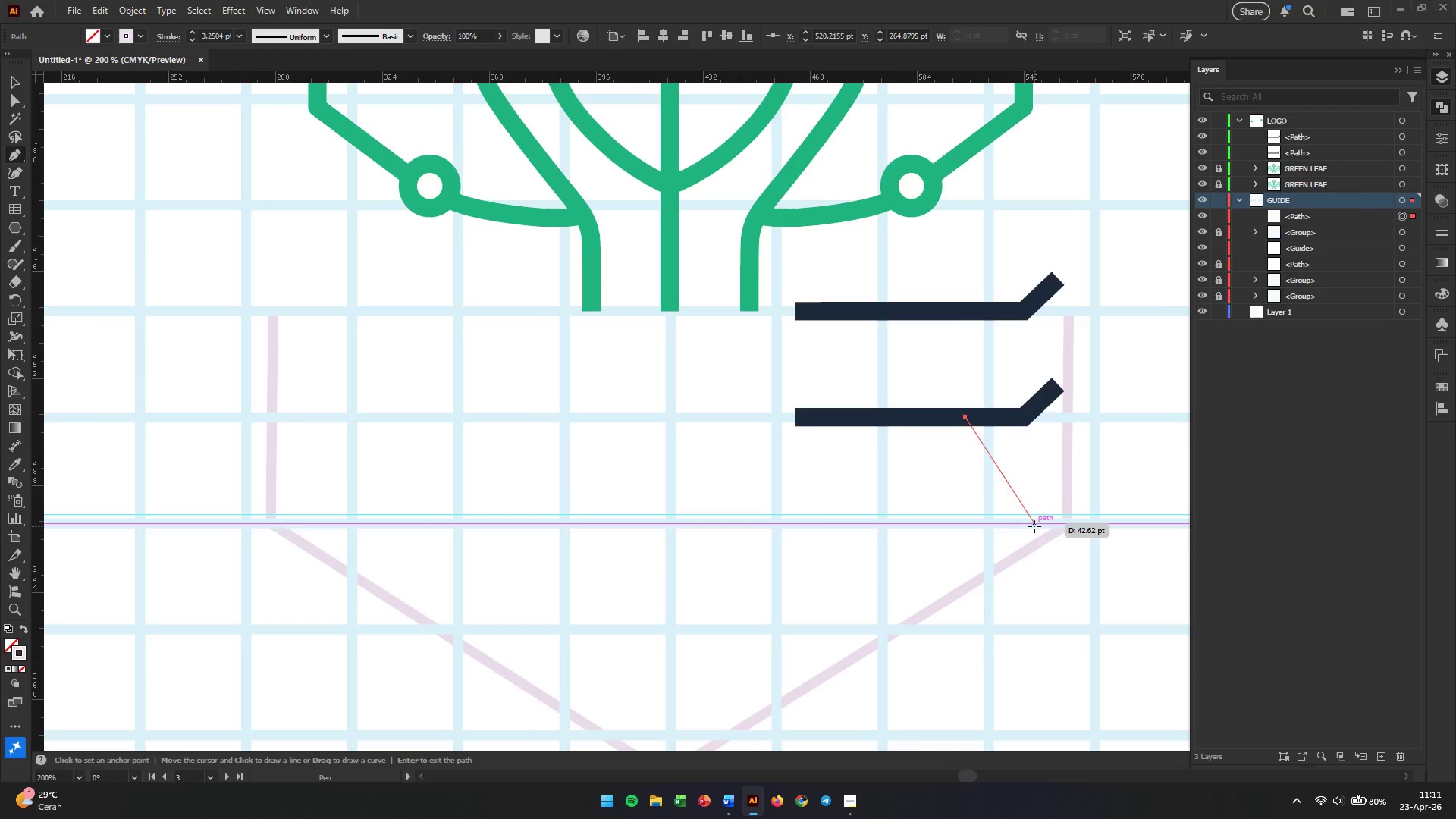 
left_click([1041, 539])
 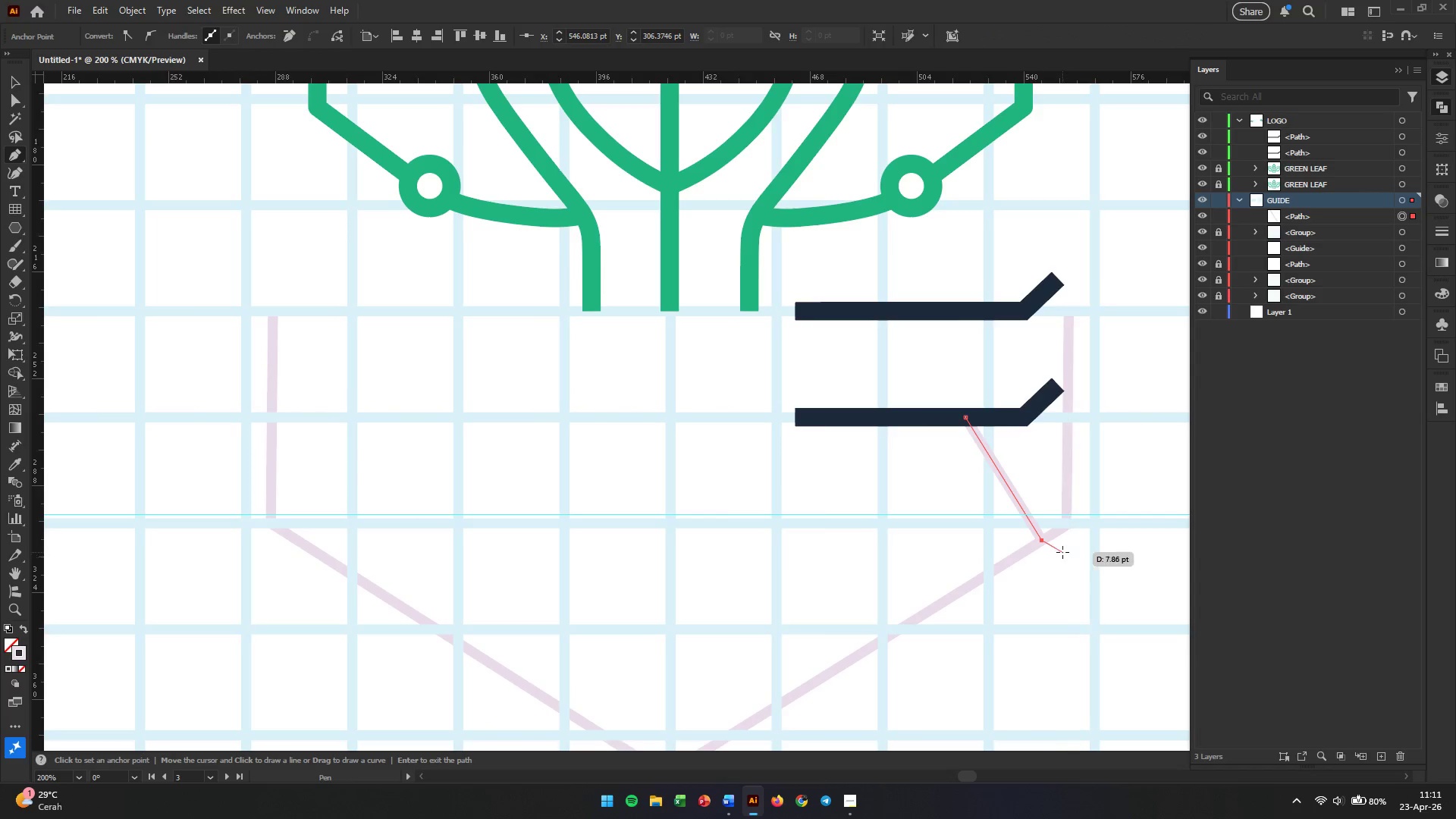 
key(Escape)
 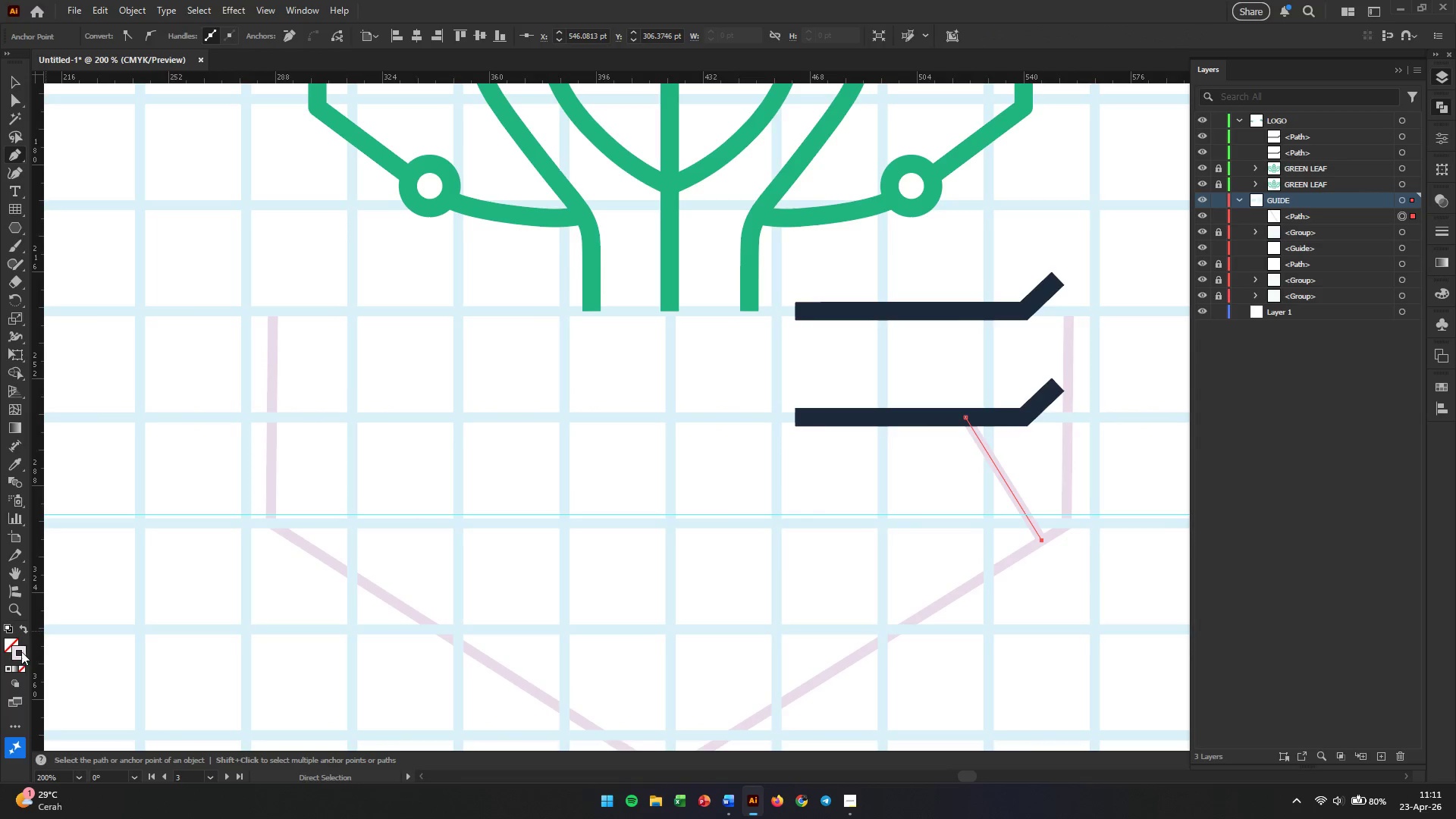 
double_click([21, 651])
 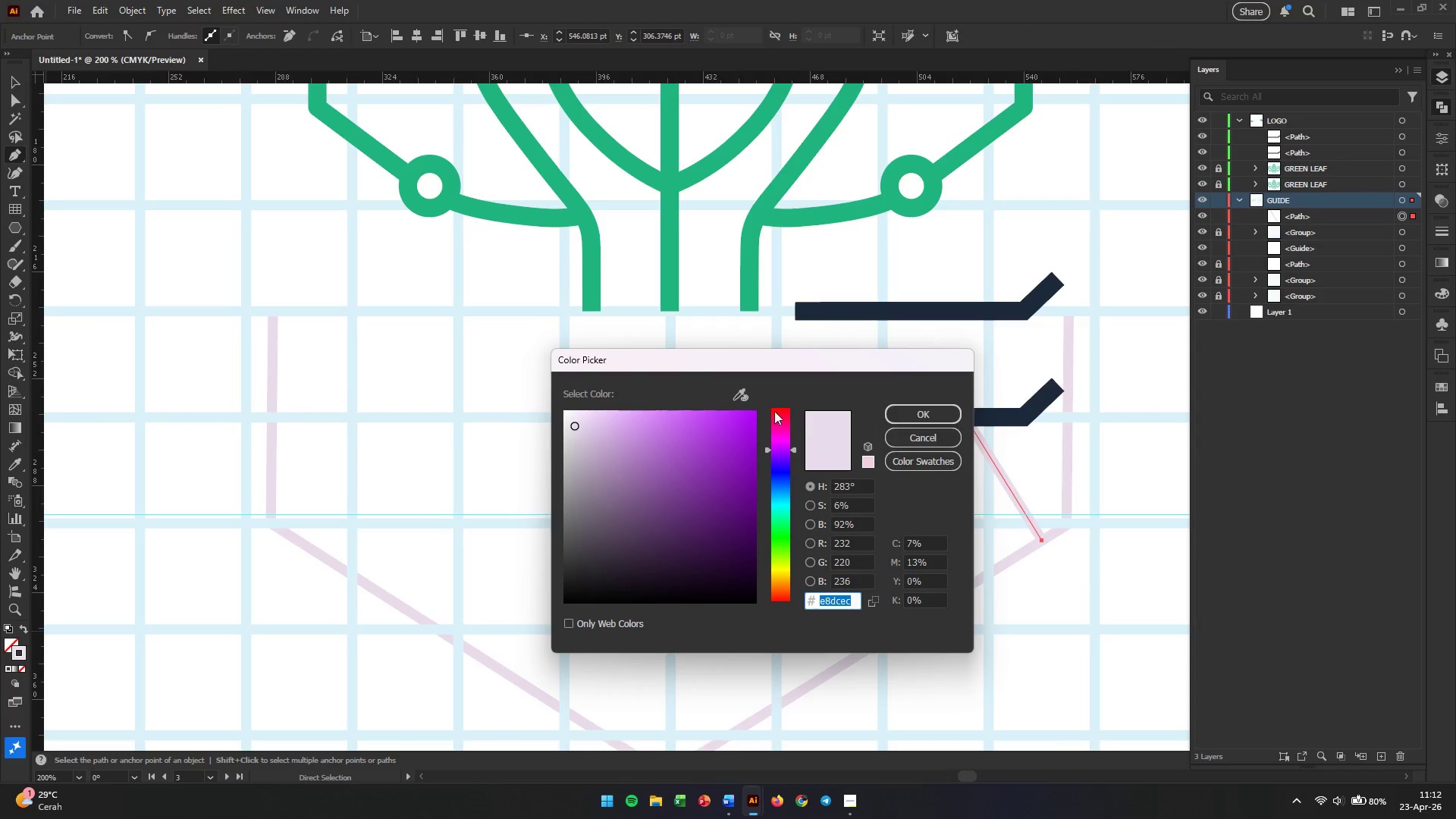 
left_click([749, 398])
 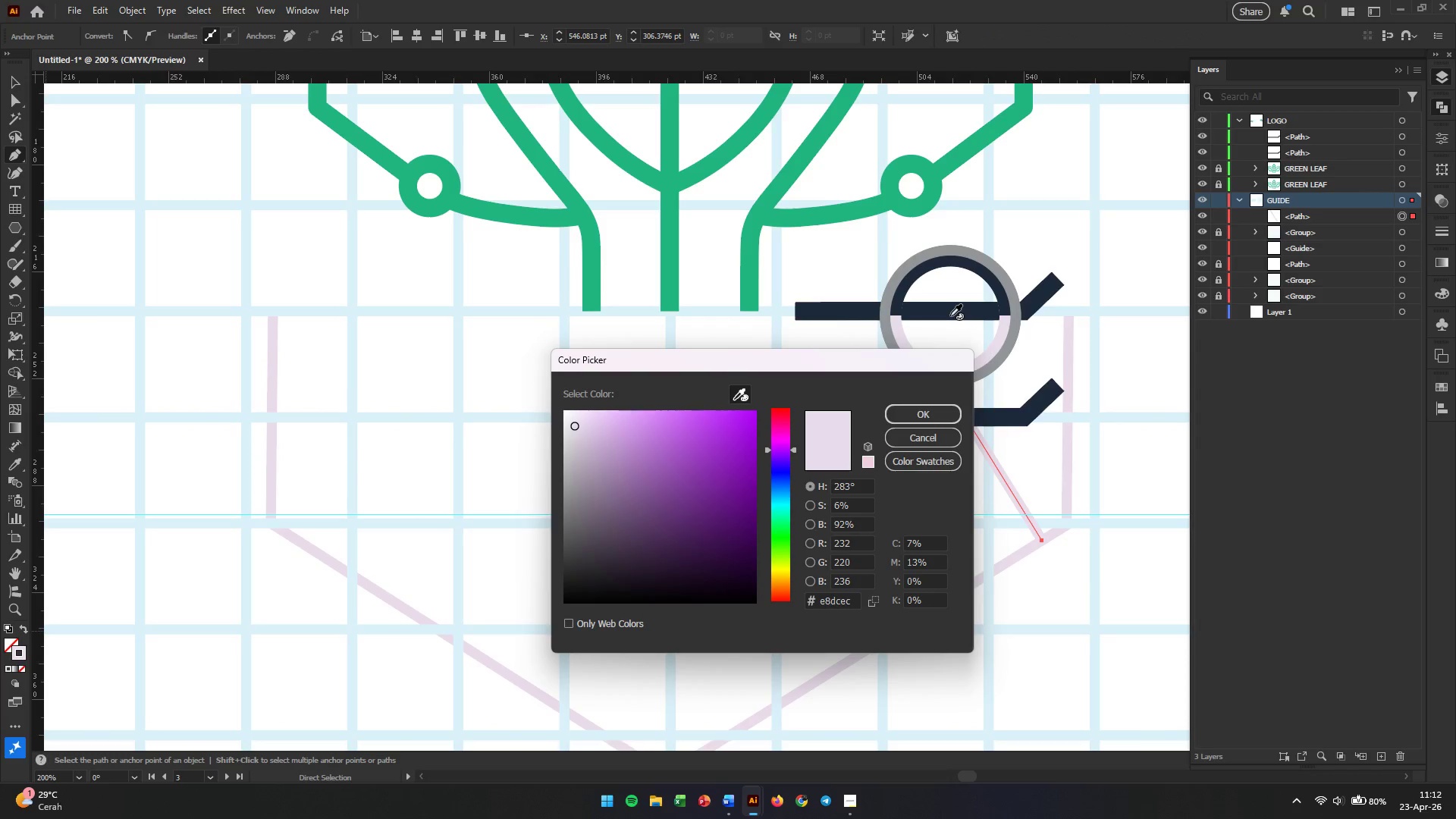 
left_click([950, 315])
 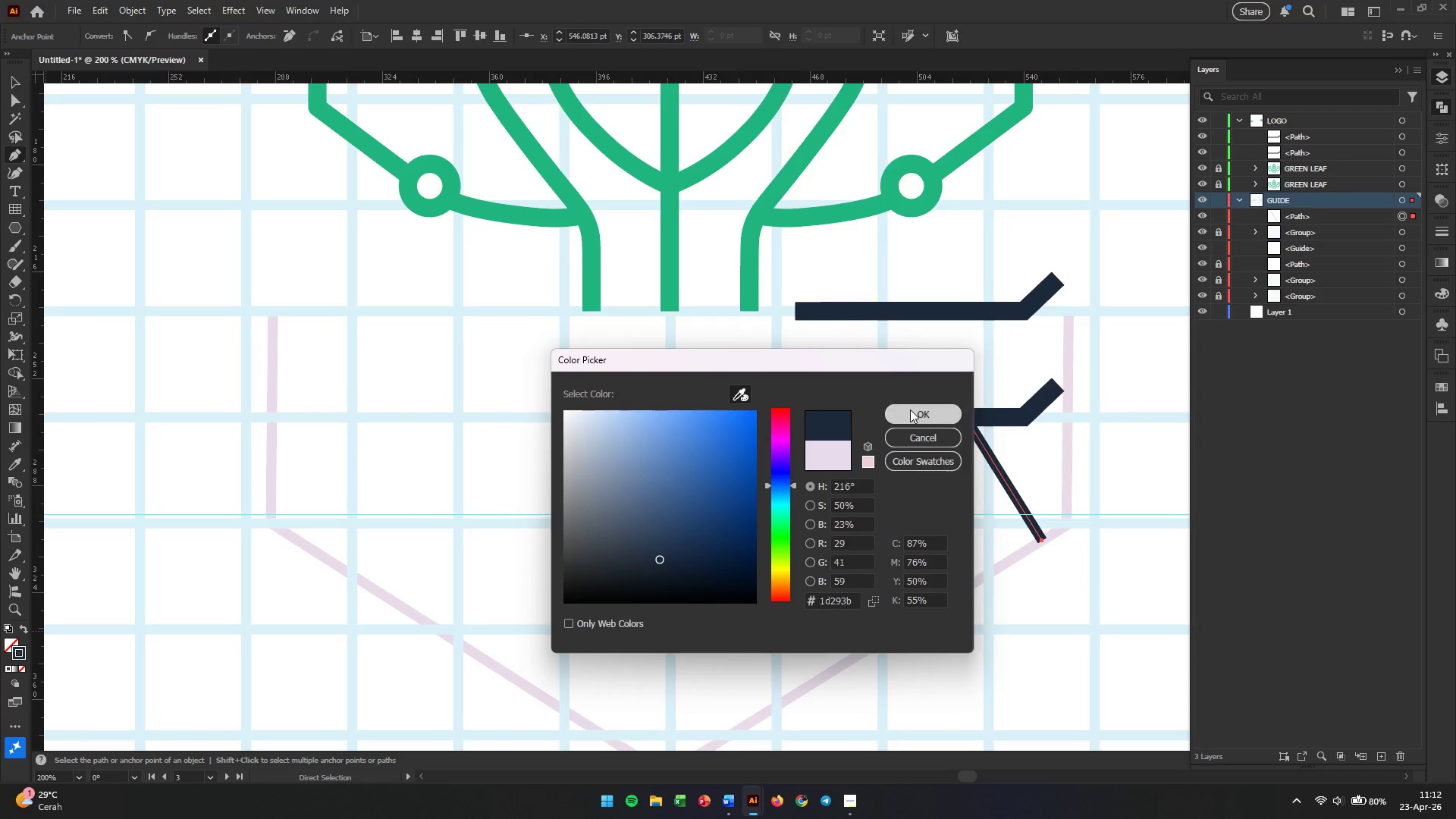 
left_click([910, 410])
 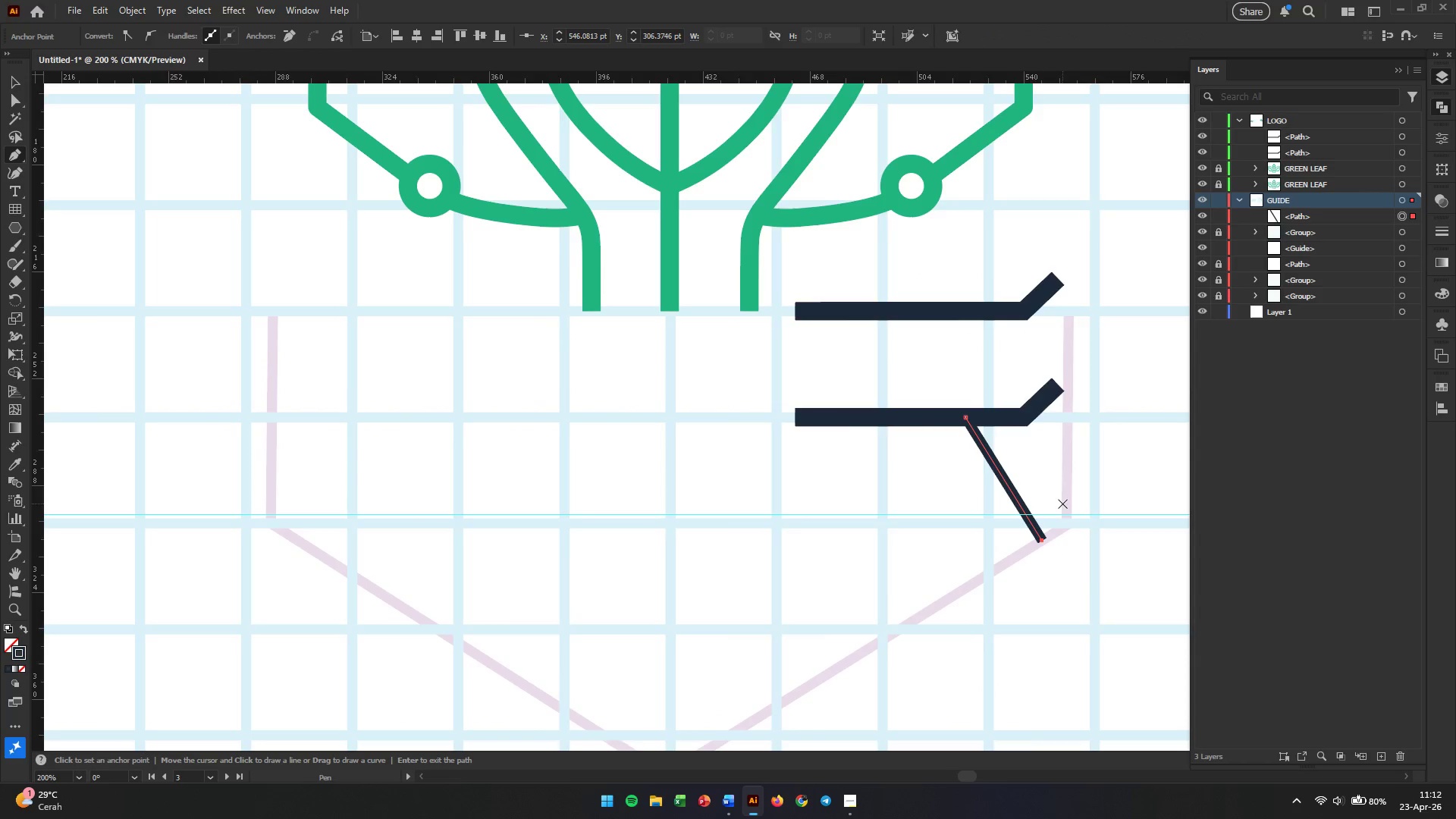 
hold_key(key=Space, duration=0.48)
 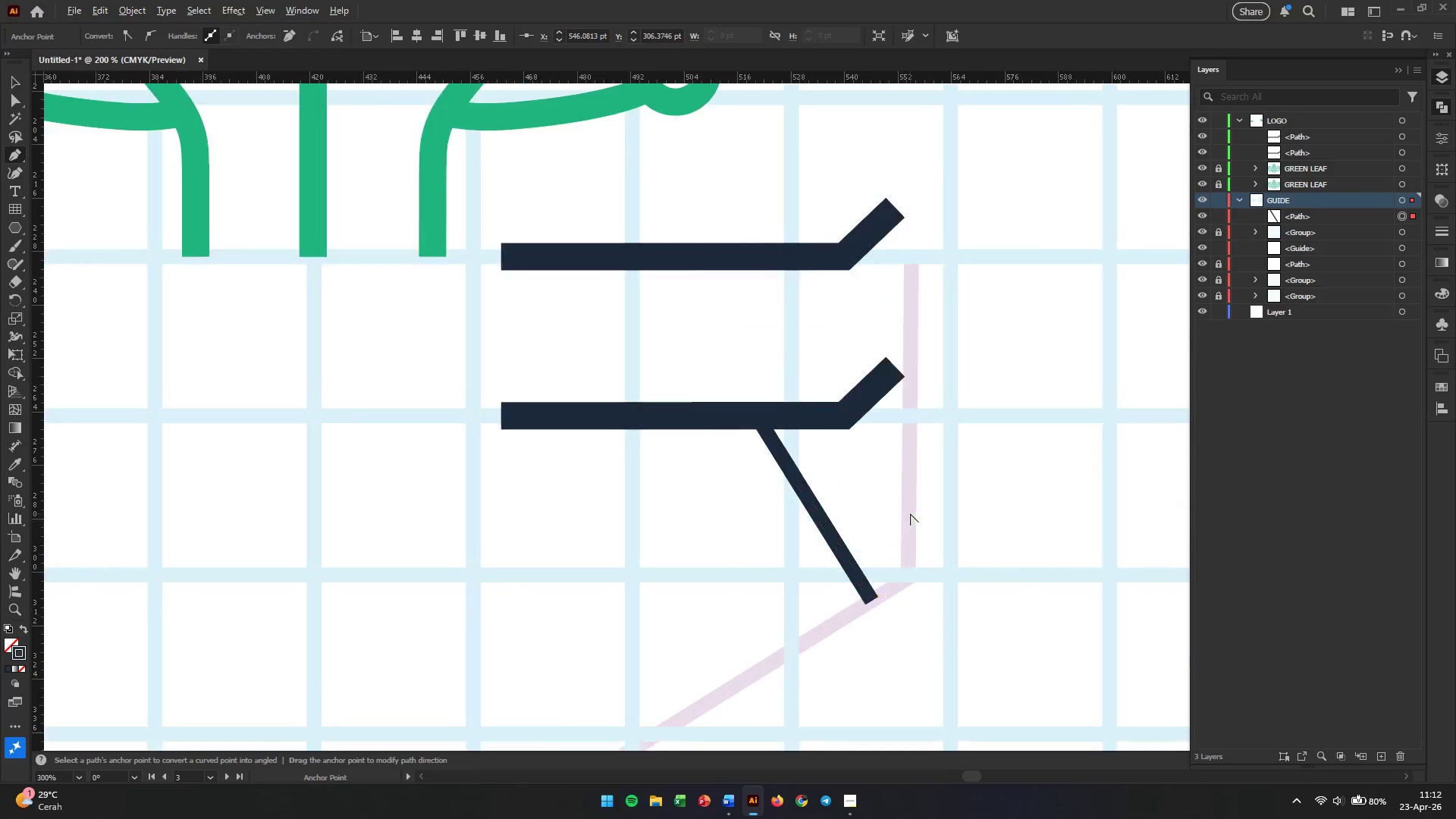 
left_click_drag(start_coordinate=[1062, 504], to_coordinate=[905, 535])
 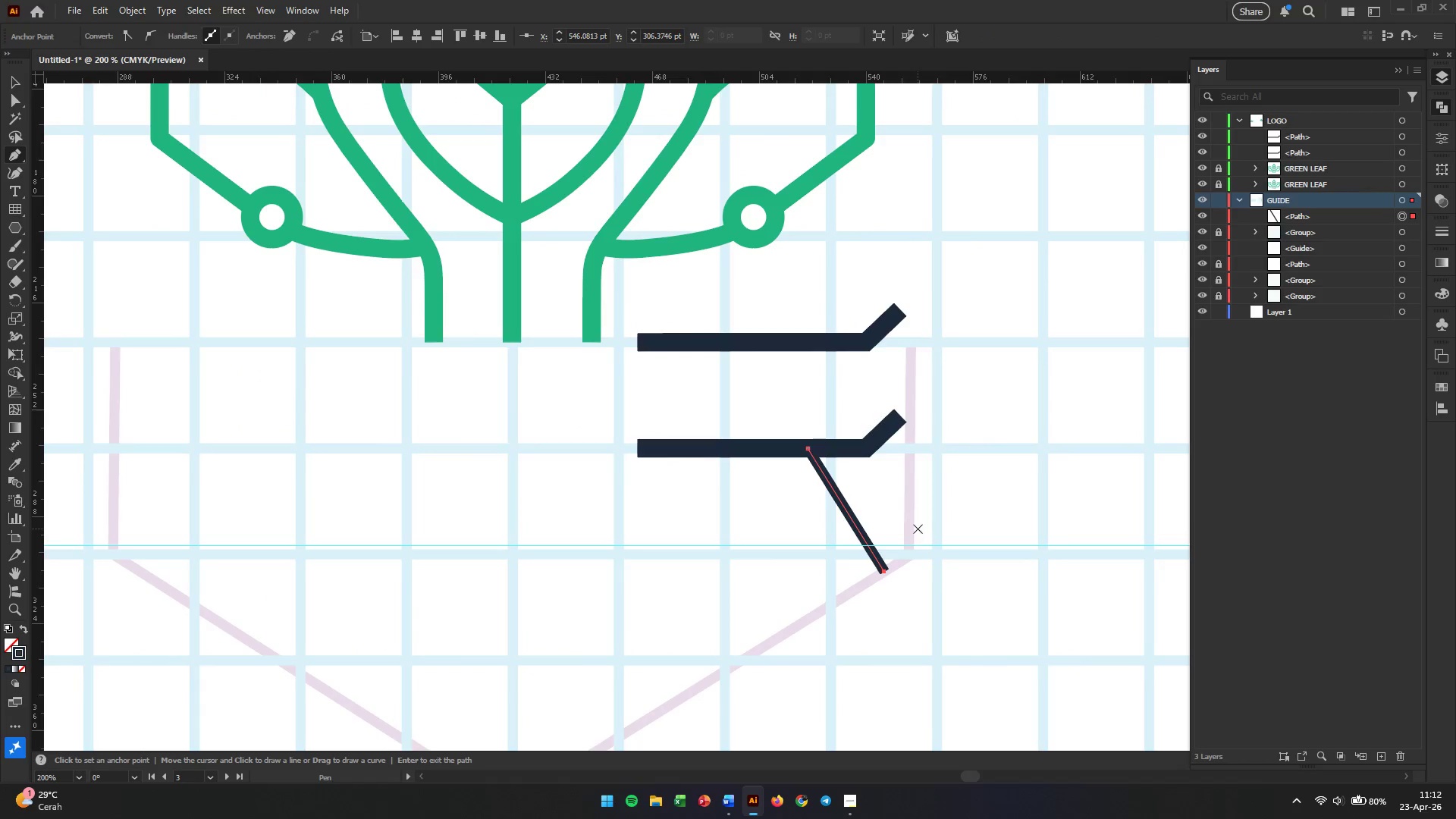 
hold_key(key=AltLeft, duration=0.48)
scroll: coordinate [910, 513], scroll_direction: up, amount: 2.0
 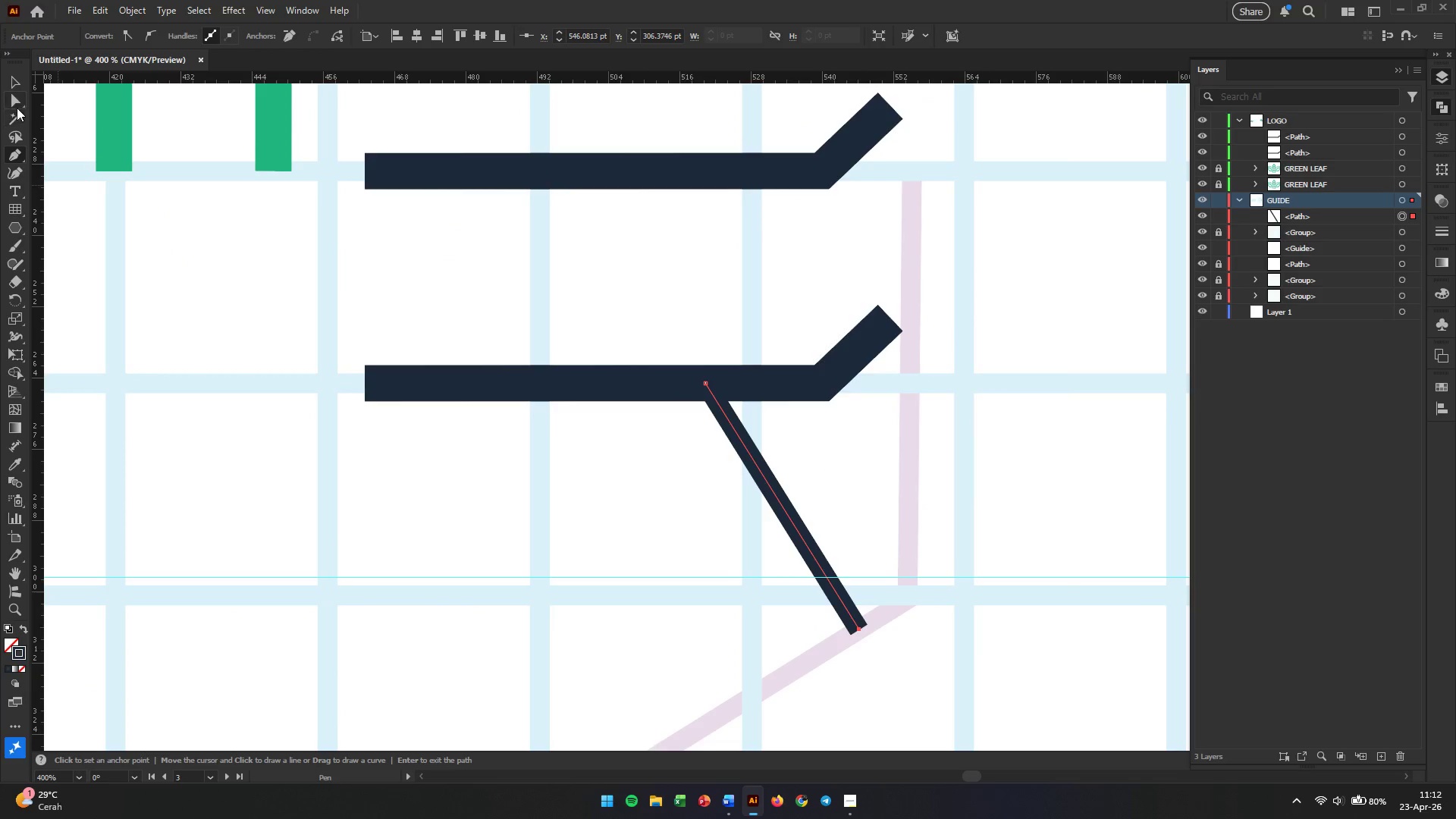 
left_click([17, 108])
 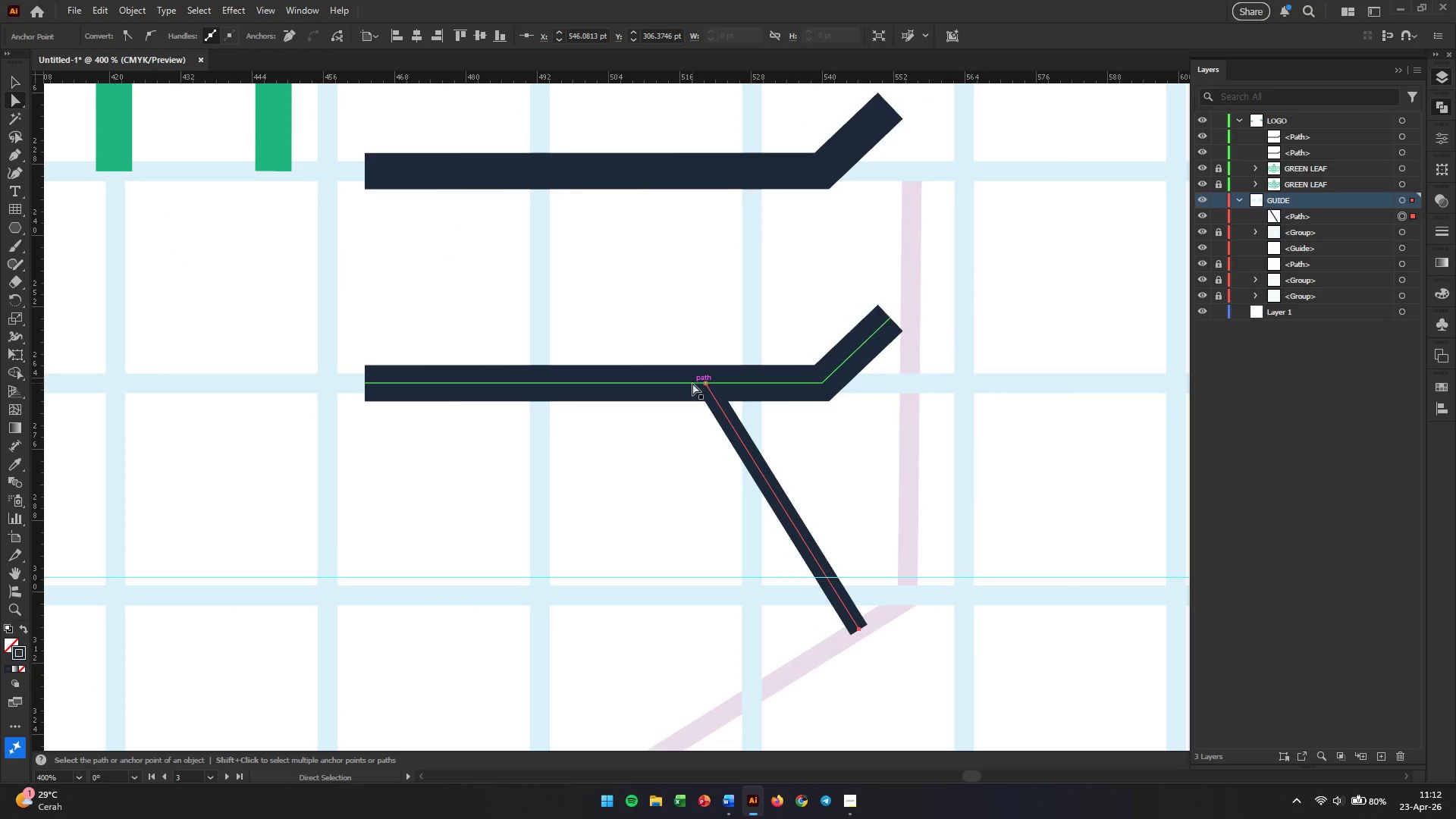 
left_click_drag(start_coordinate=[705, 384], to_coordinate=[622, 384])
 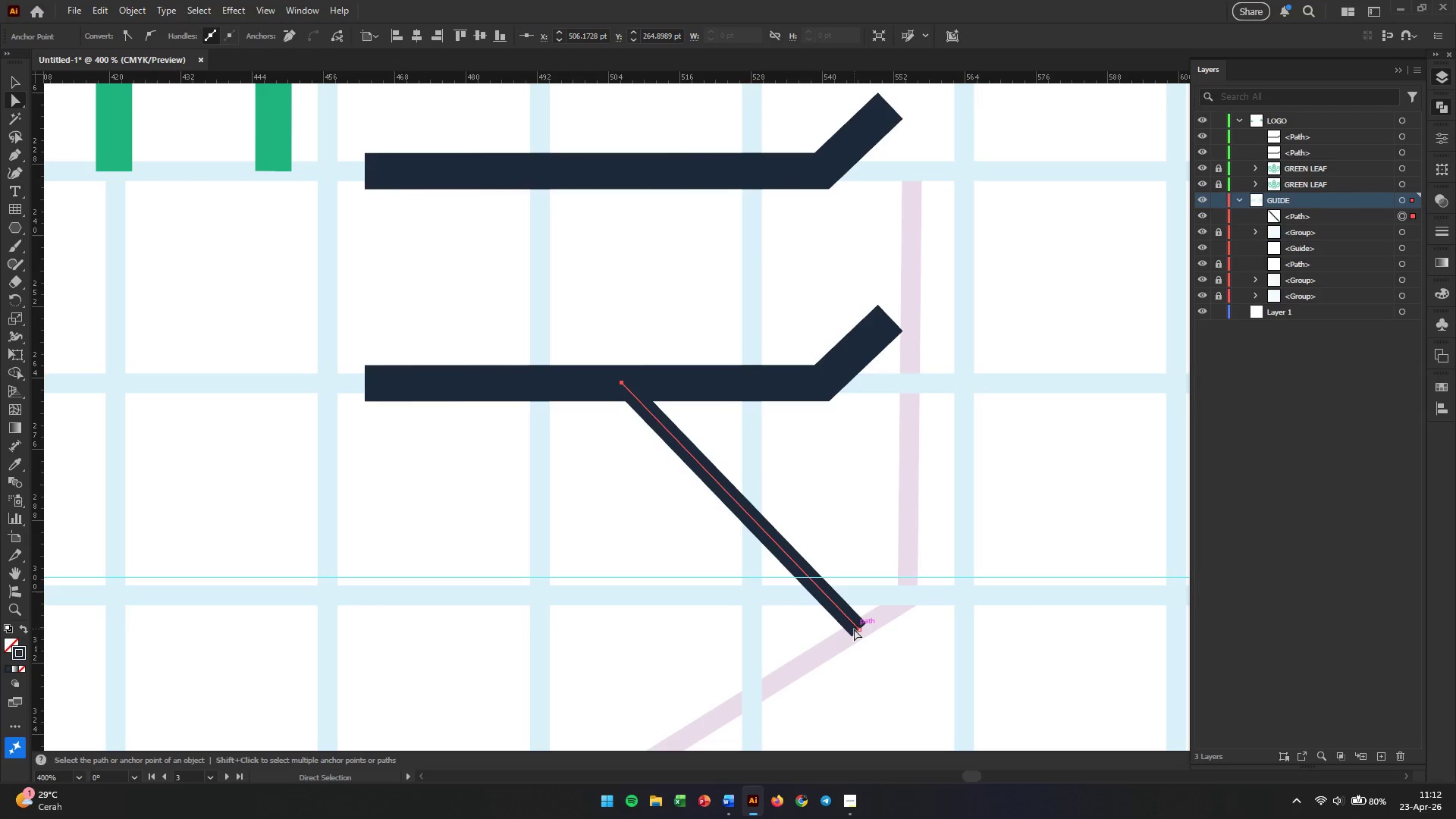 
left_click_drag(start_coordinate=[859, 629], to_coordinate=[837, 639])
 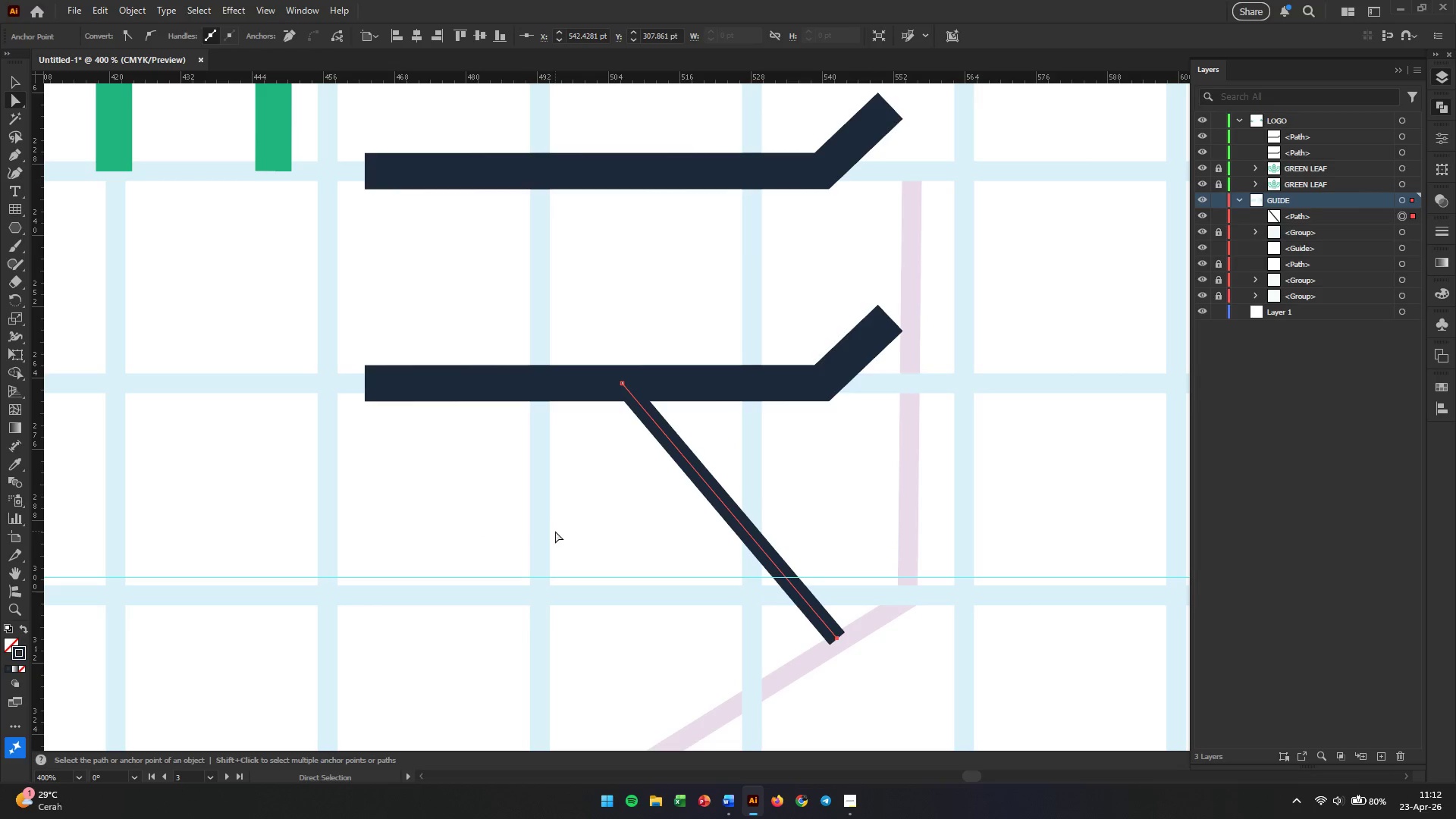 
hold_key(key=AltLeft, duration=1.09)
 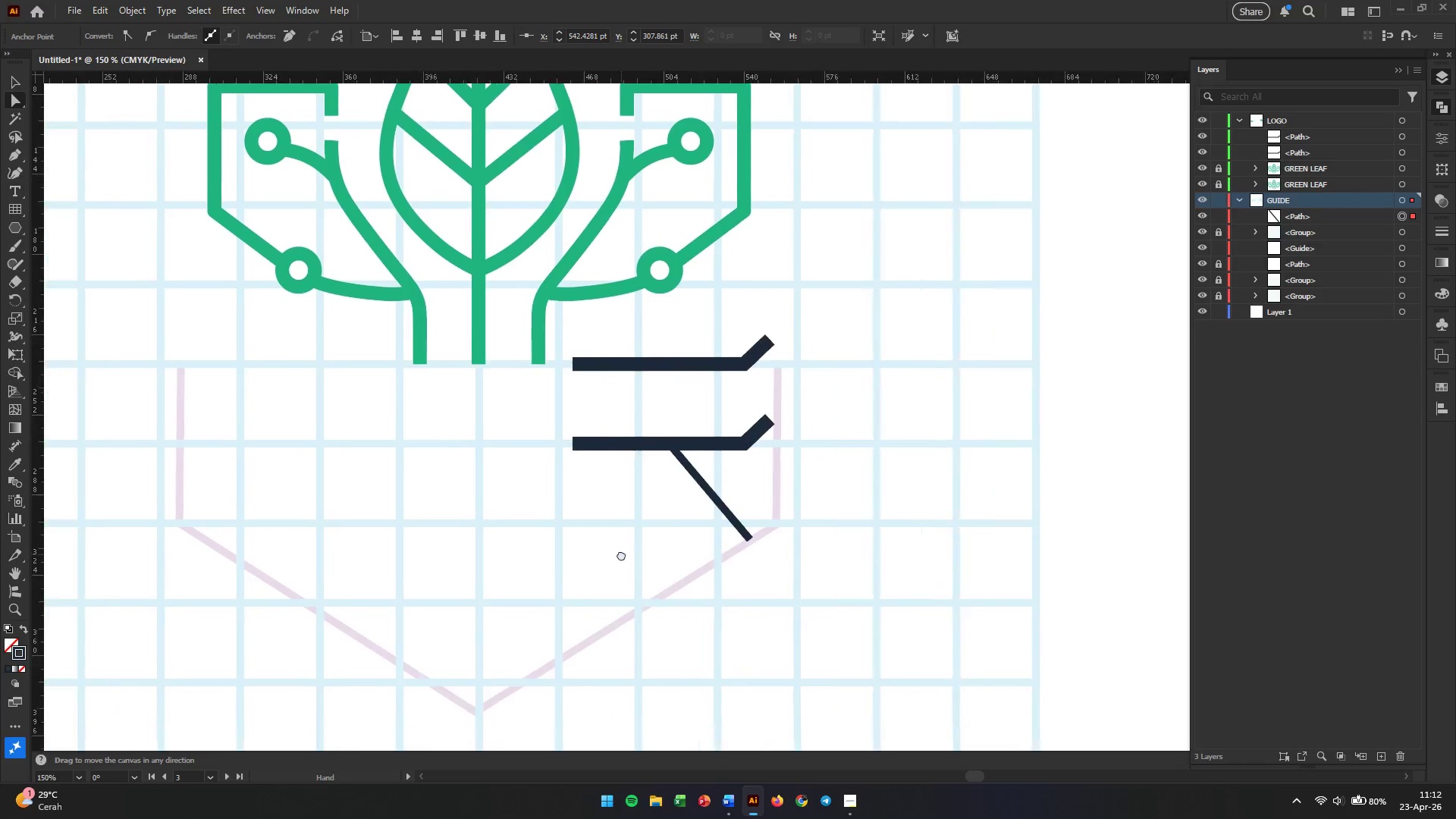 
hold_key(key=Space, duration=0.61)
 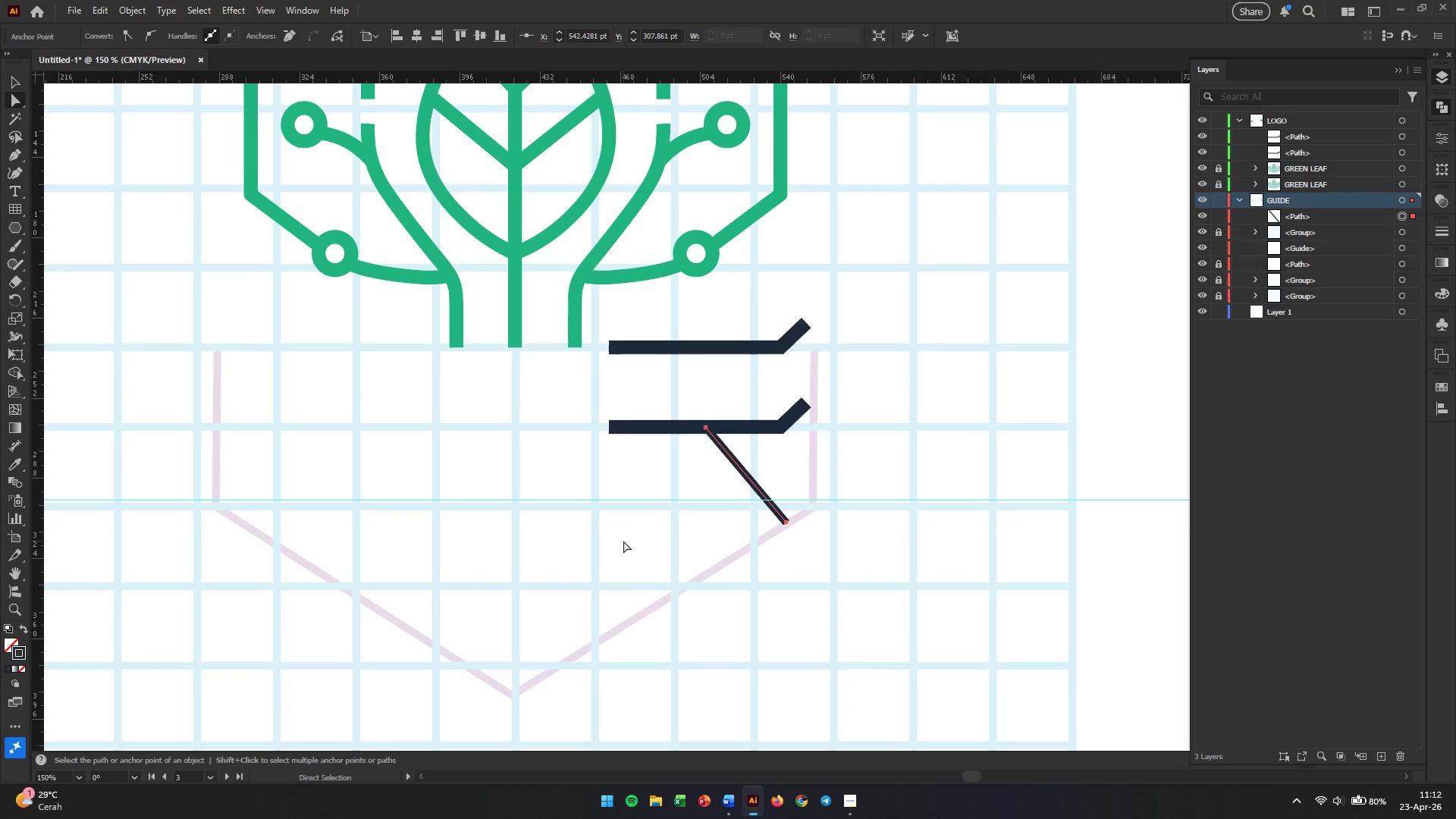 
scroll: coordinate [569, 531], scroll_direction: down, amount: 3.0
 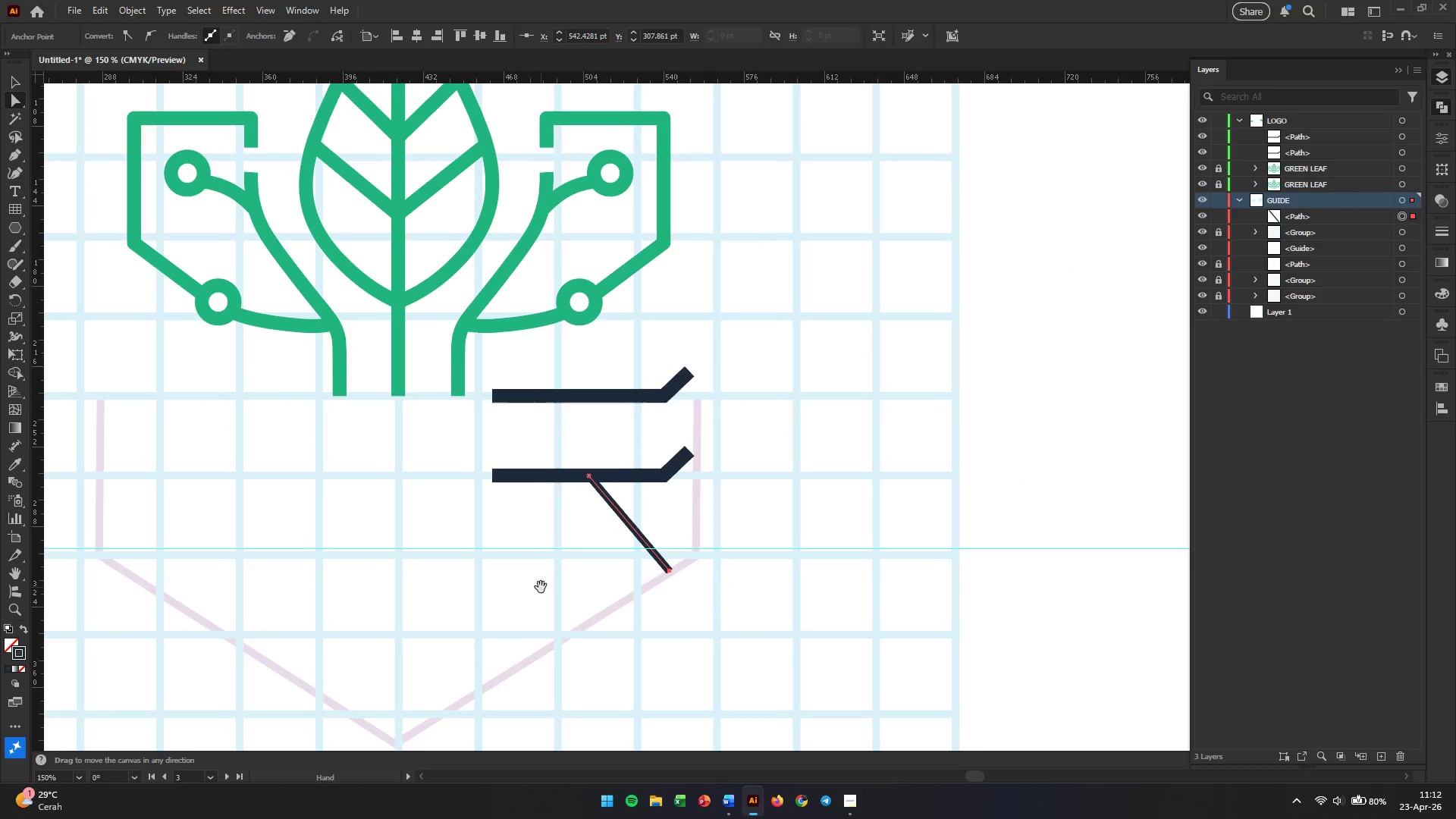 
left_click_drag(start_coordinate=[541, 587], to_coordinate=[657, 538])
 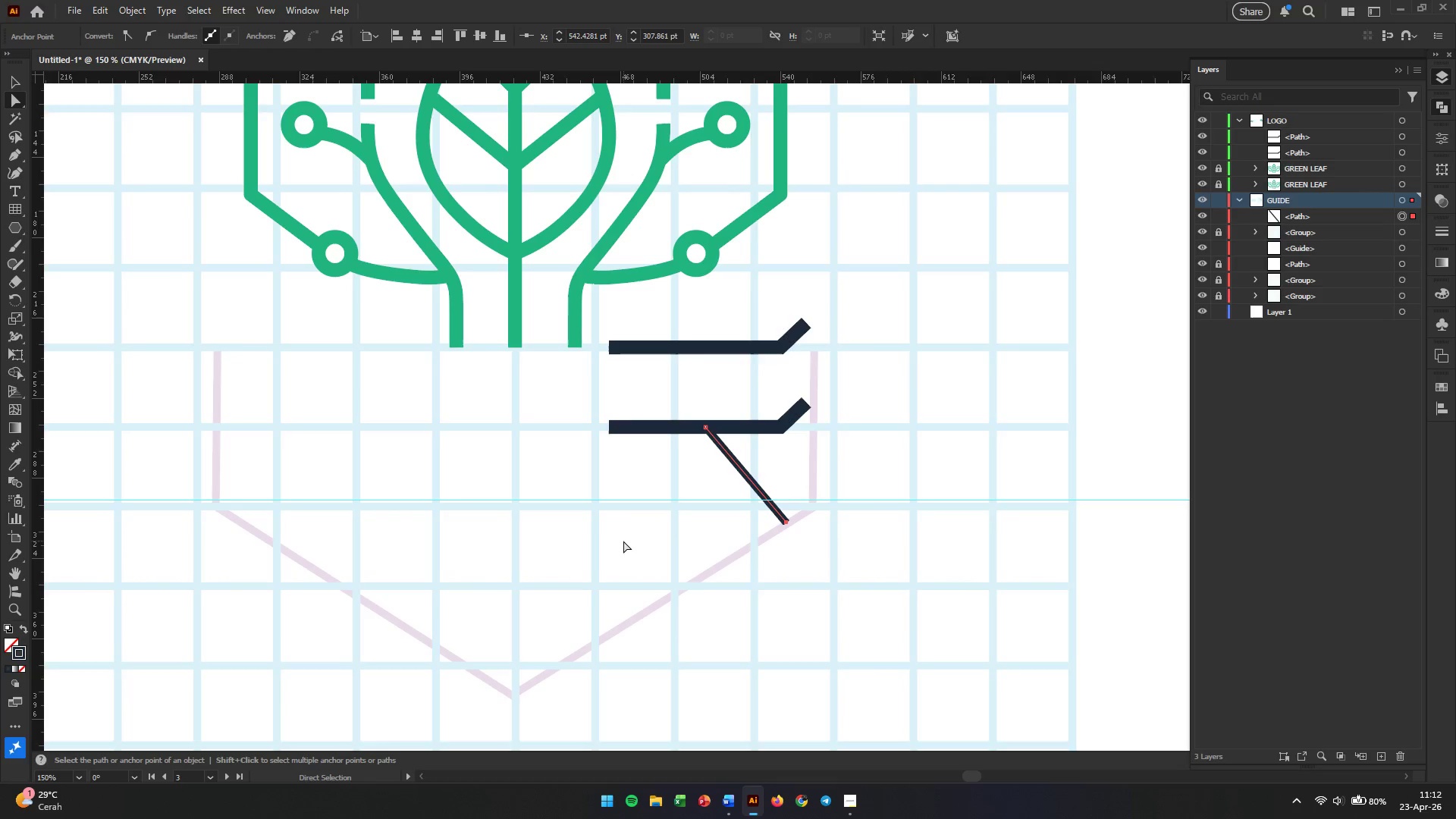 
wait(10.08)
 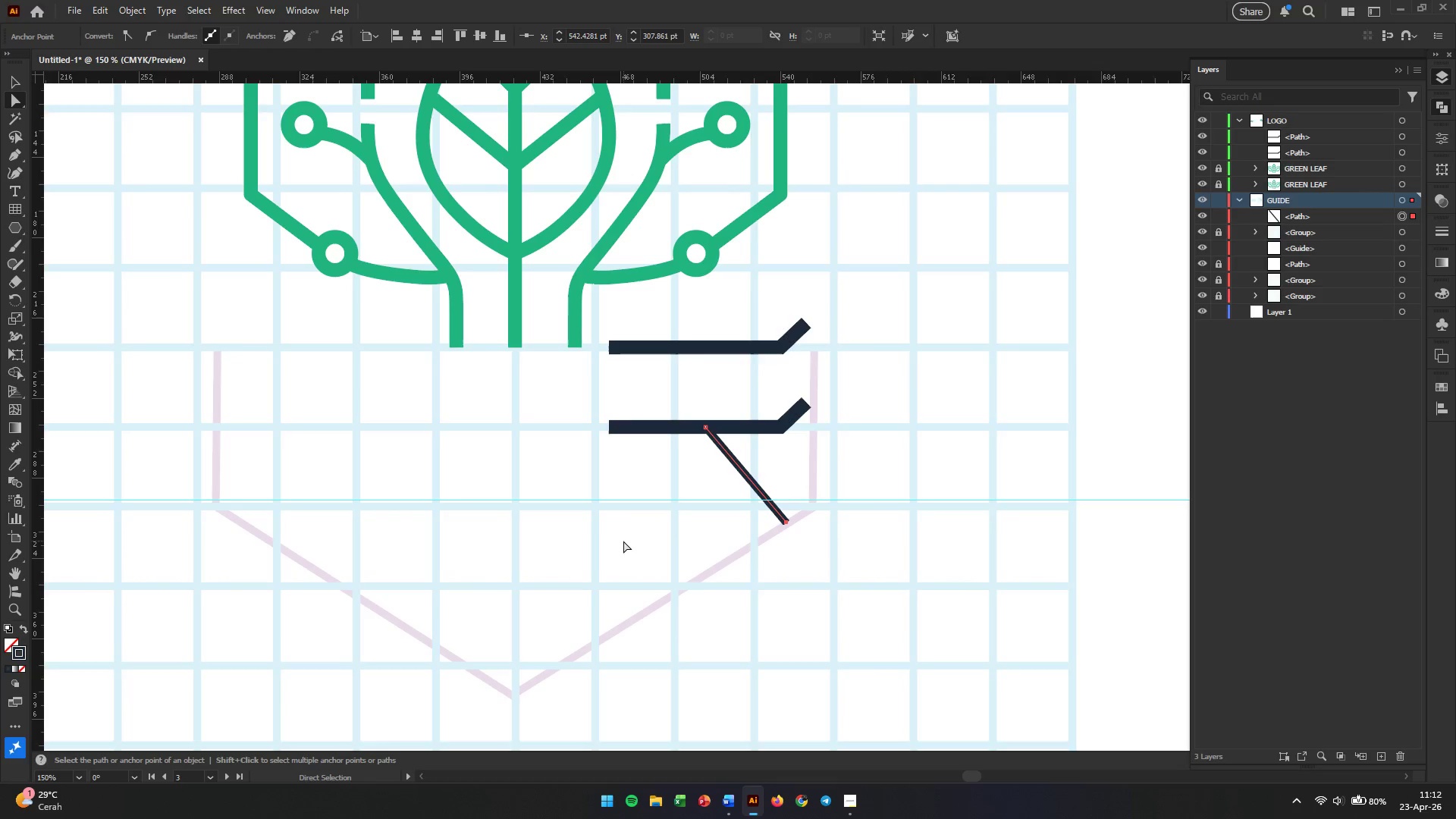 
left_click([12, 80])
 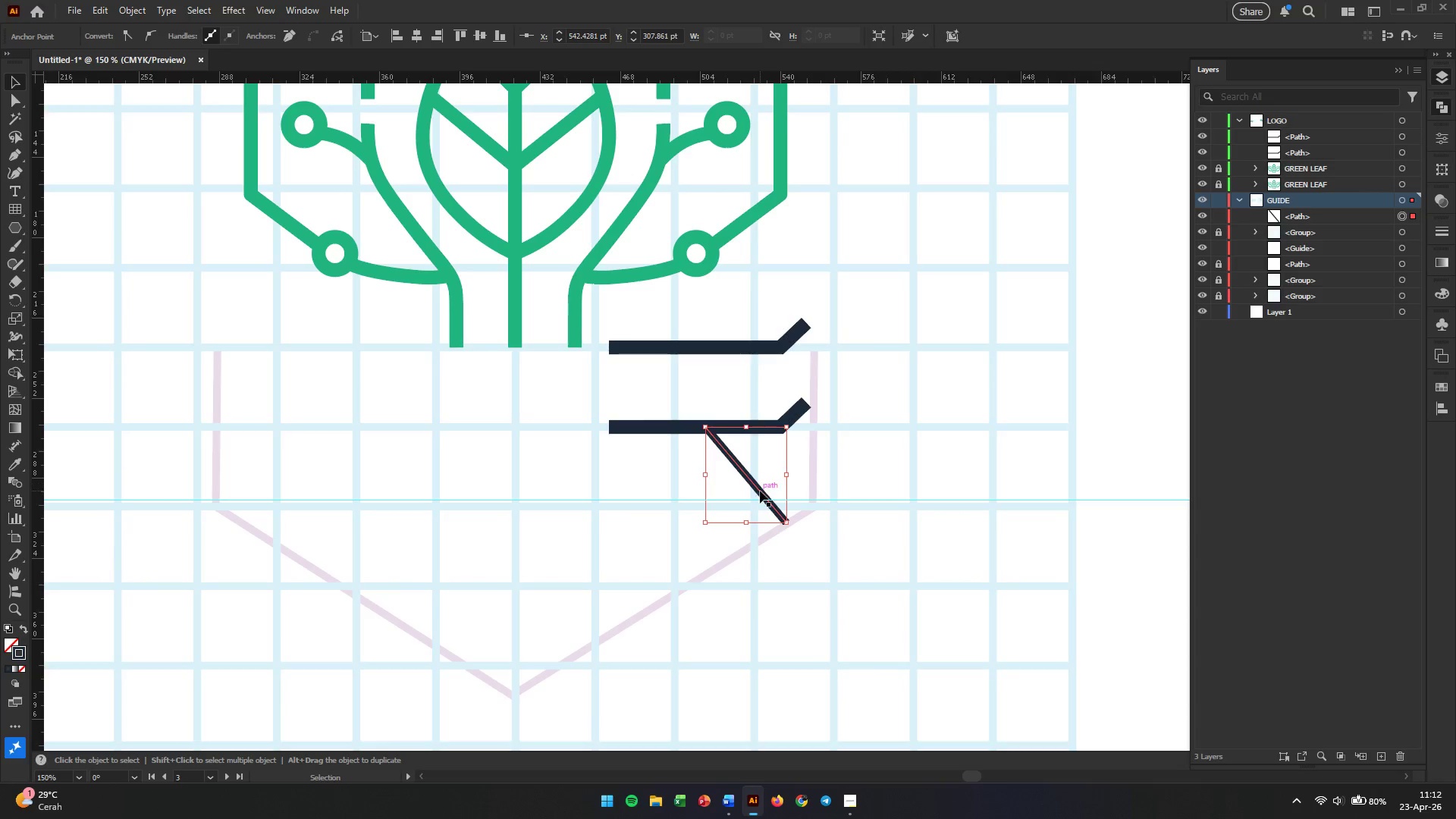 
left_click([760, 491])
 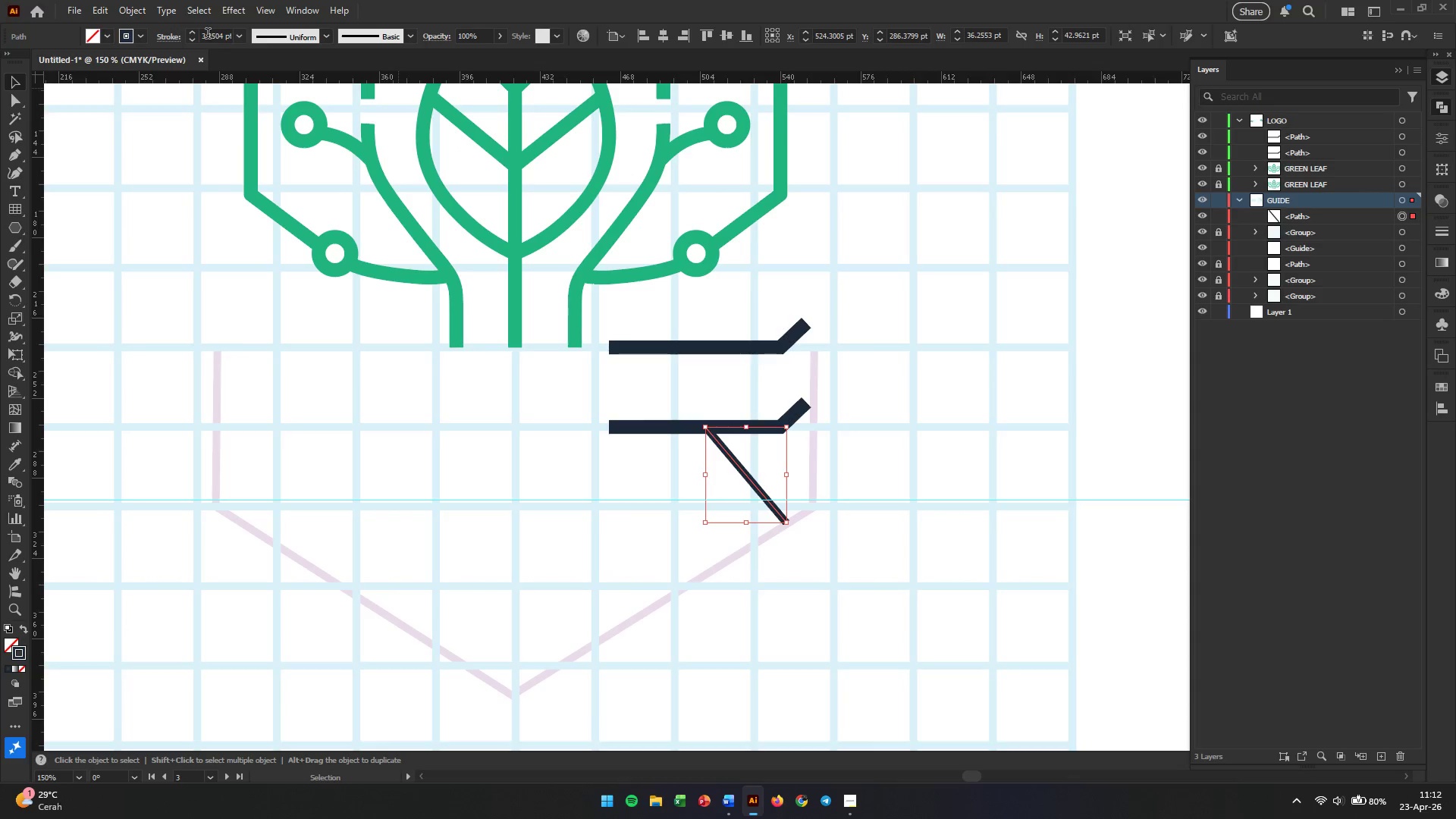 
double_click([208, 35])
 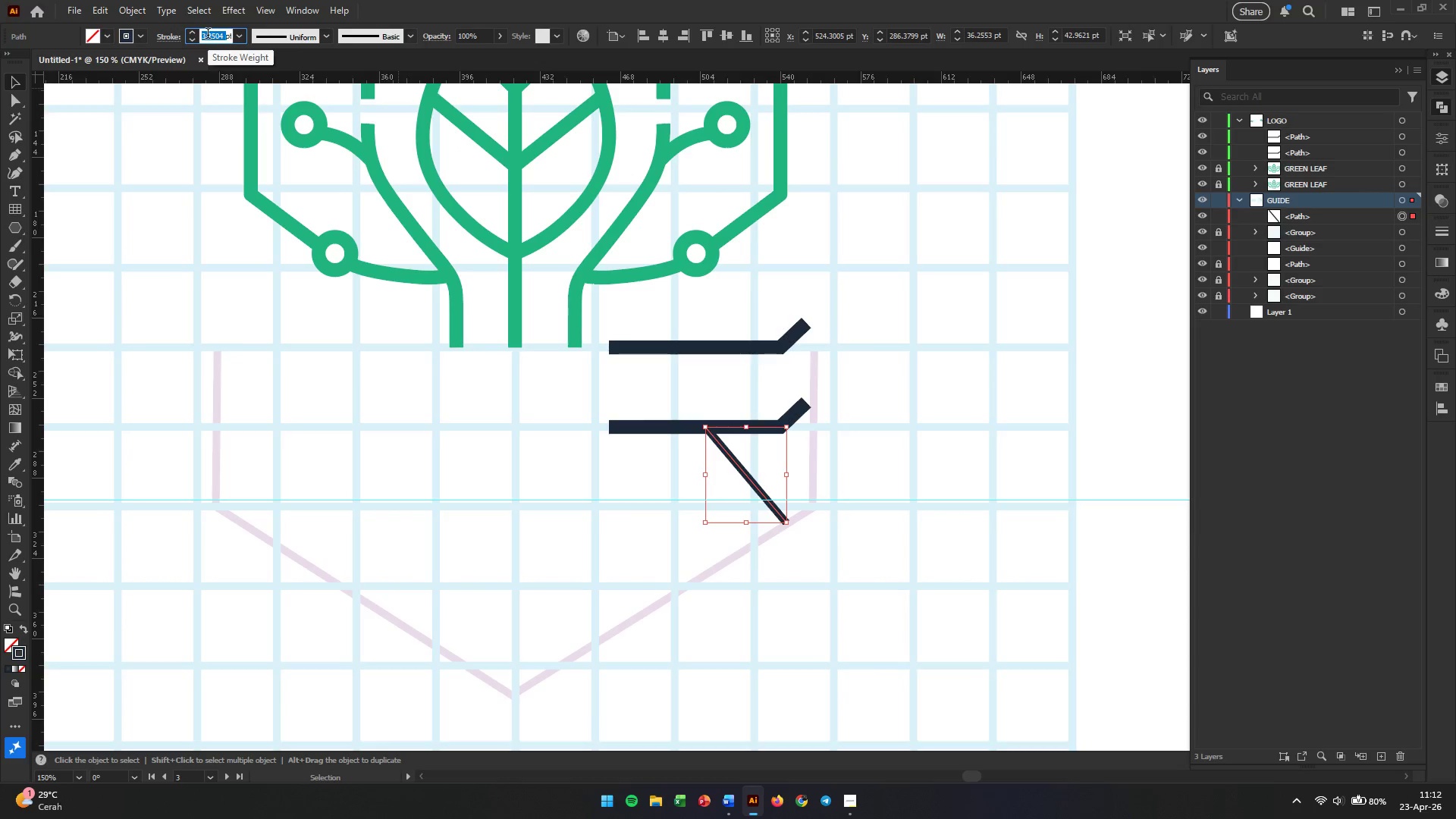 
key(Numpad4)
 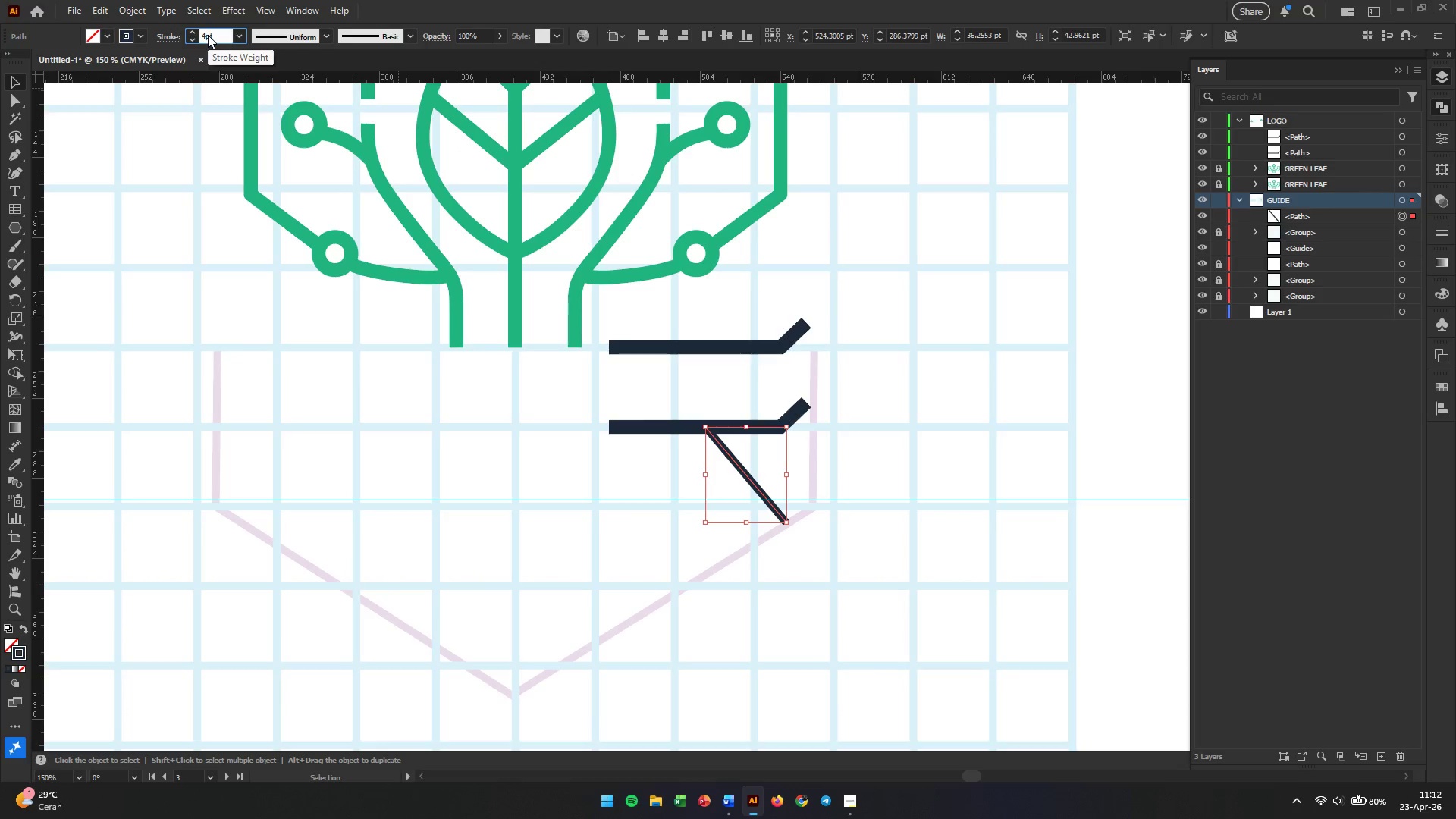 
key(Enter)
 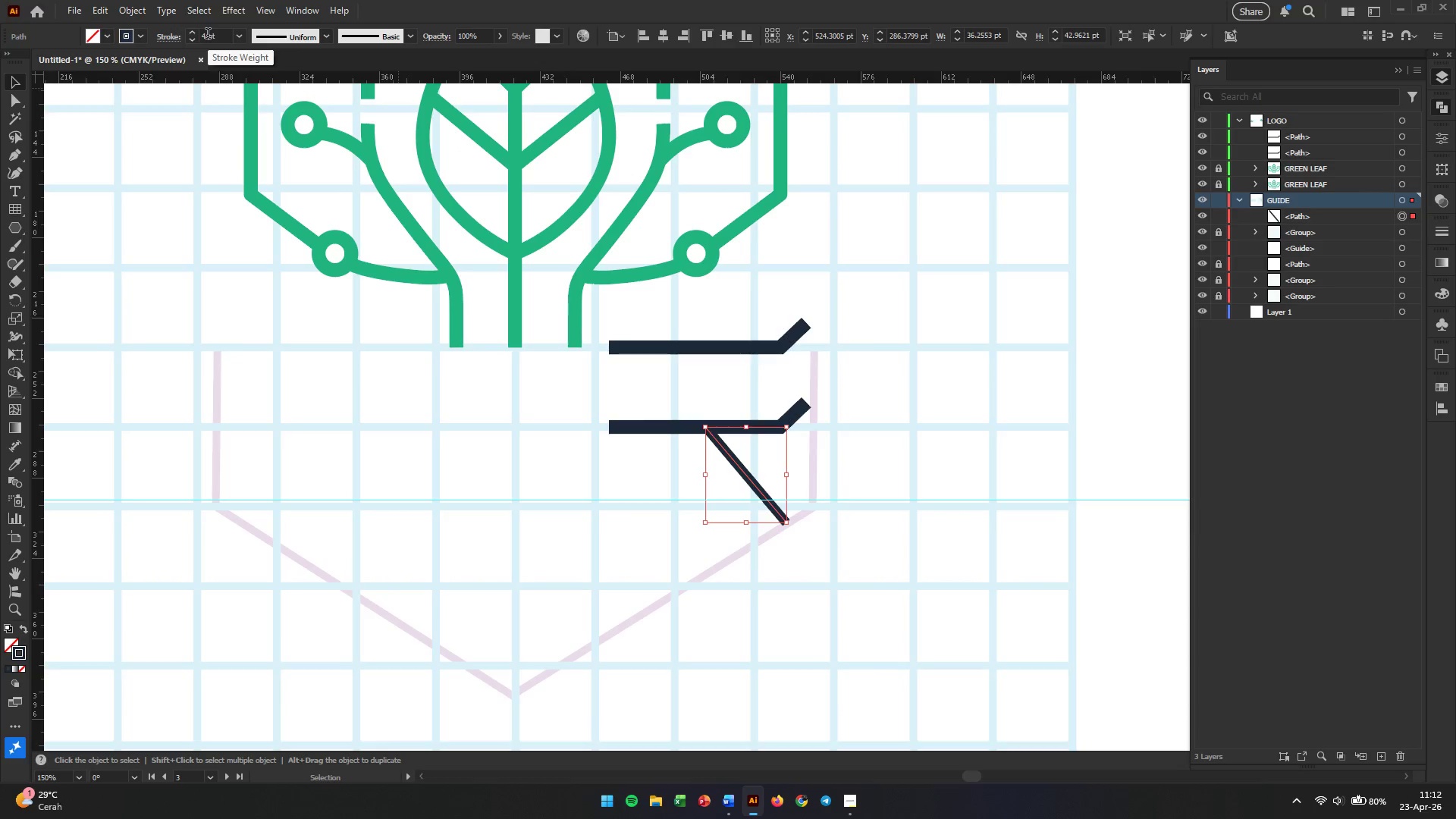 
double_click([208, 35])
 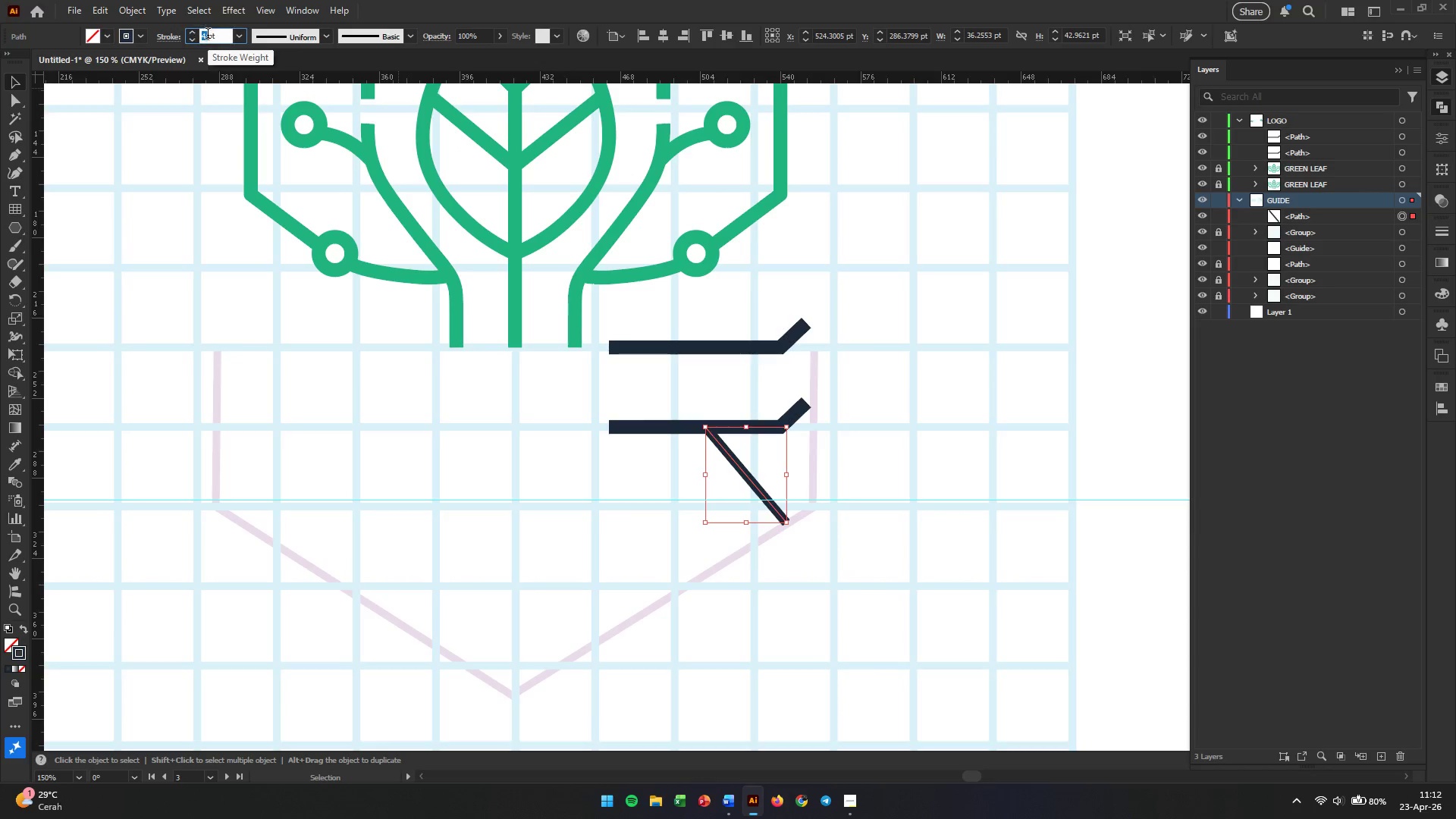 
triple_click([208, 35])
 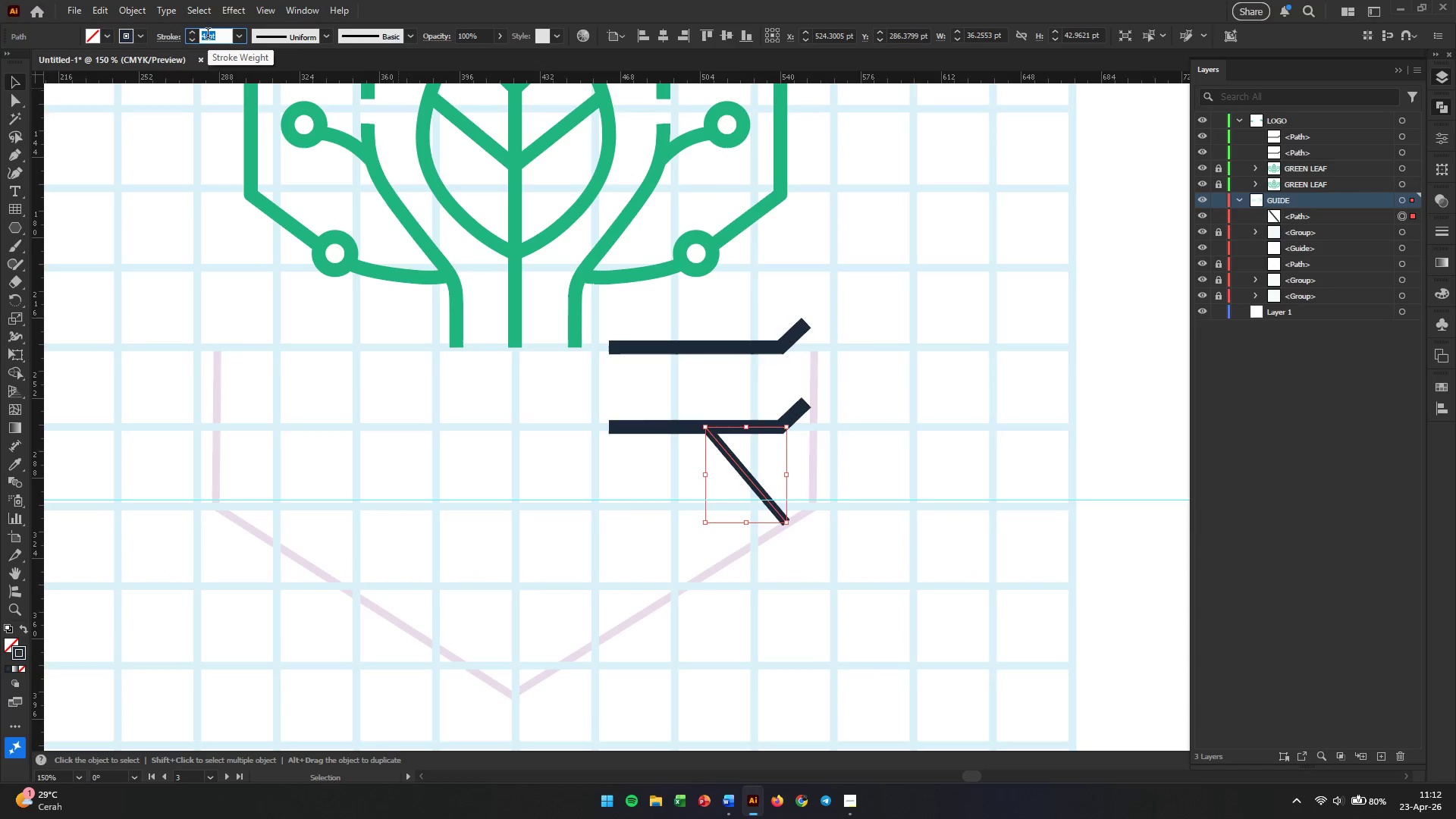 
key(Numpad6)
 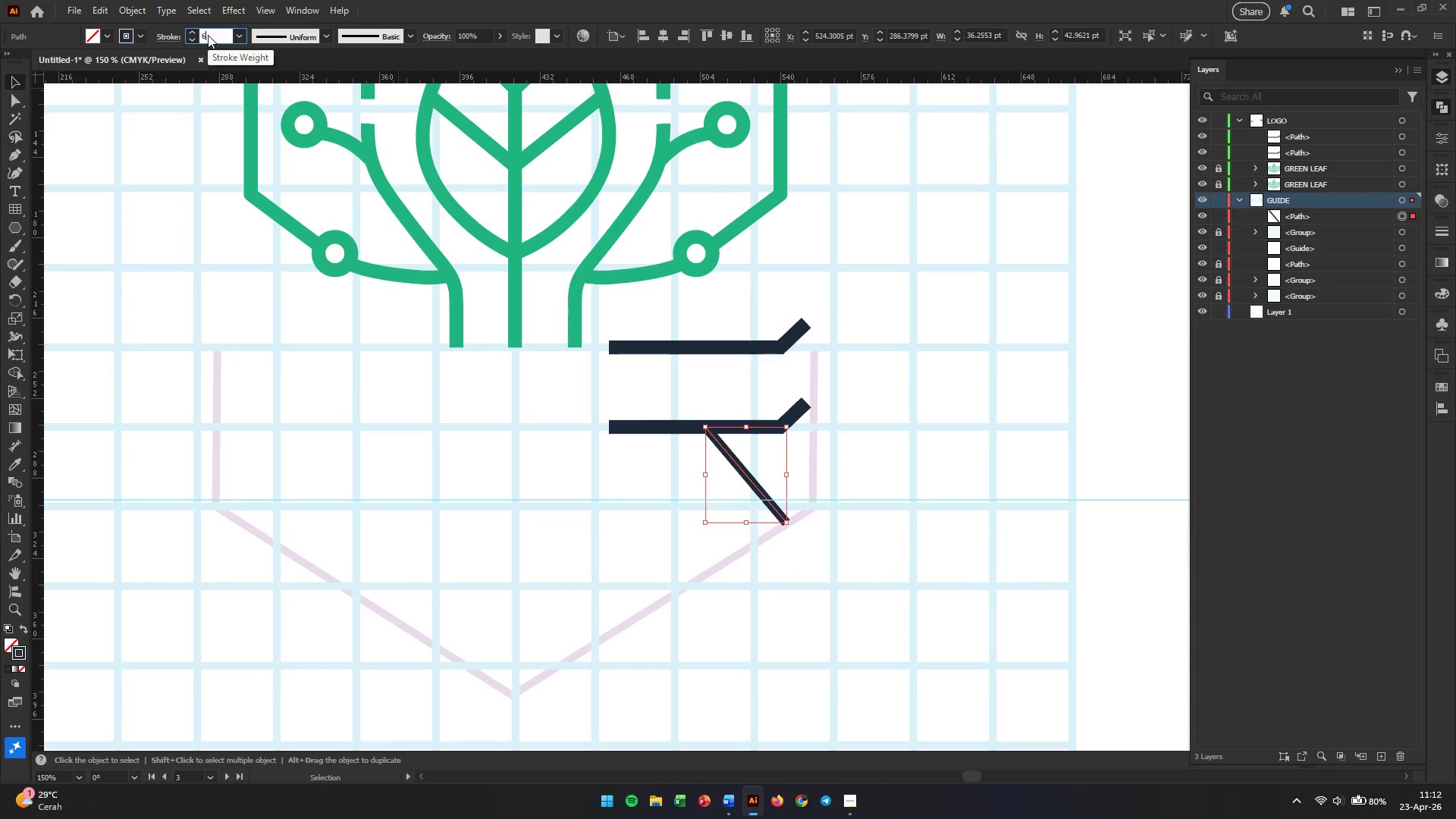 
key(Enter)
 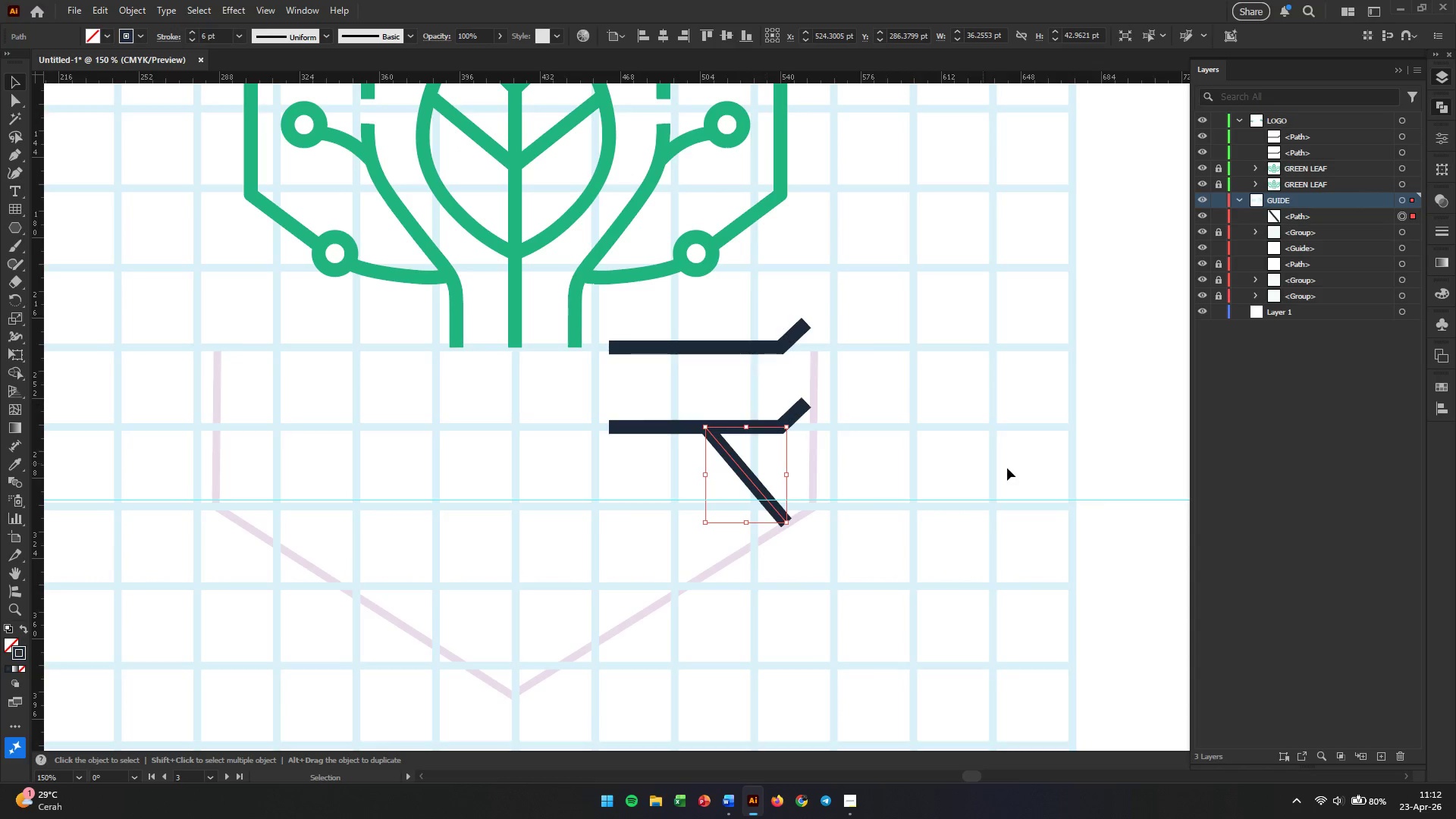 
left_click([959, 444])
 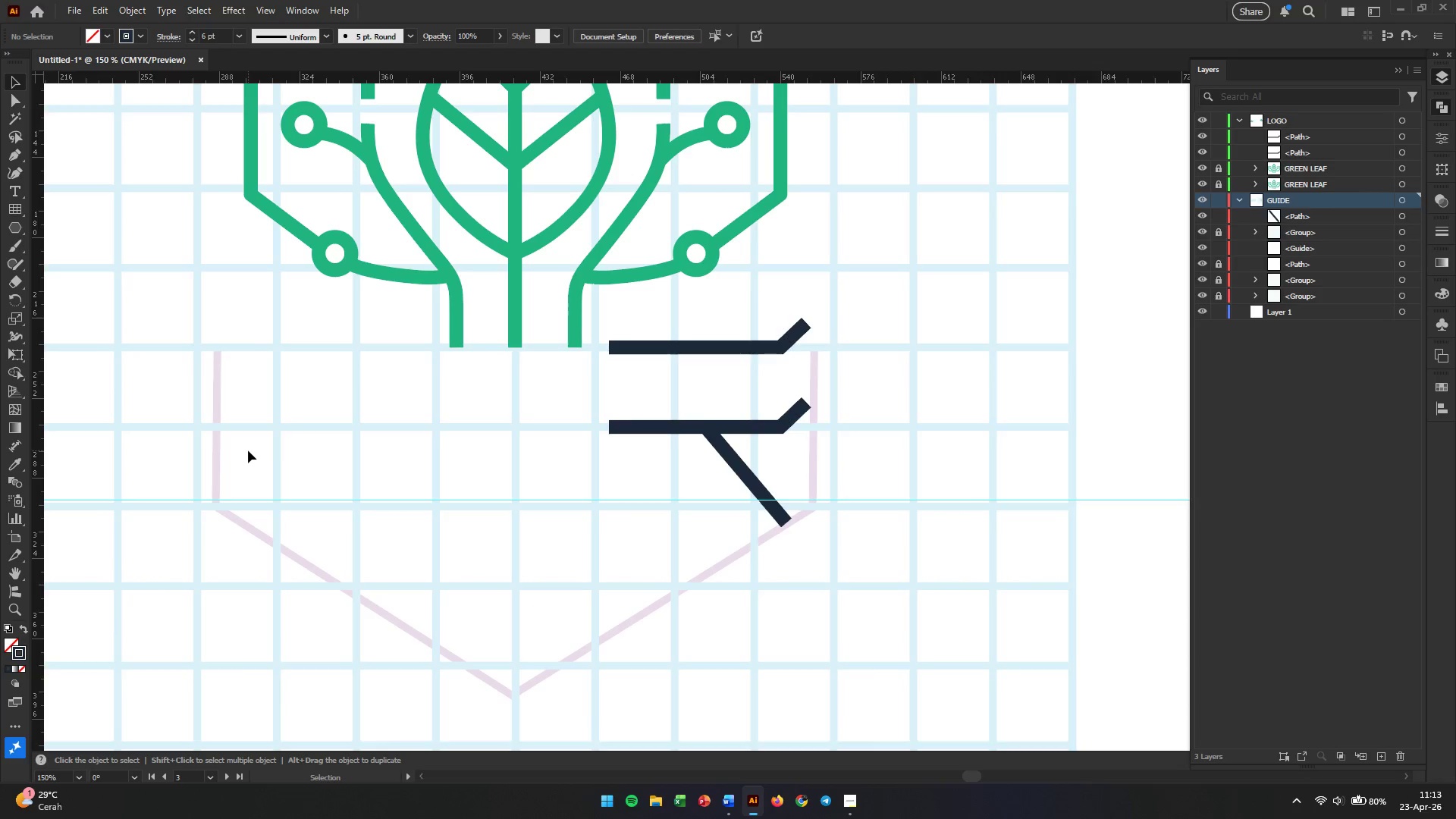 
wait(20.97)
 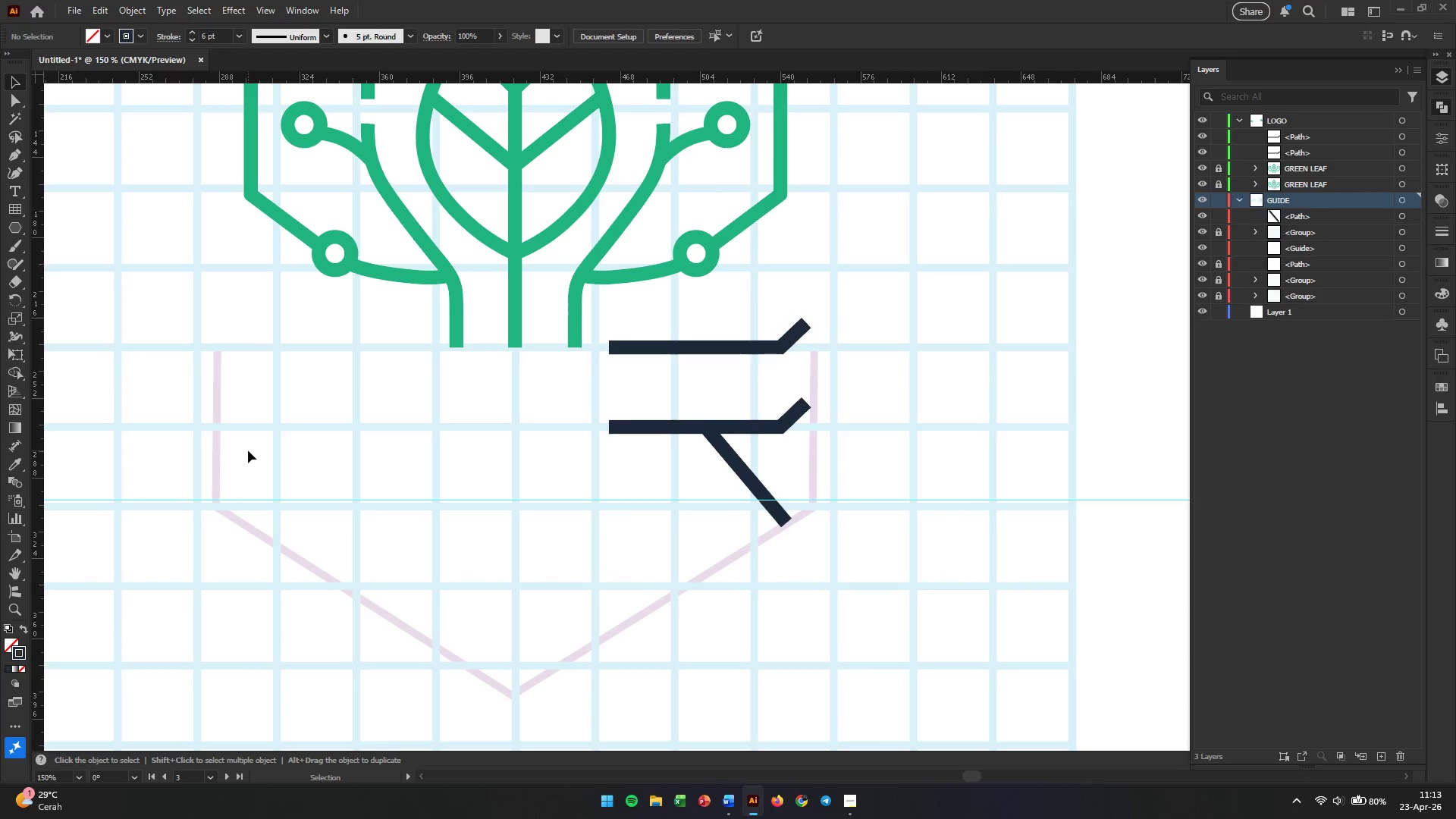 
left_click([9, 155])
 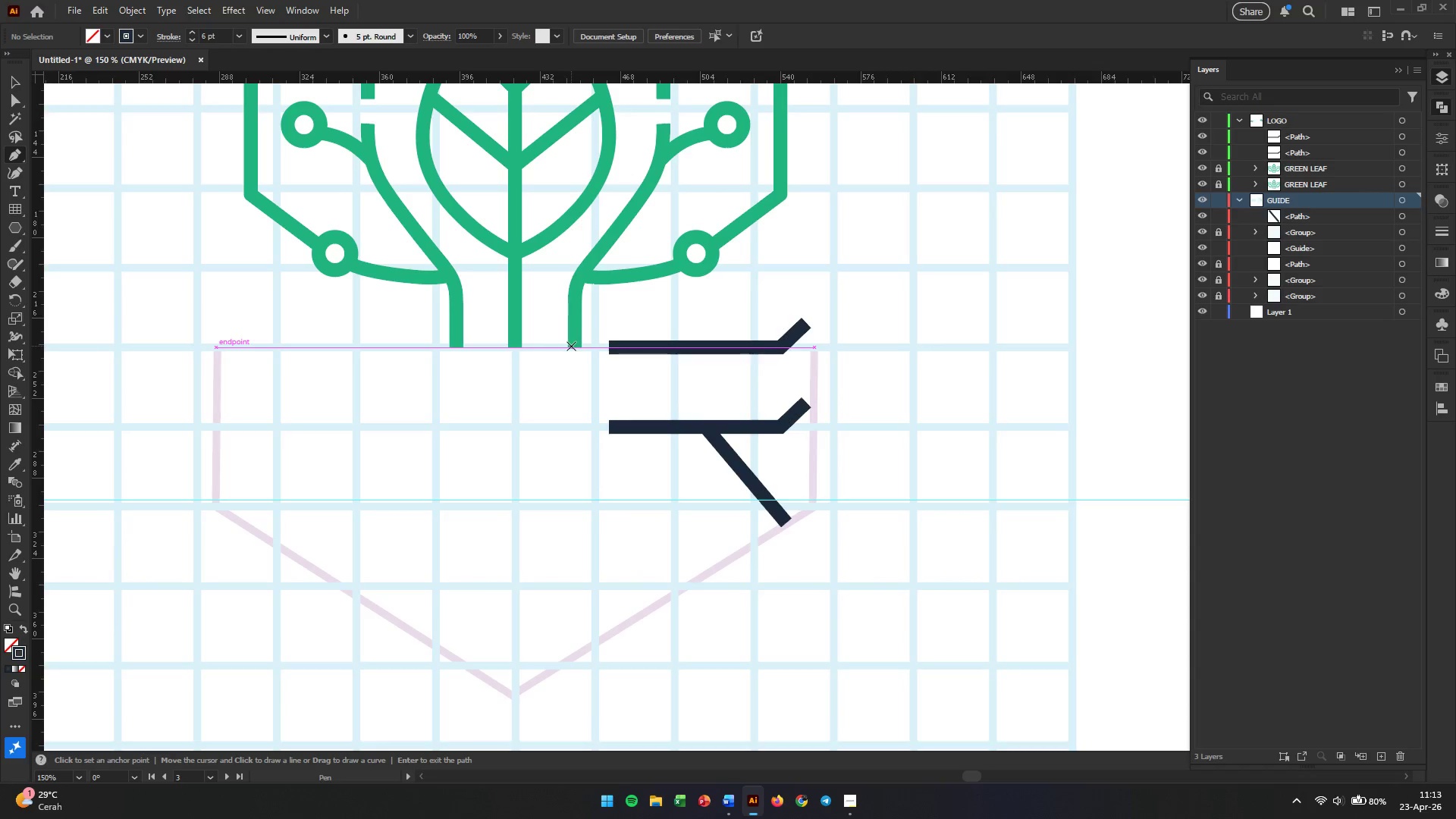 
left_click([573, 346])
 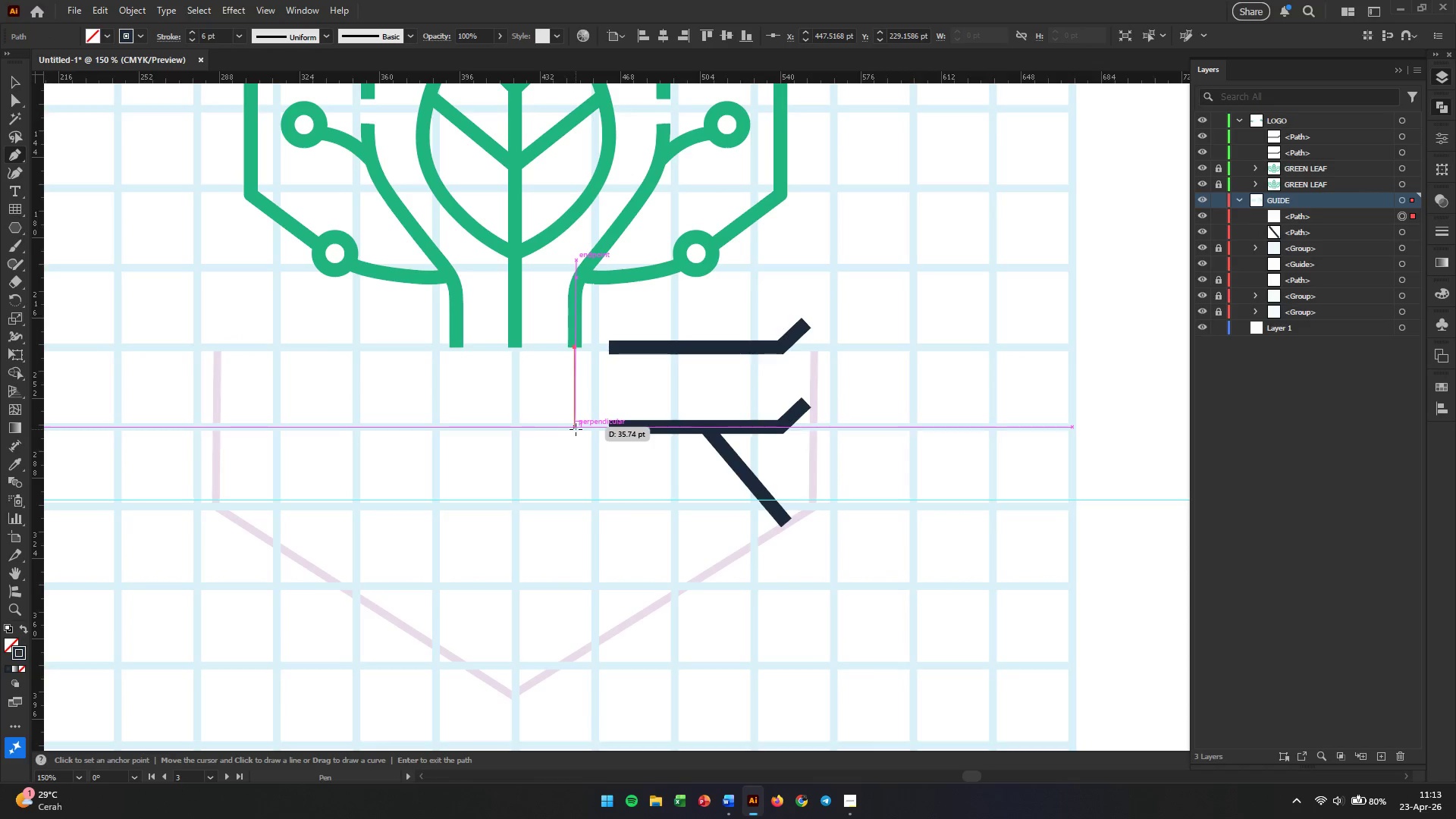 
left_click([576, 429])
 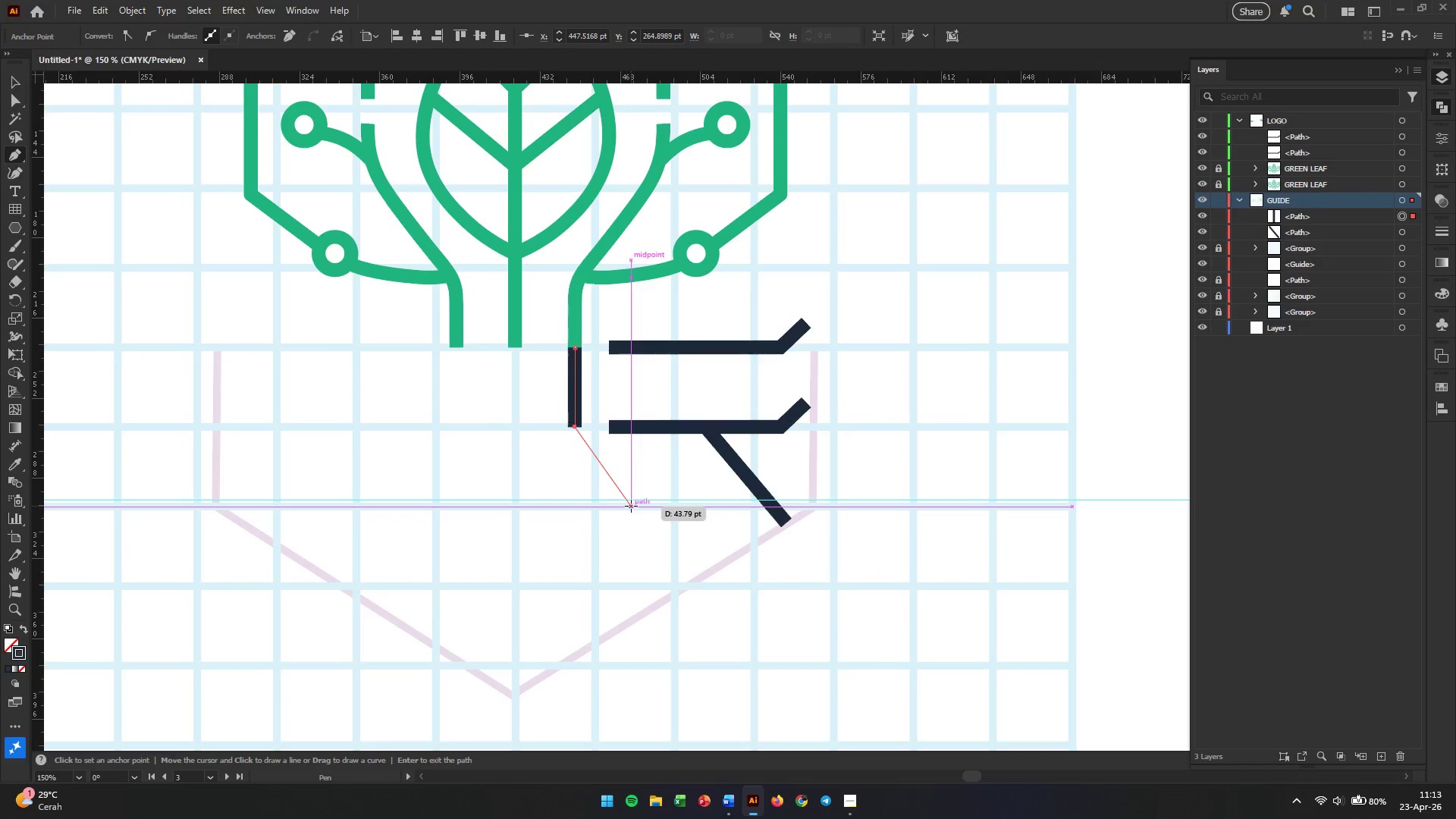 
left_click([631, 506])
 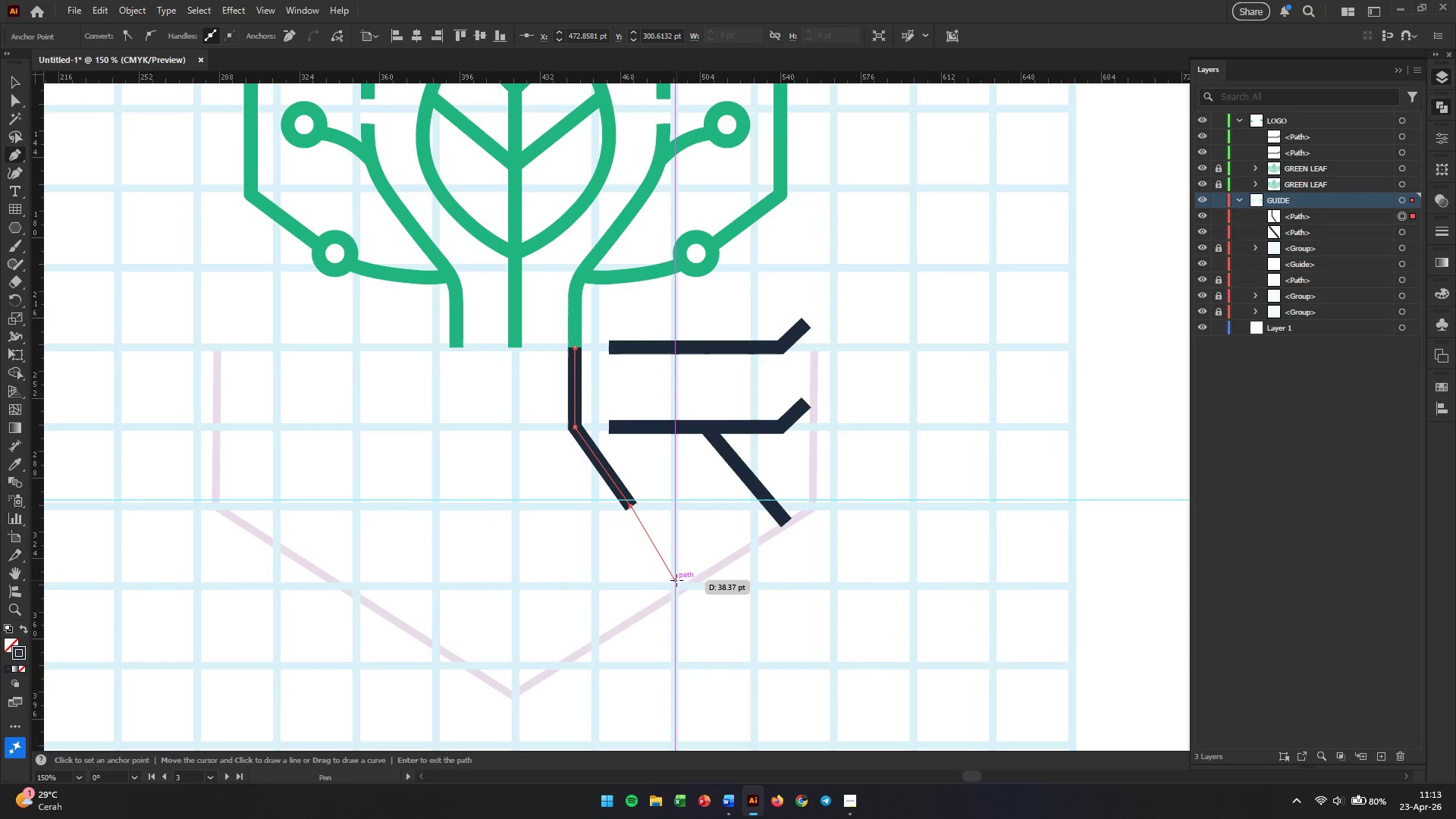 
wait(7.12)
 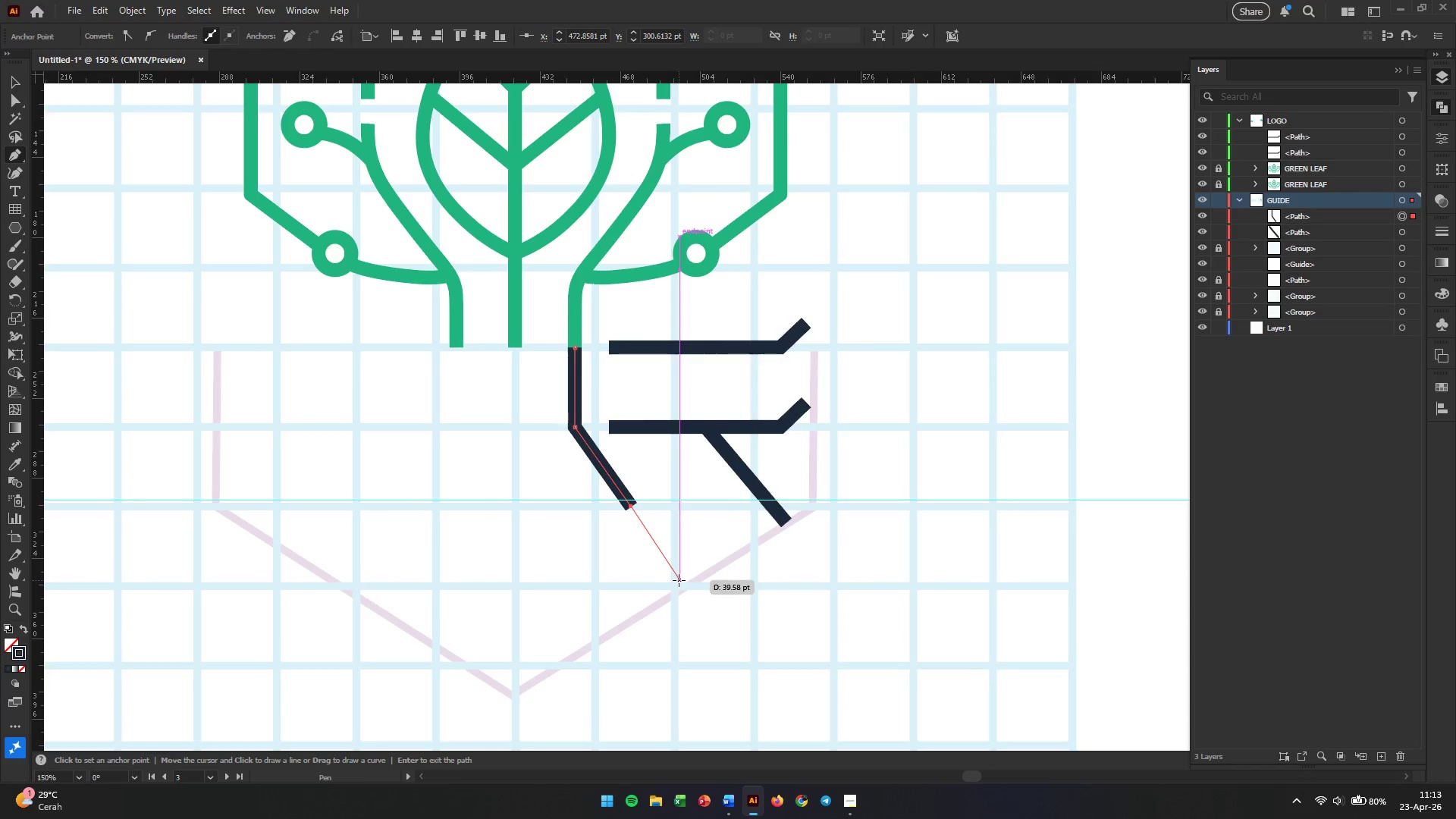 
left_click([679, 579])
 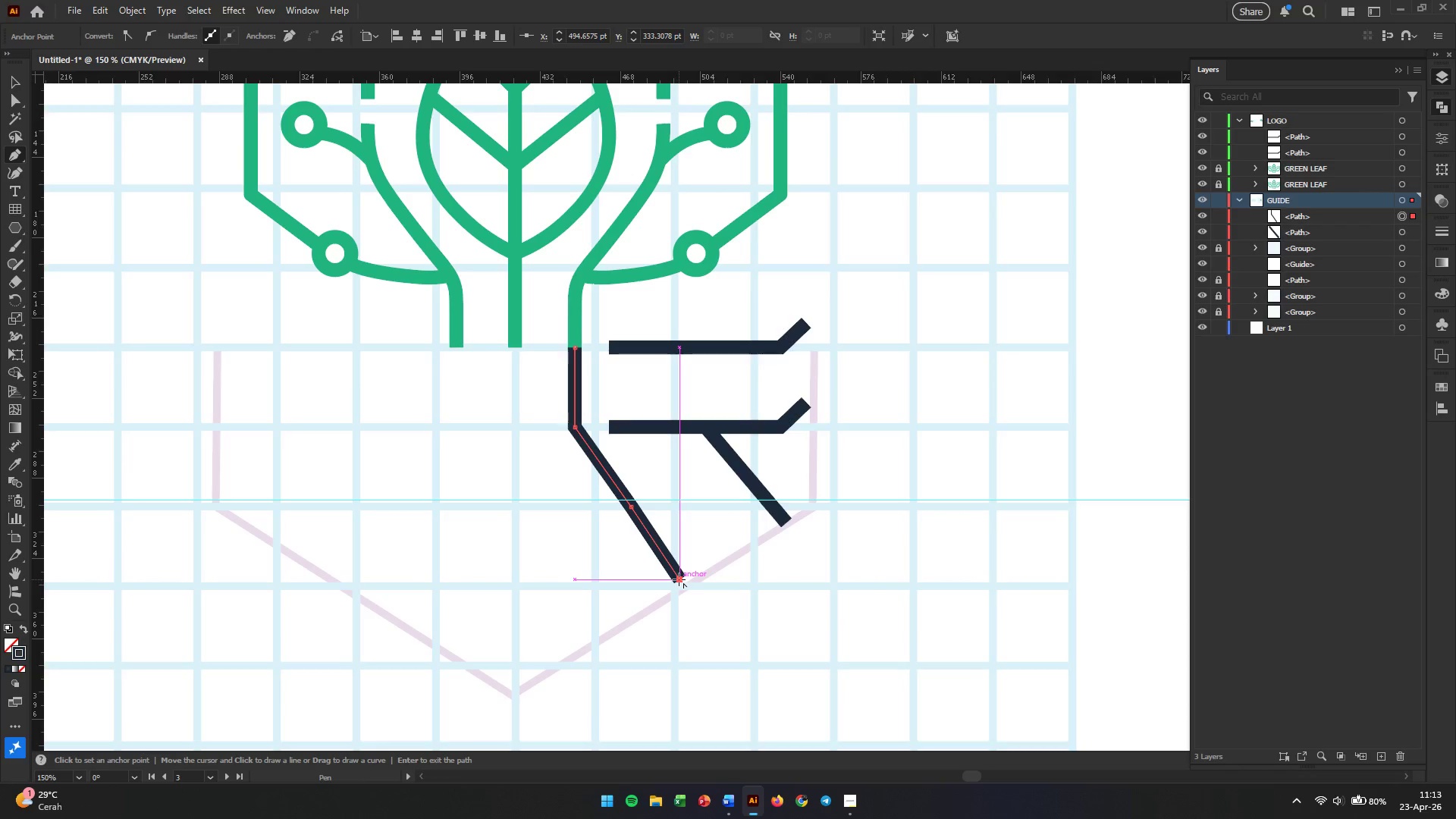 
wait(6.09)
 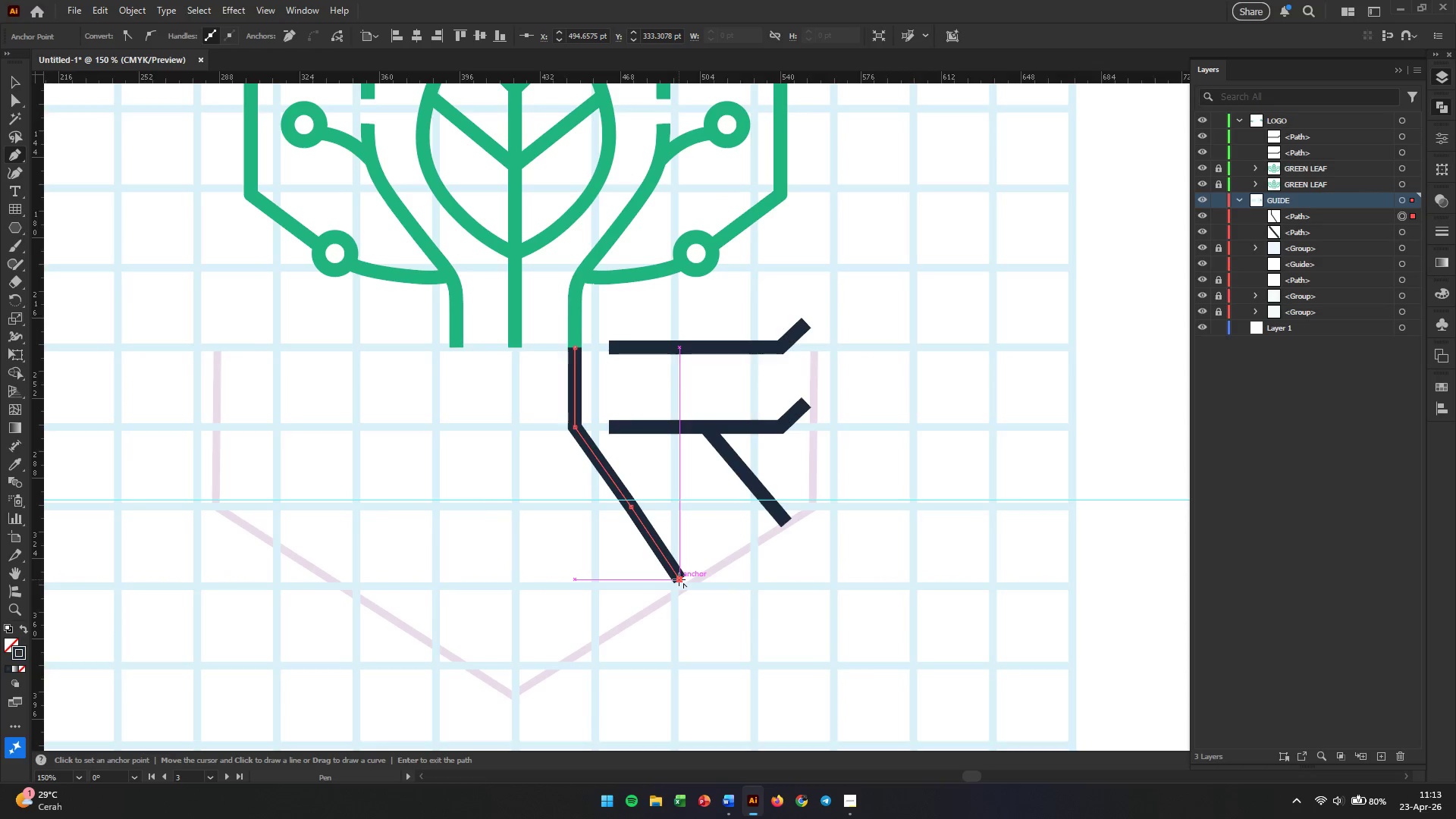 
key(Backspace)
 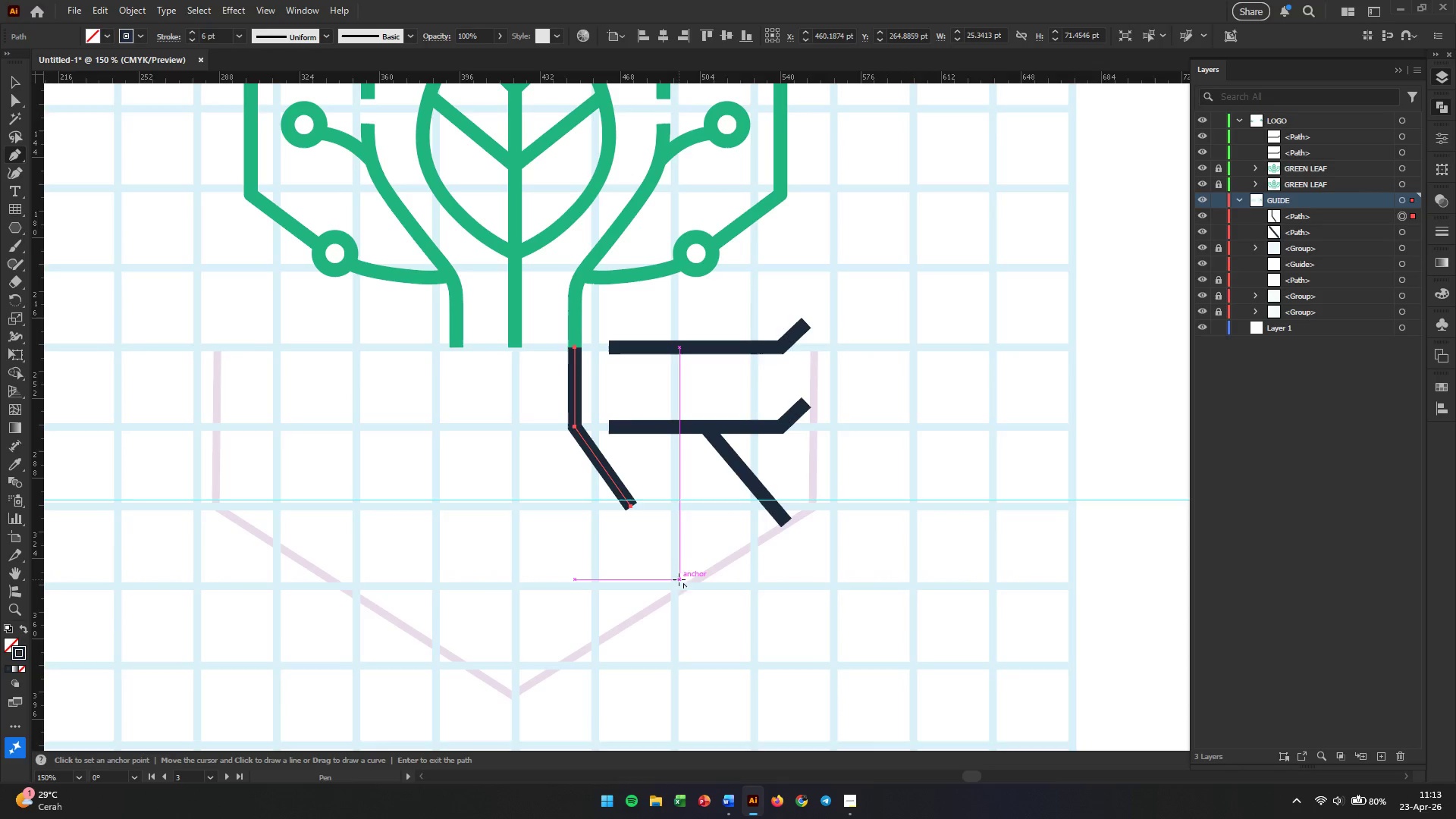 
key(Backspace)
 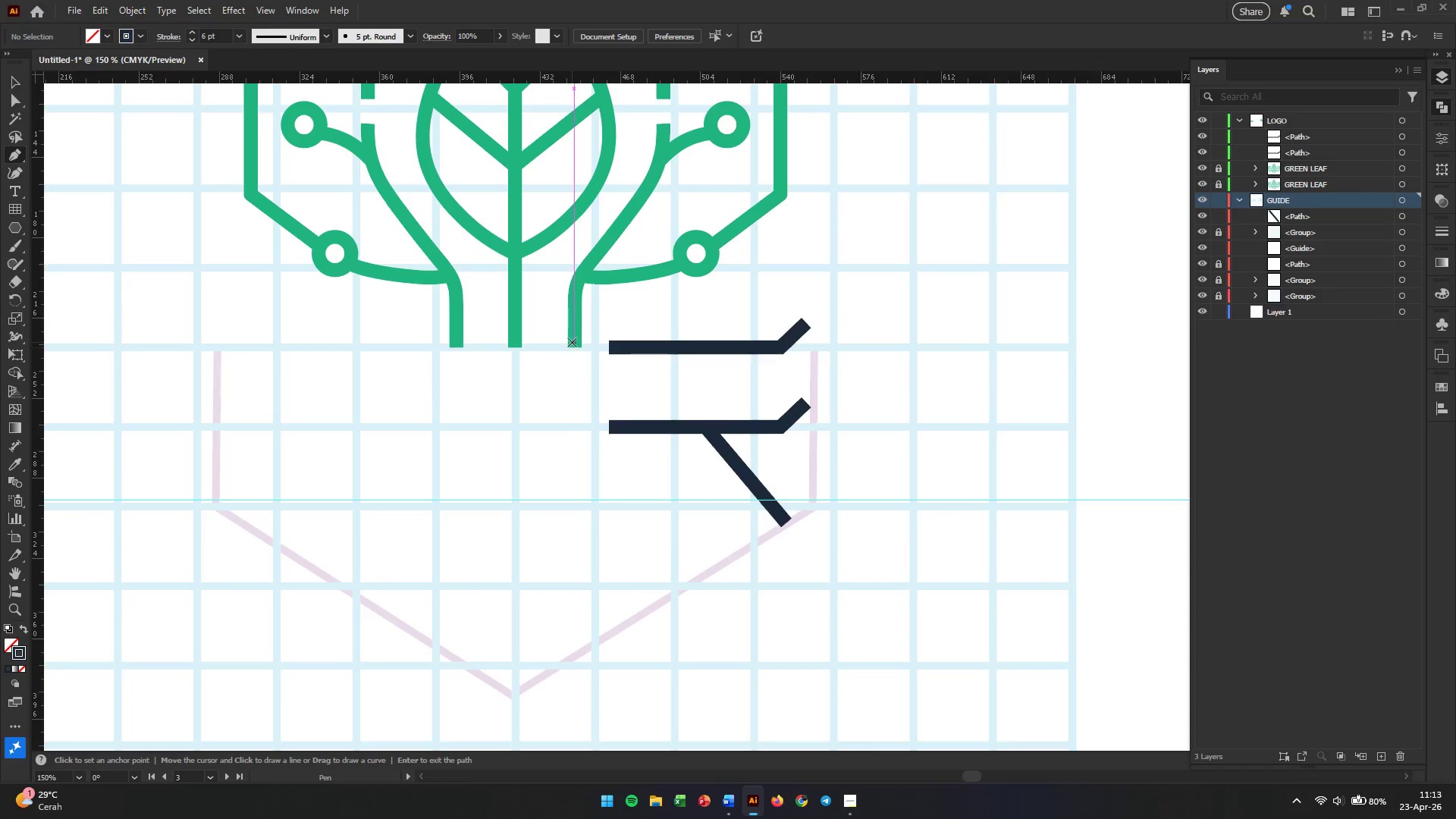 
wait(6.92)
 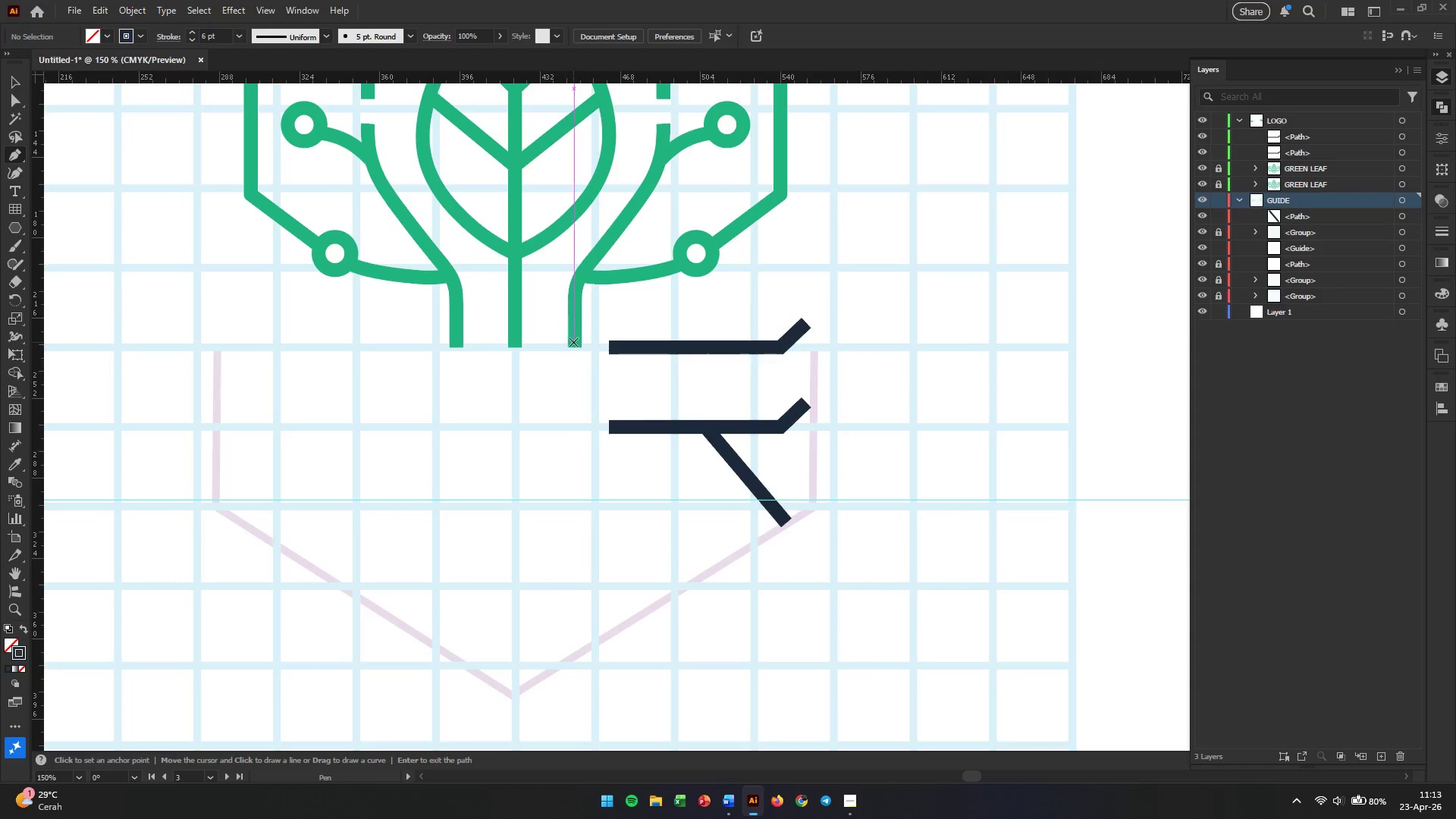 
left_click([573, 345])
 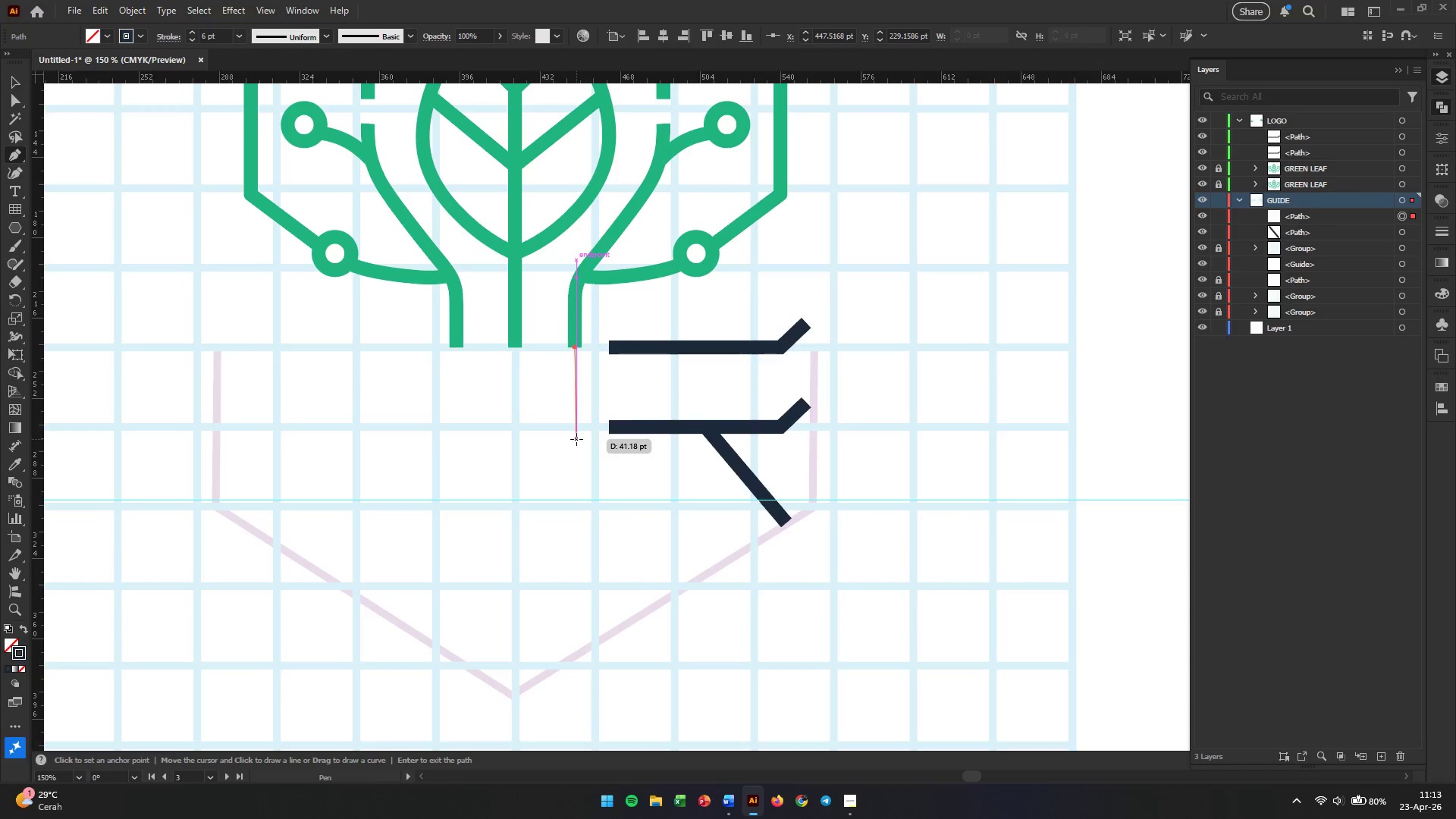 
left_click([576, 439])
 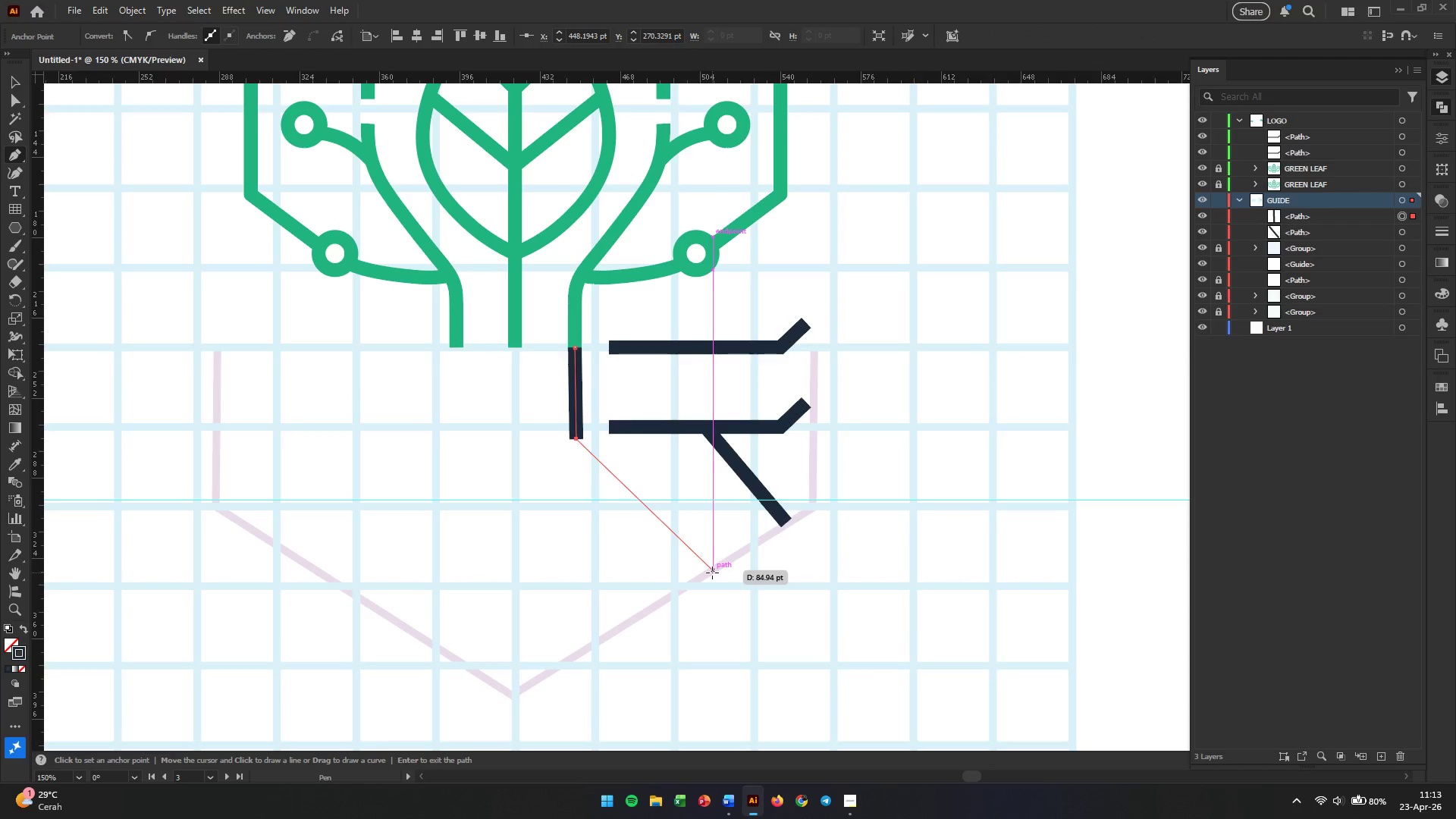 
wait(6.56)
 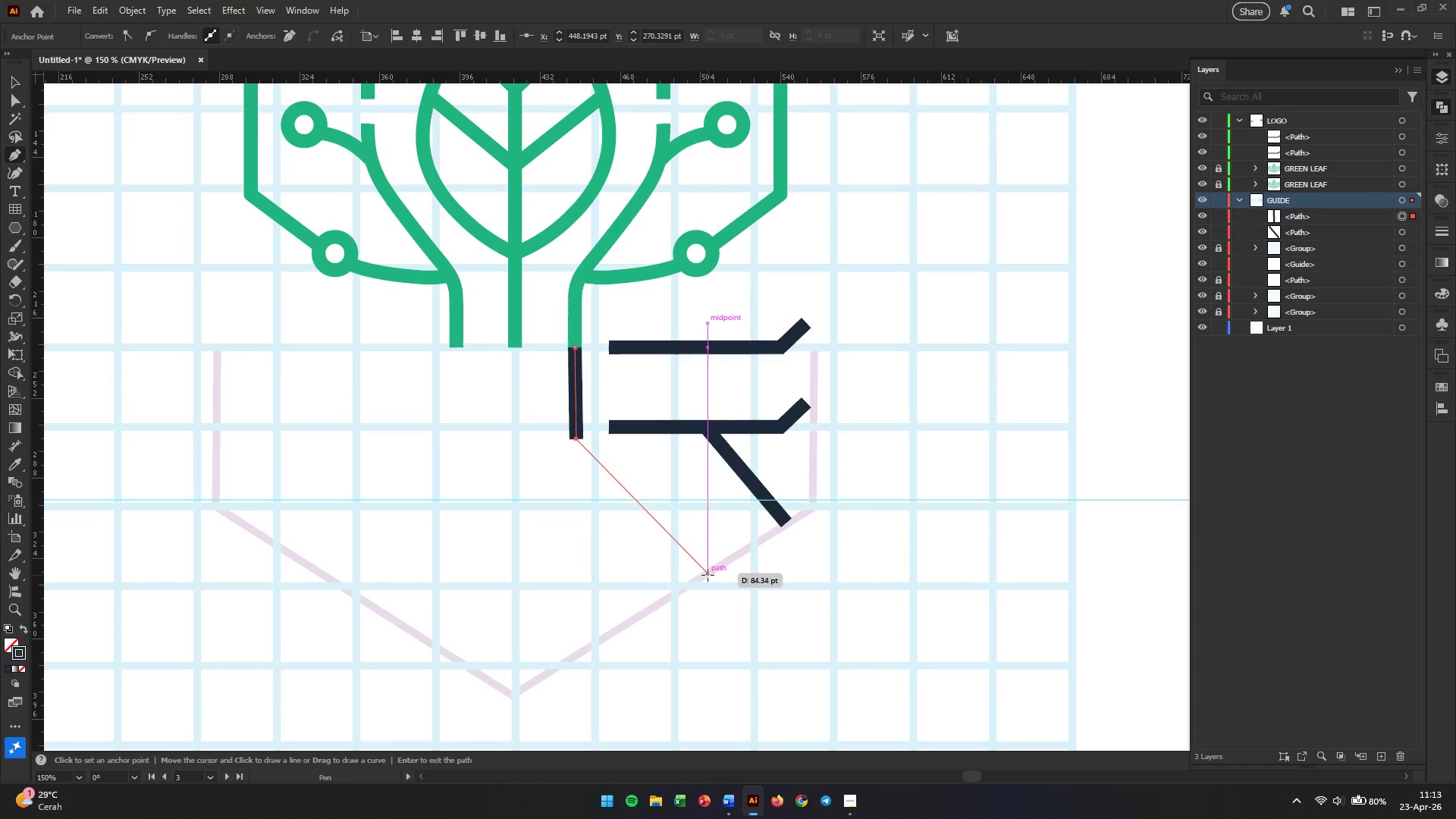 
left_click([712, 573])
 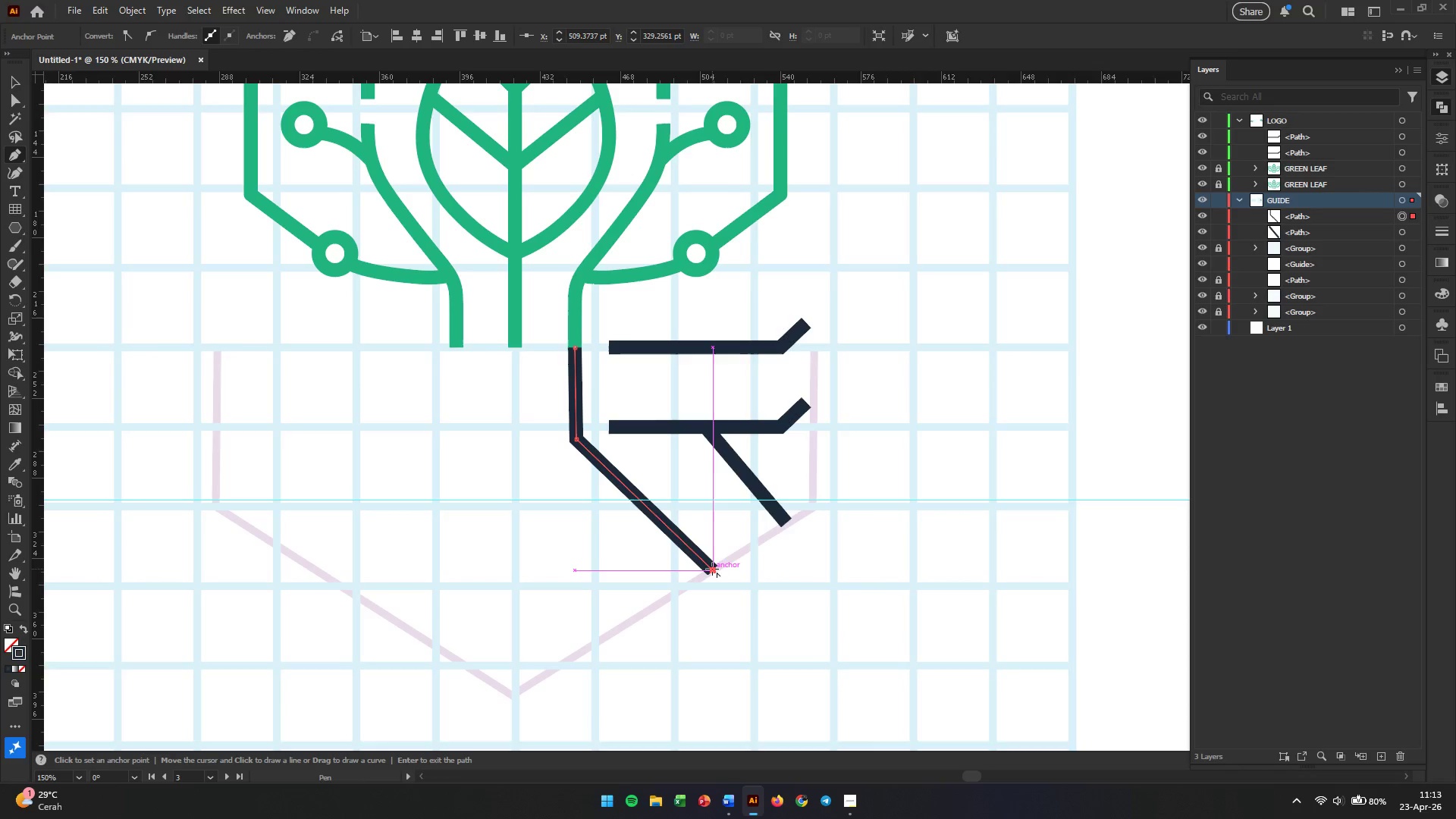 
key(Escape)
 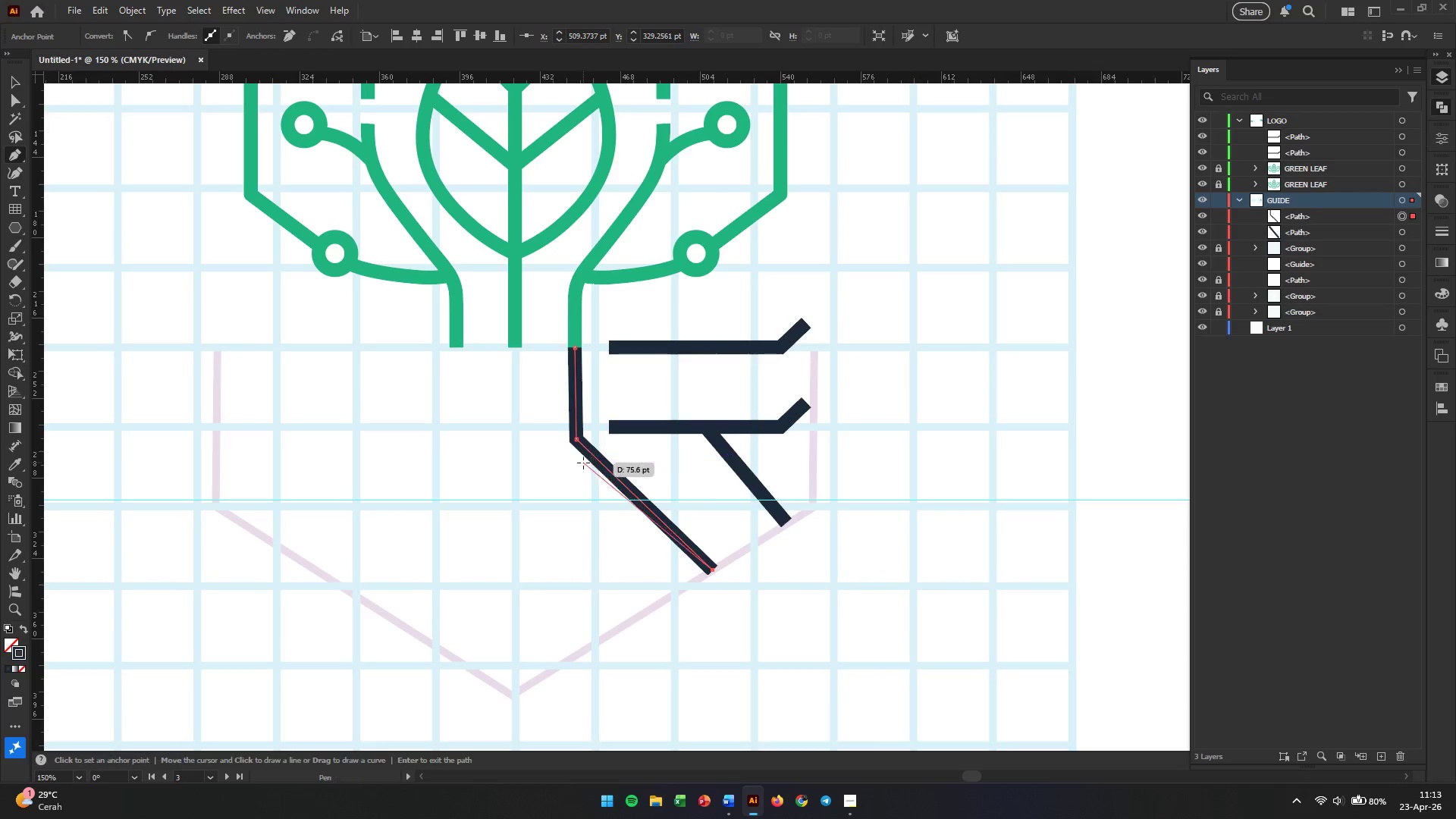 
key(V)
 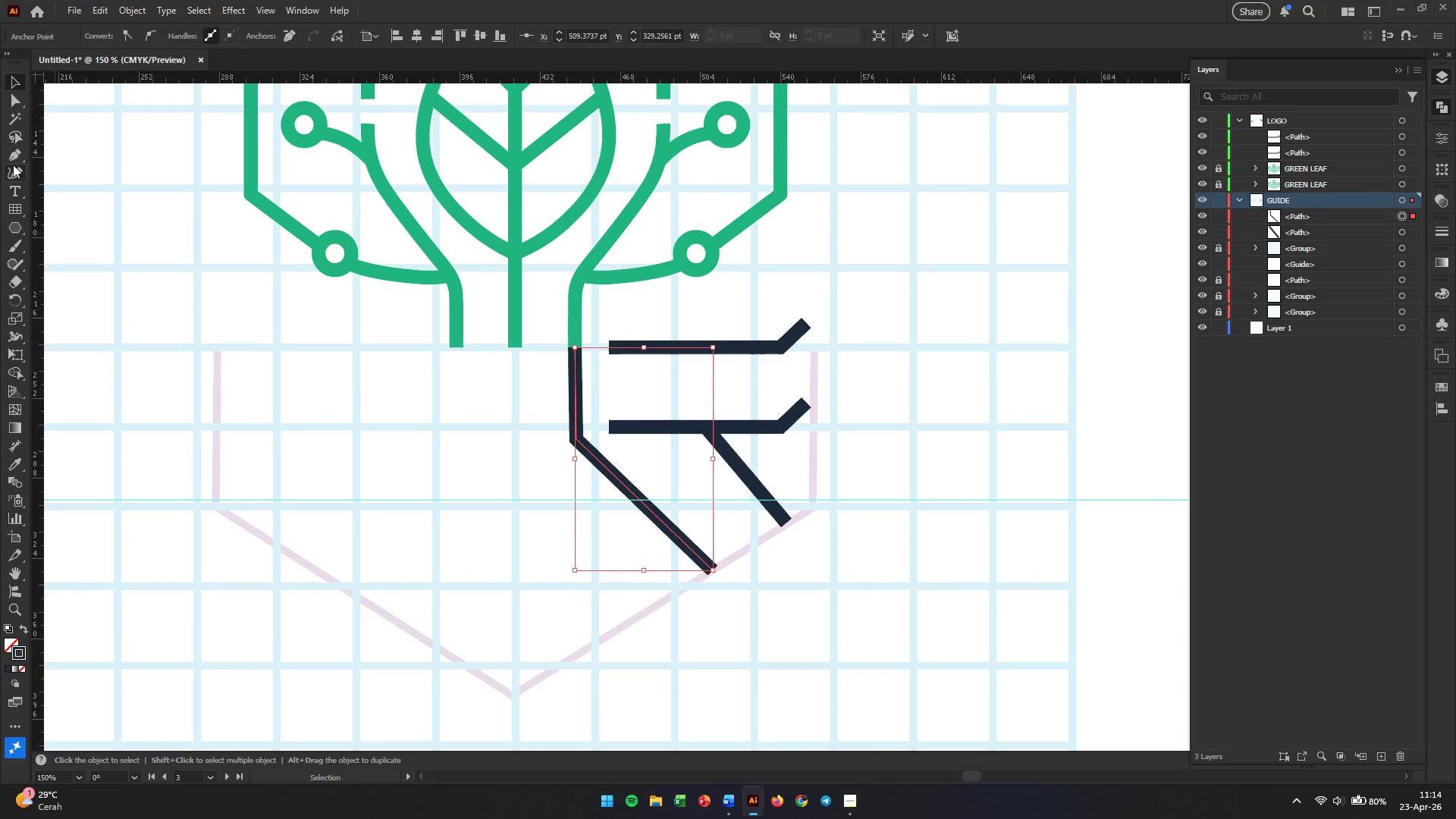 
left_click([17, 176])
 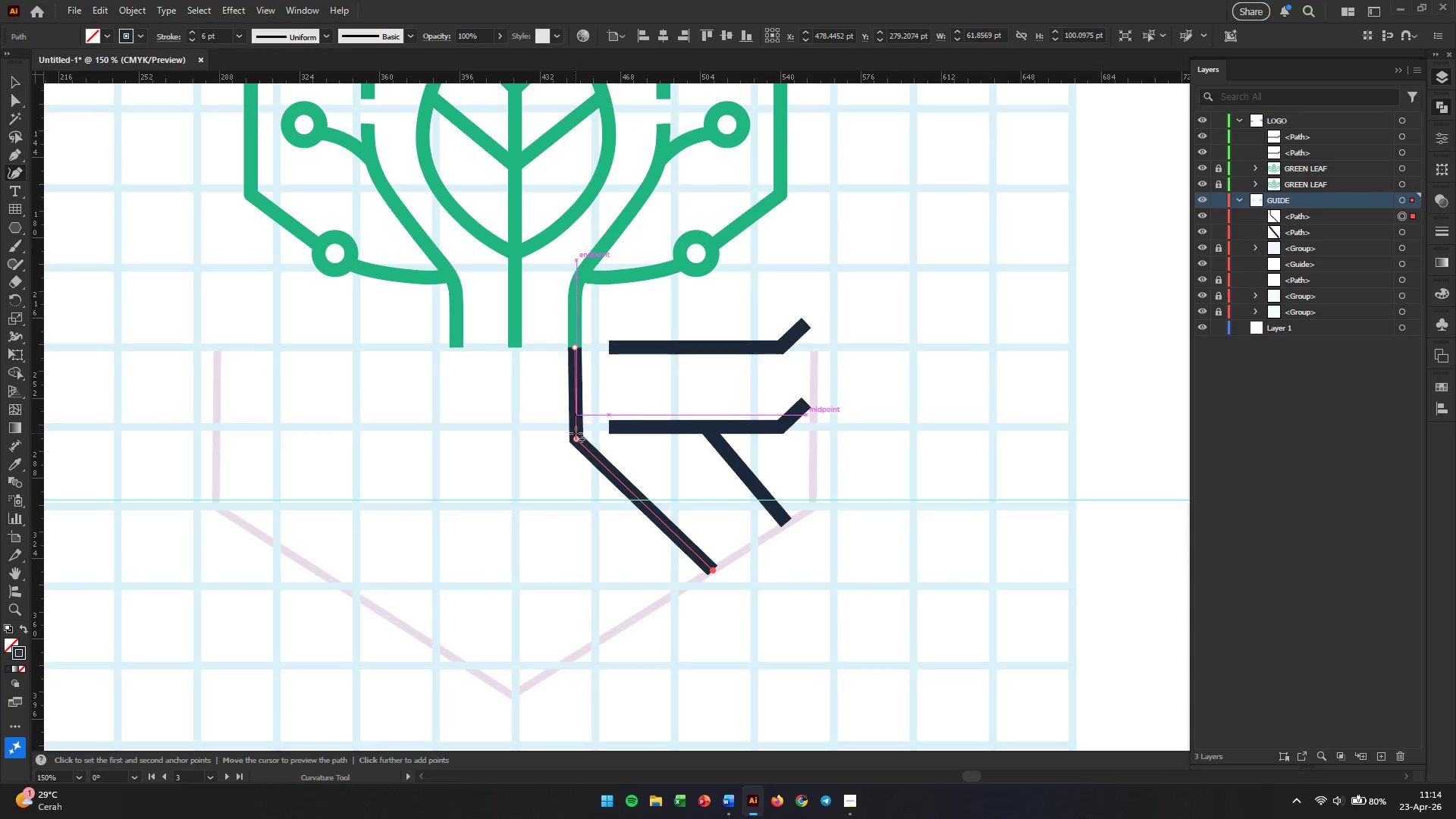 
wait(6.11)
 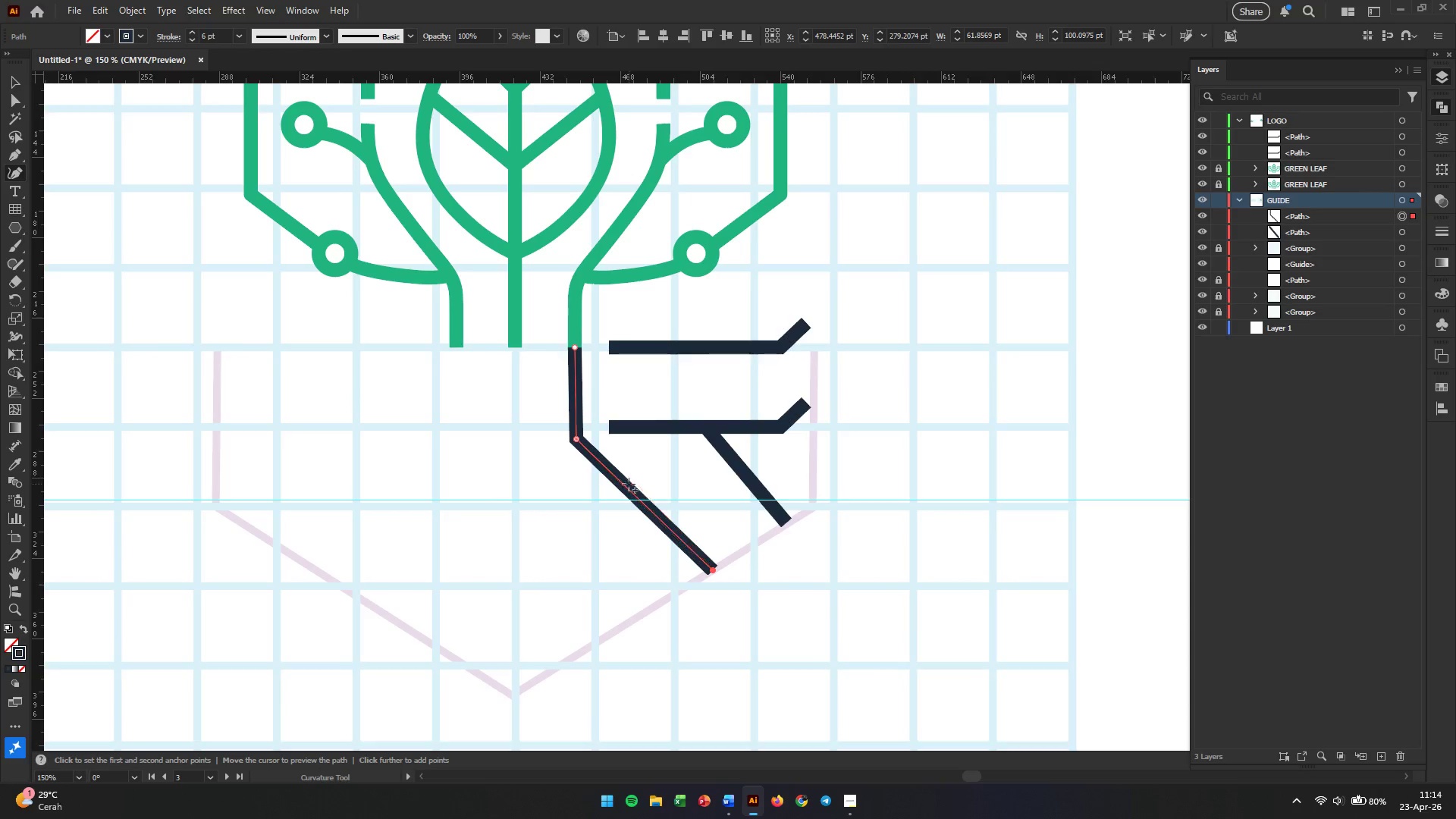 
left_click_drag(start_coordinate=[576, 441], to_coordinate=[581, 441])
 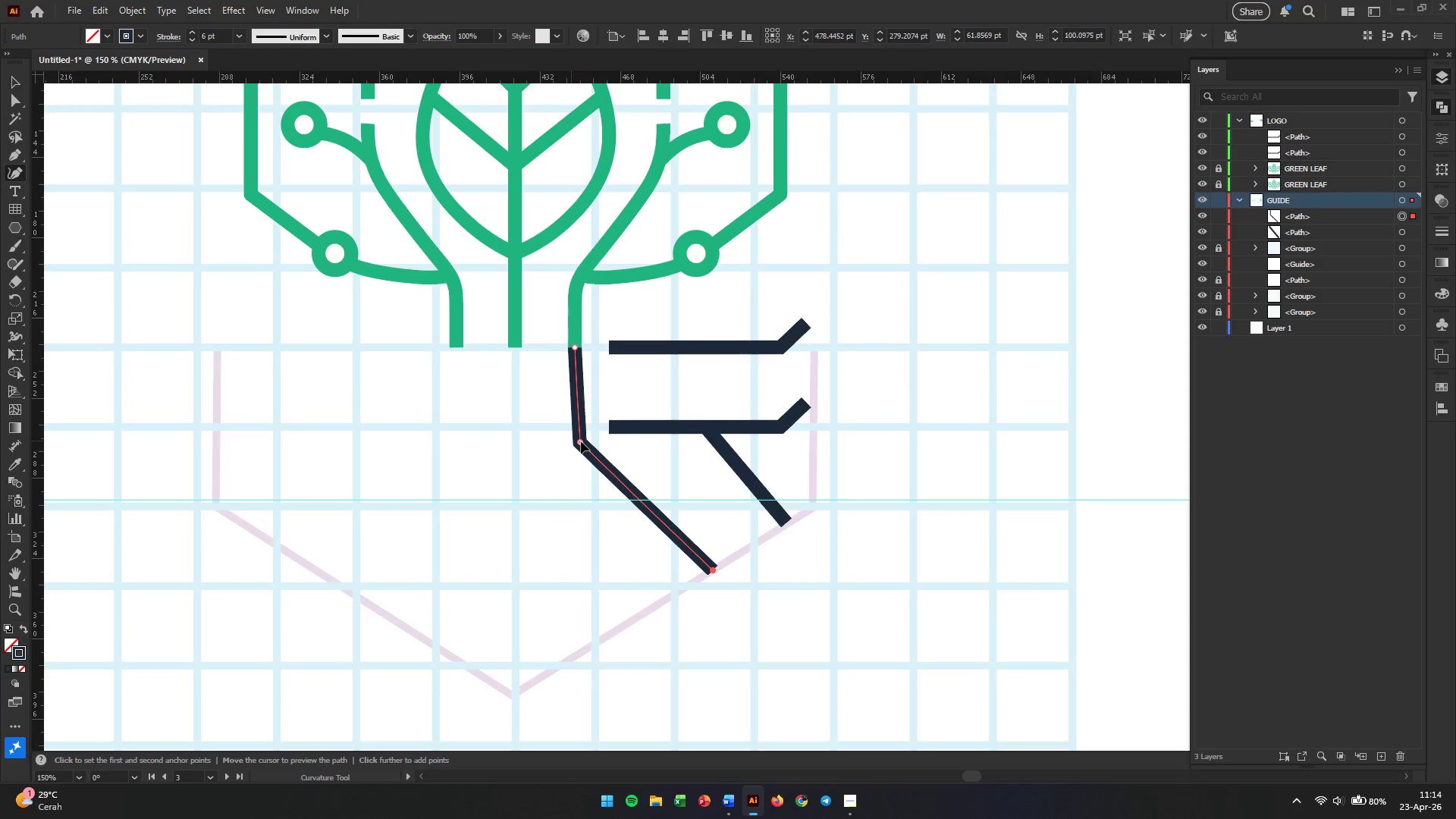 
left_click_drag(start_coordinate=[581, 441], to_coordinate=[577, 440])
 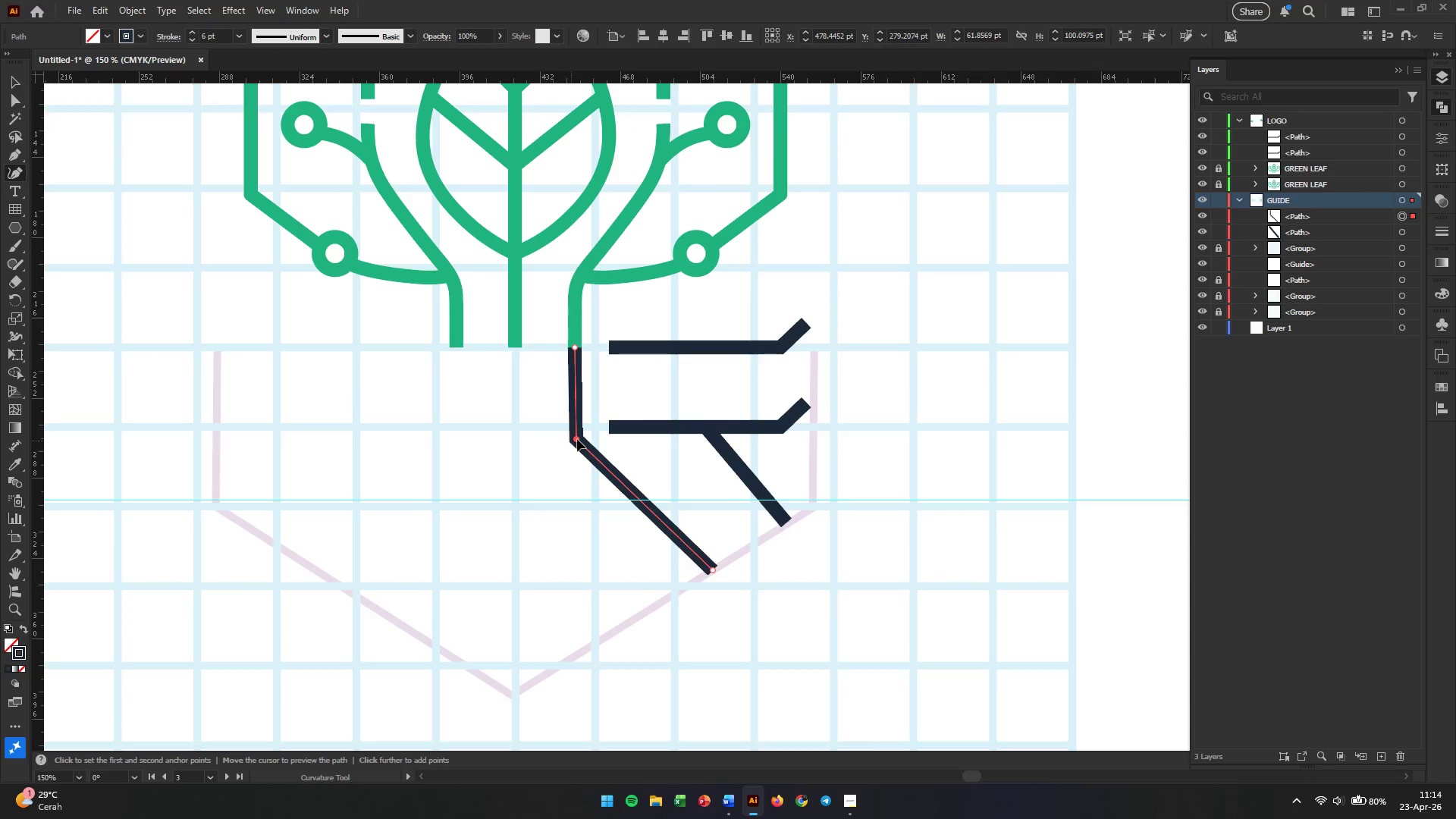 
key(Control+Z)
 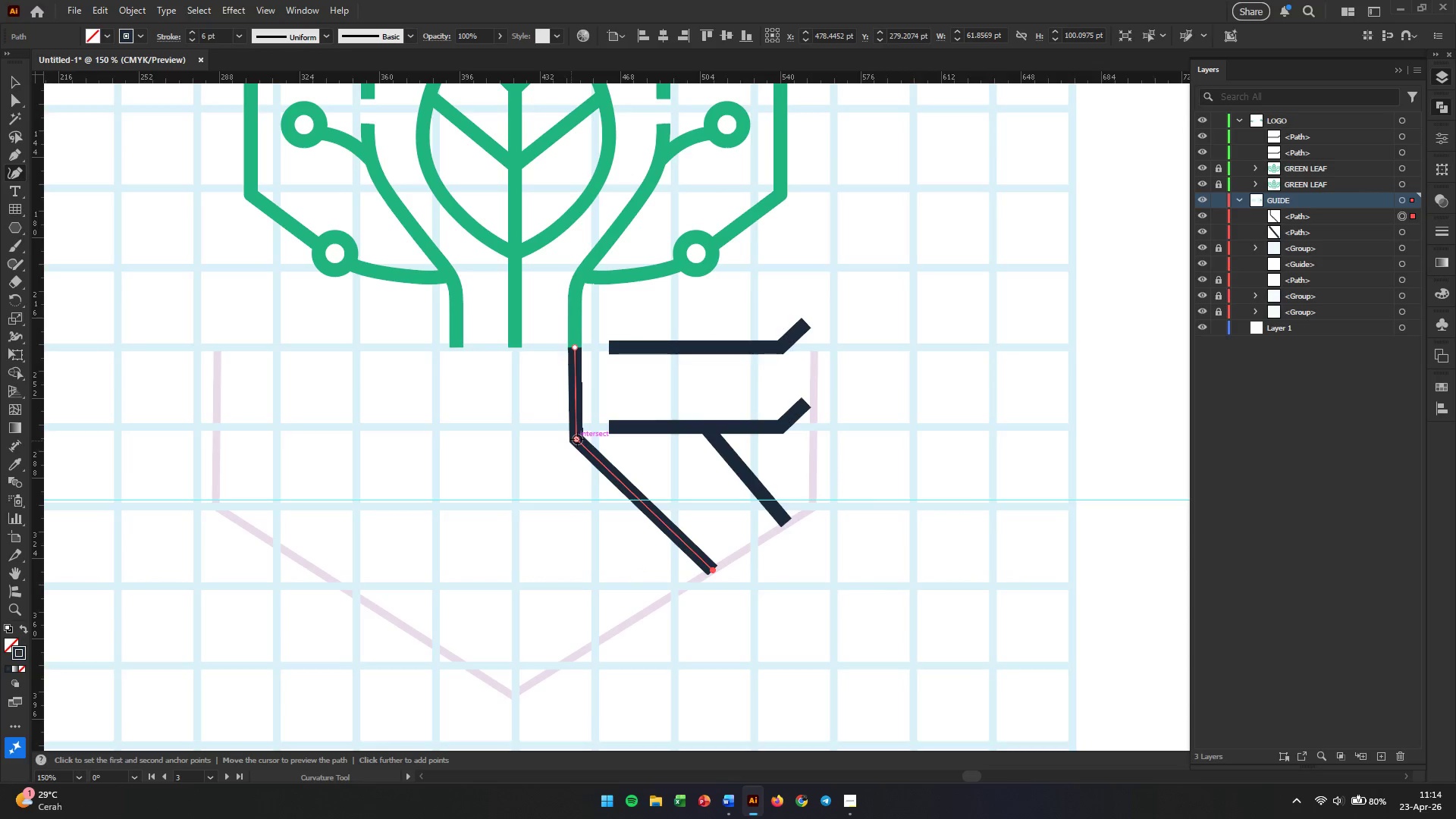 
key(Control+Z)
 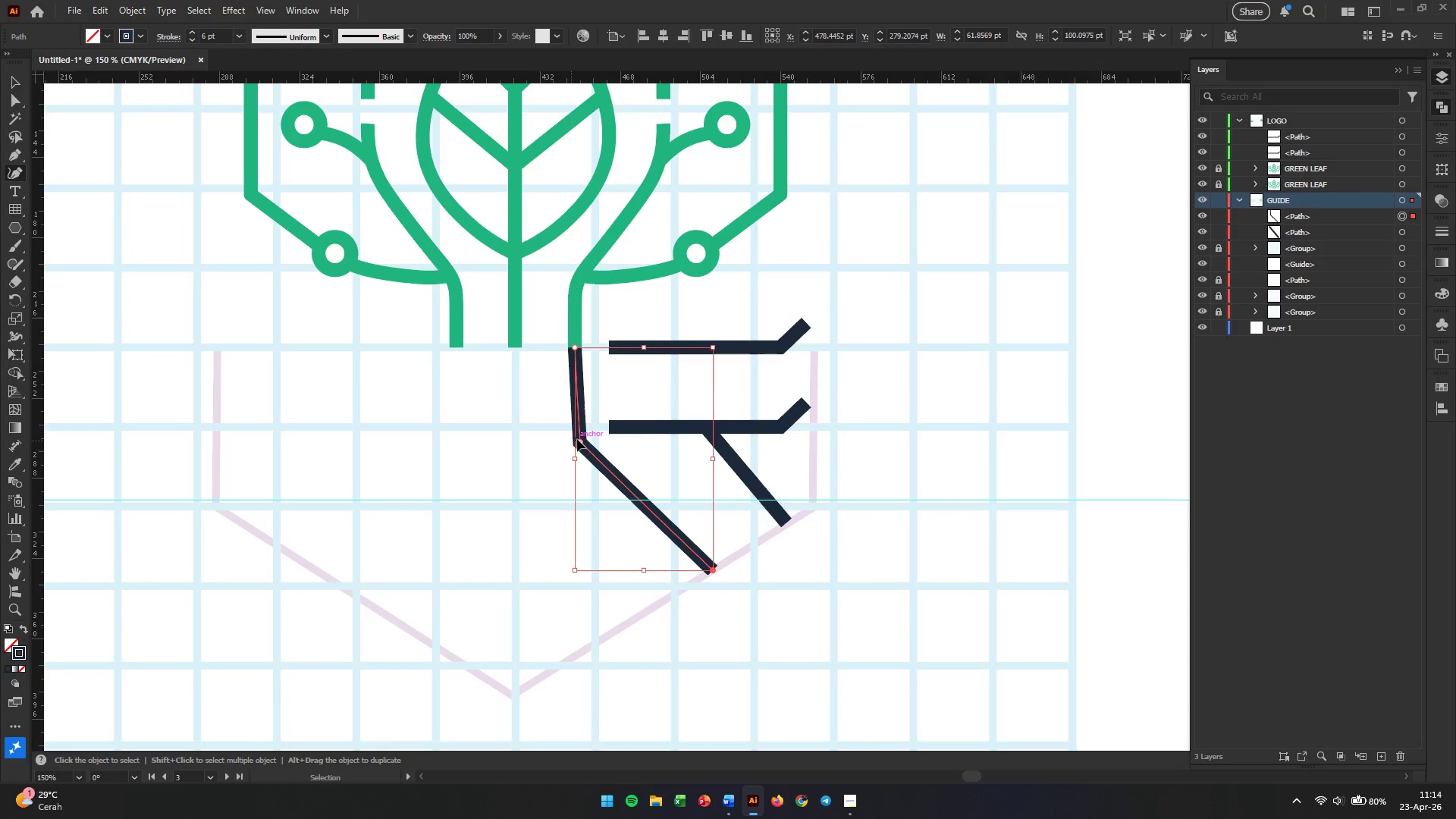 
key(Control+Z)
 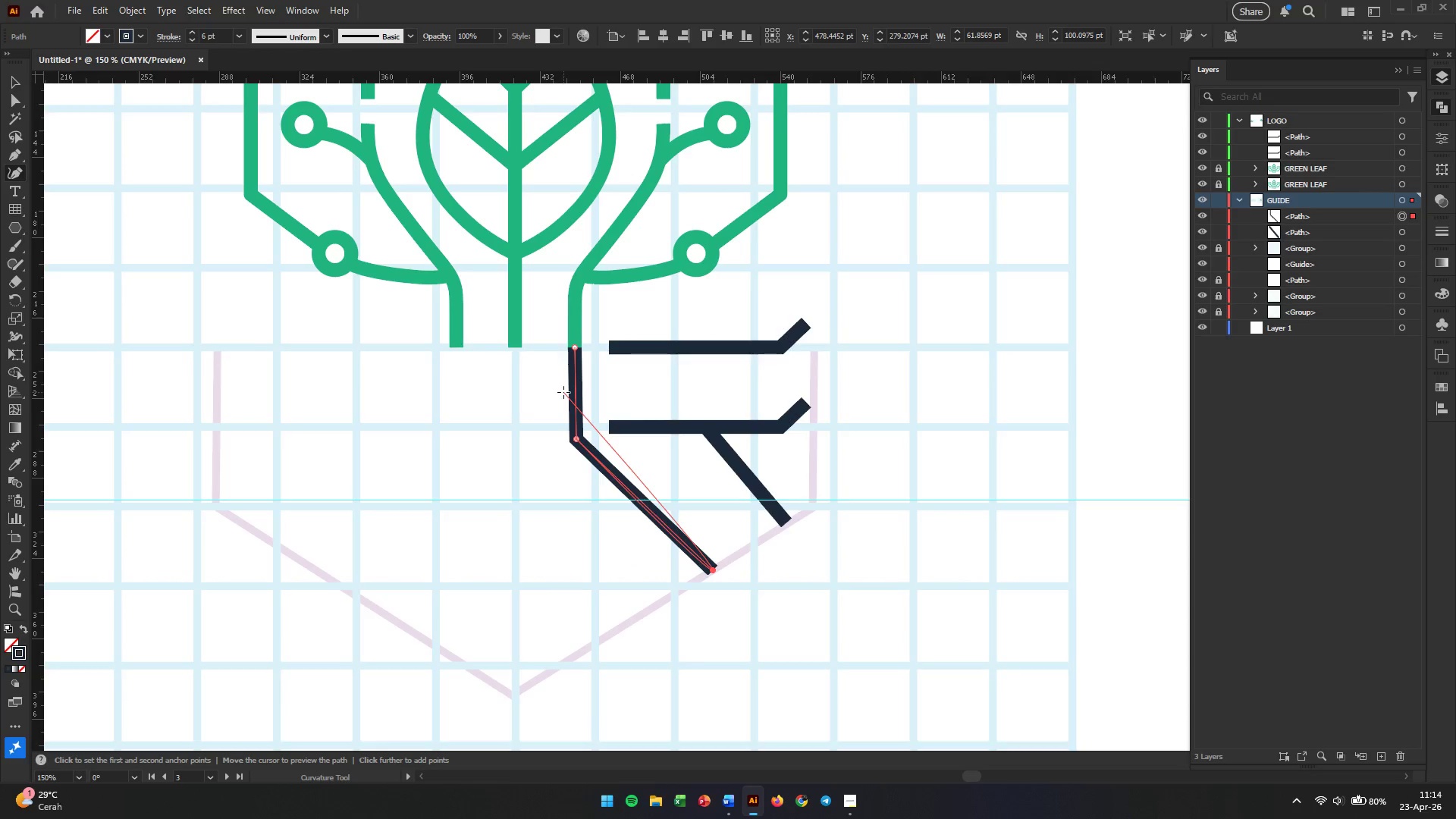 
key(Escape)
 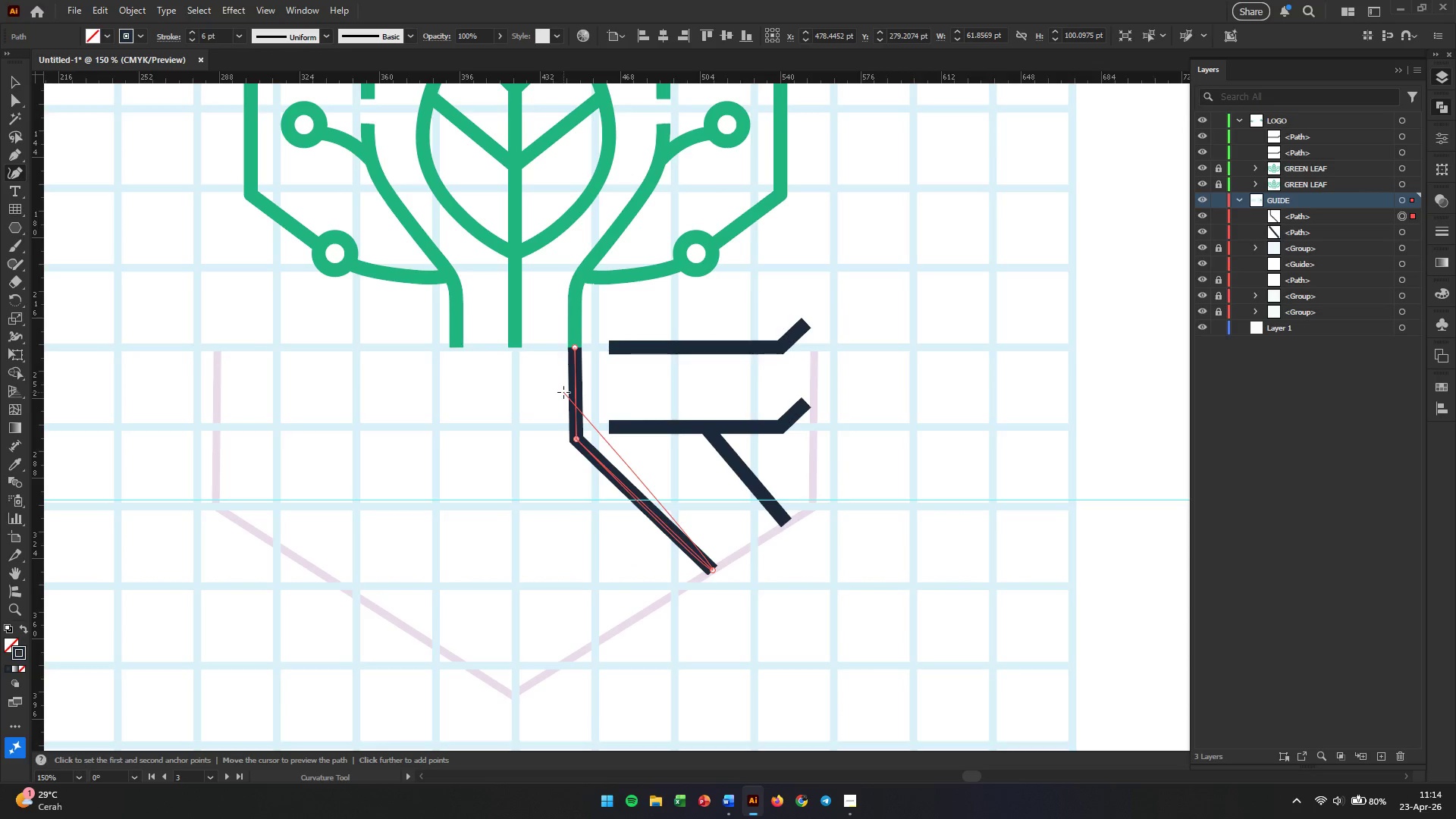 
key(A)
 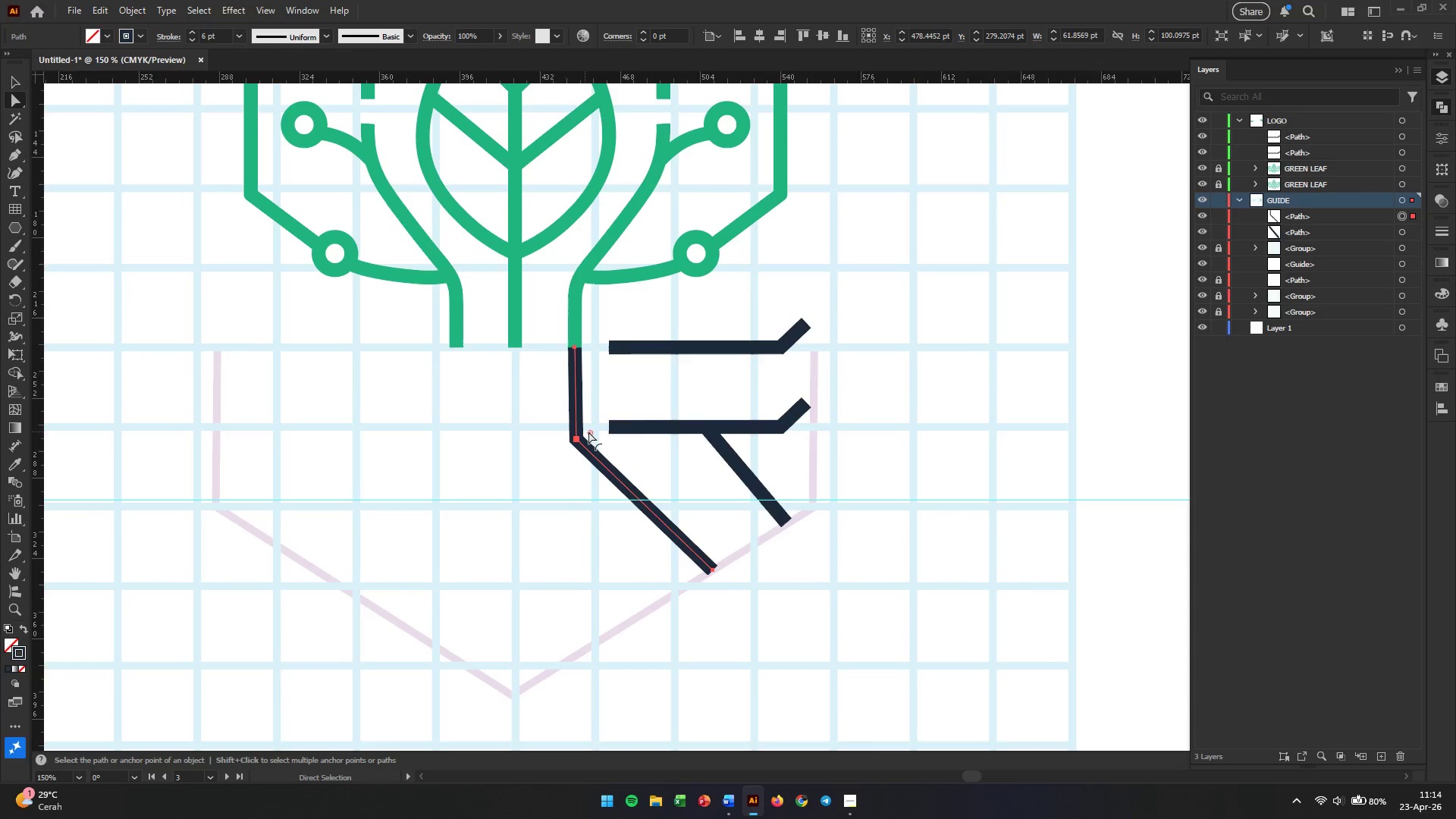 
left_click_drag(start_coordinate=[588, 431], to_coordinate=[694, 441])
 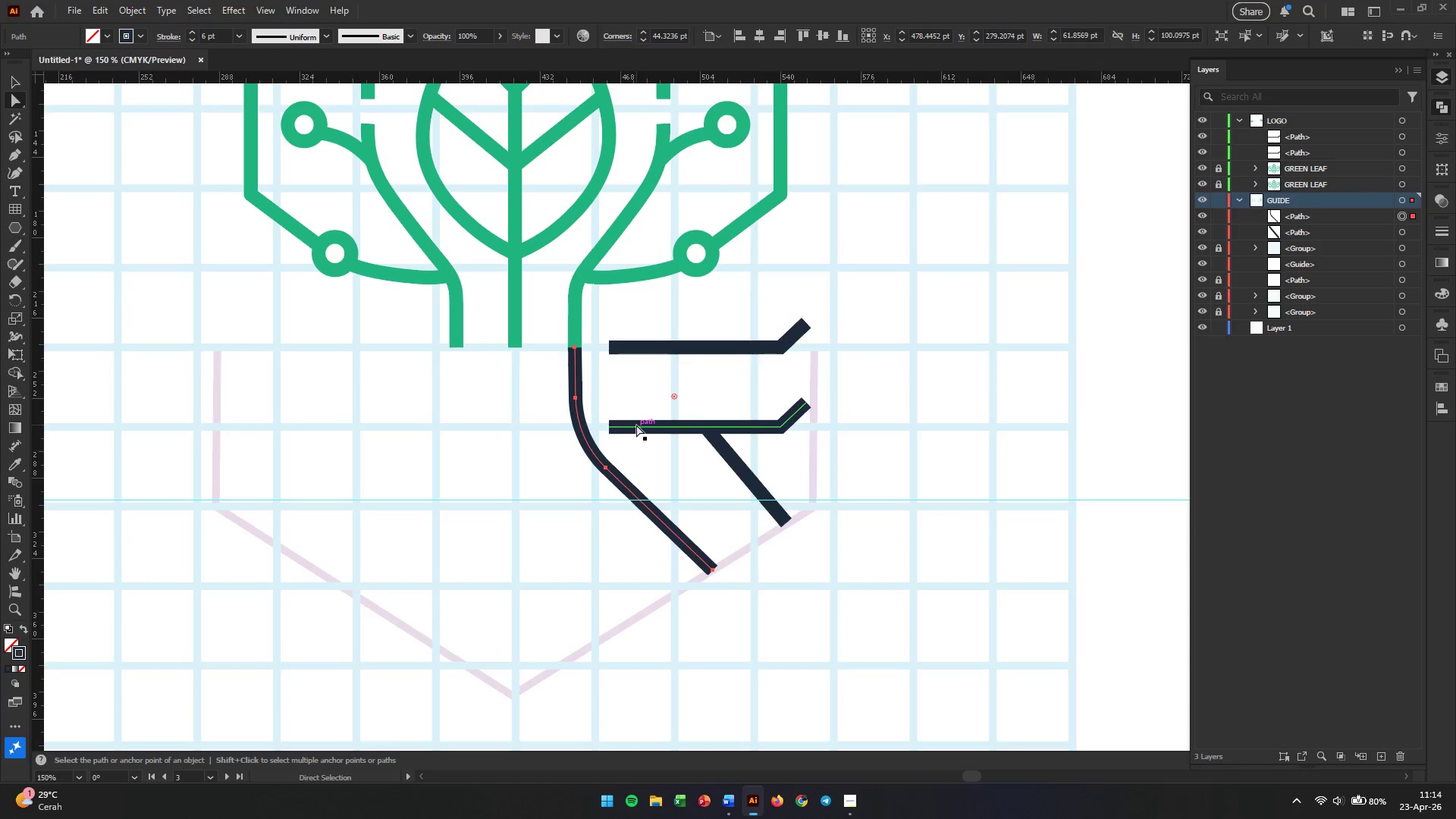 
wait(10.05)
 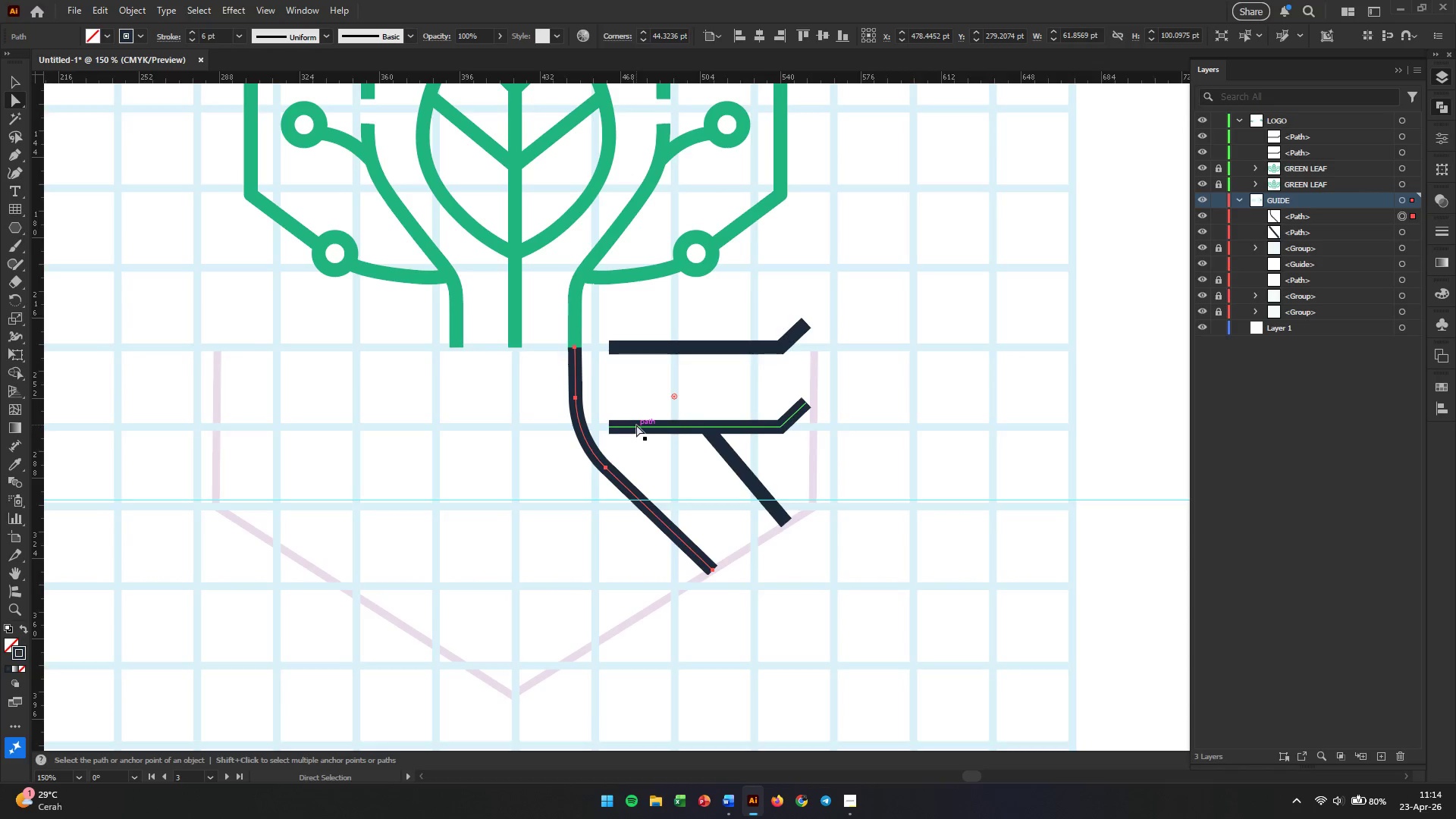 
left_click([617, 429])
 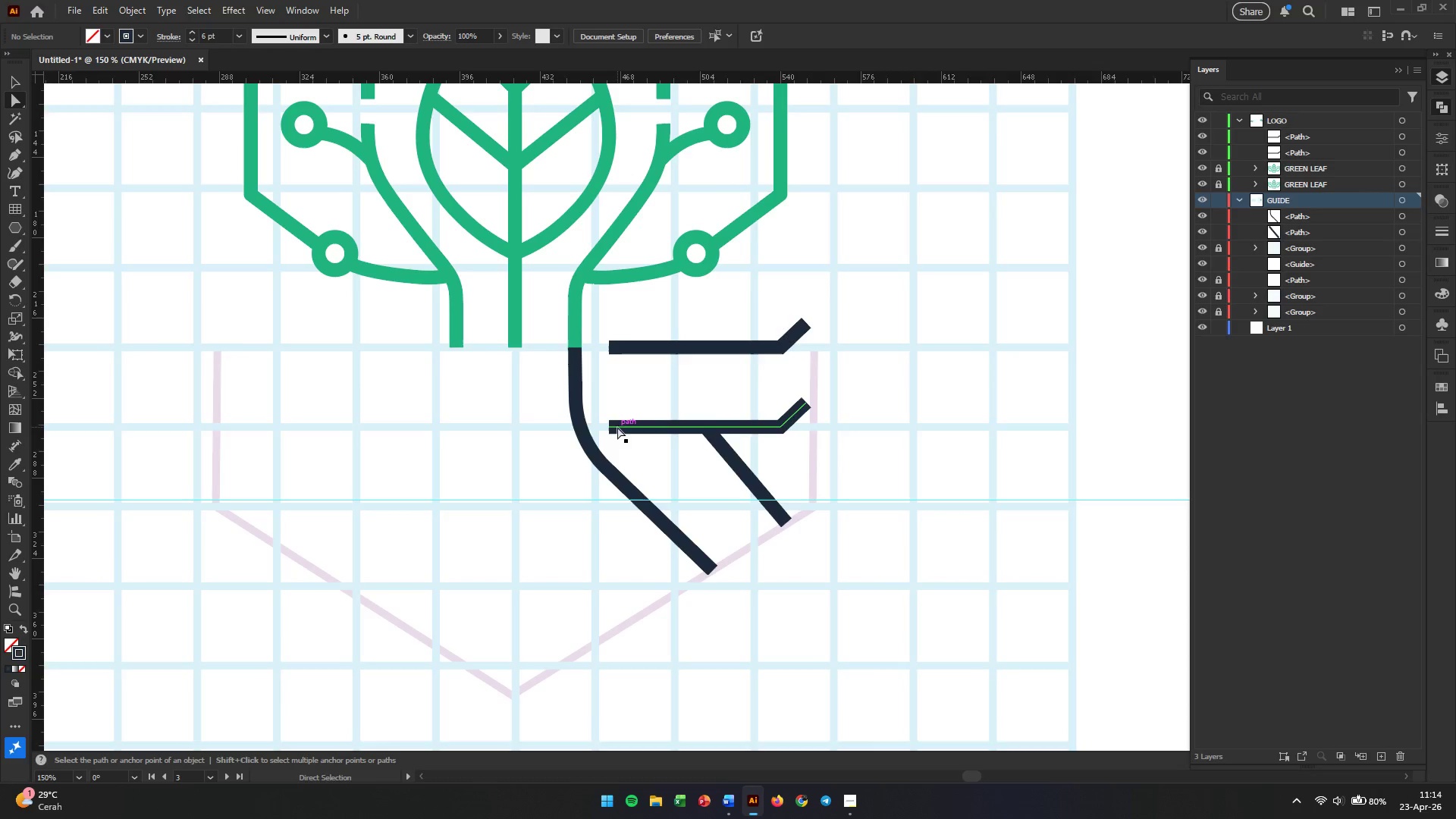 
left_click([617, 427])
 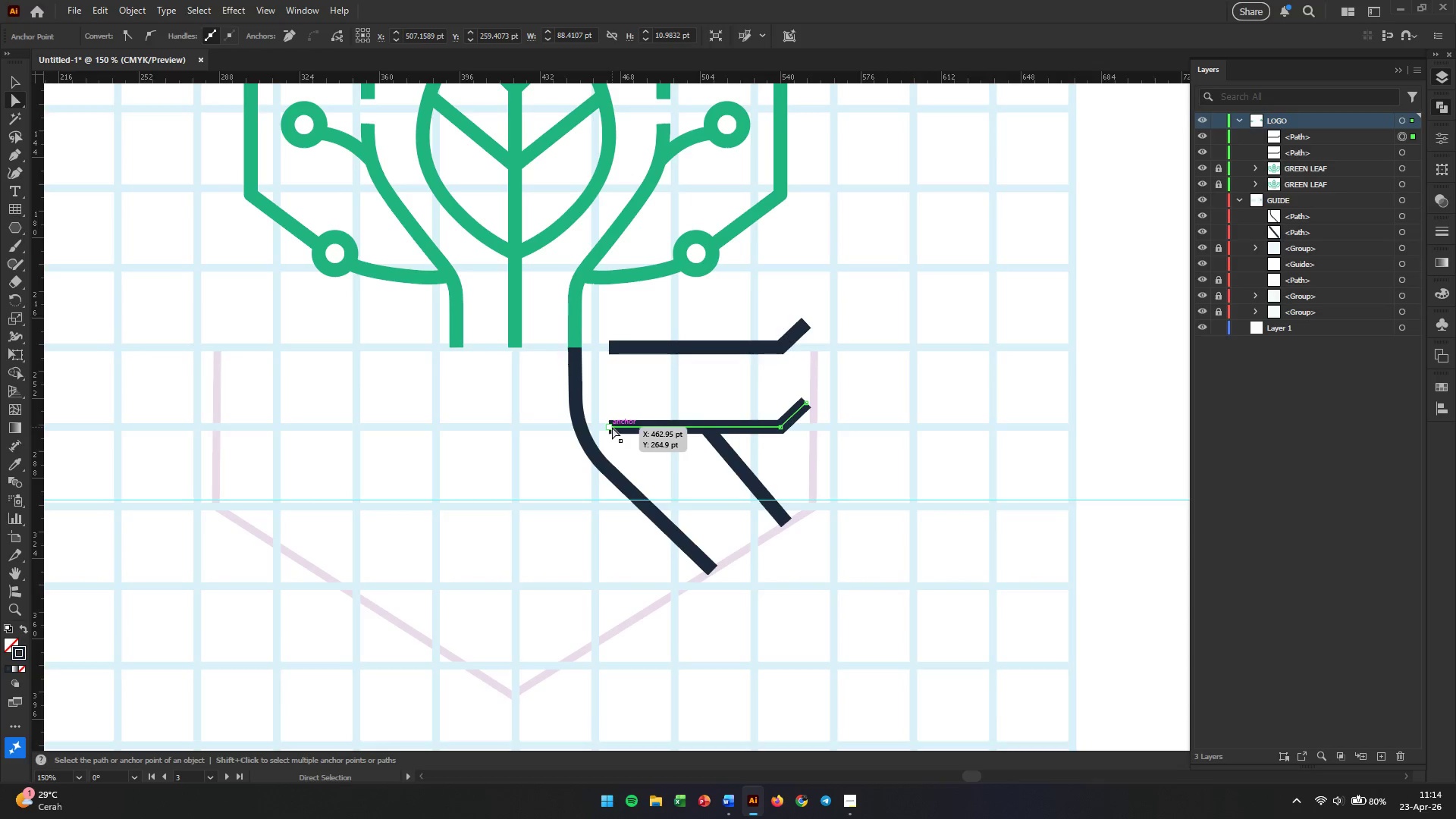 
left_click_drag(start_coordinate=[612, 427], to_coordinate=[582, 427])
 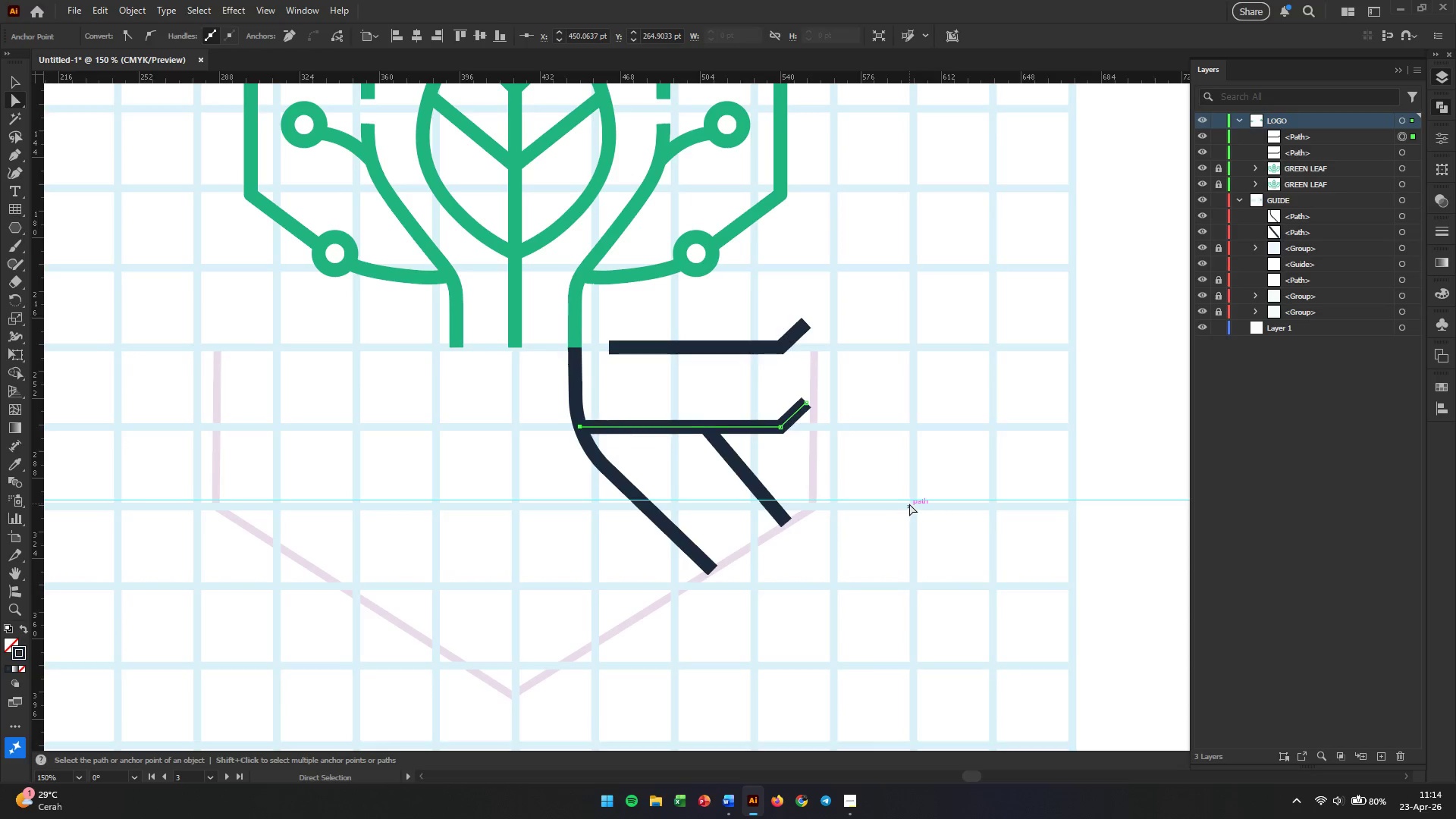 
left_click([909, 504])
 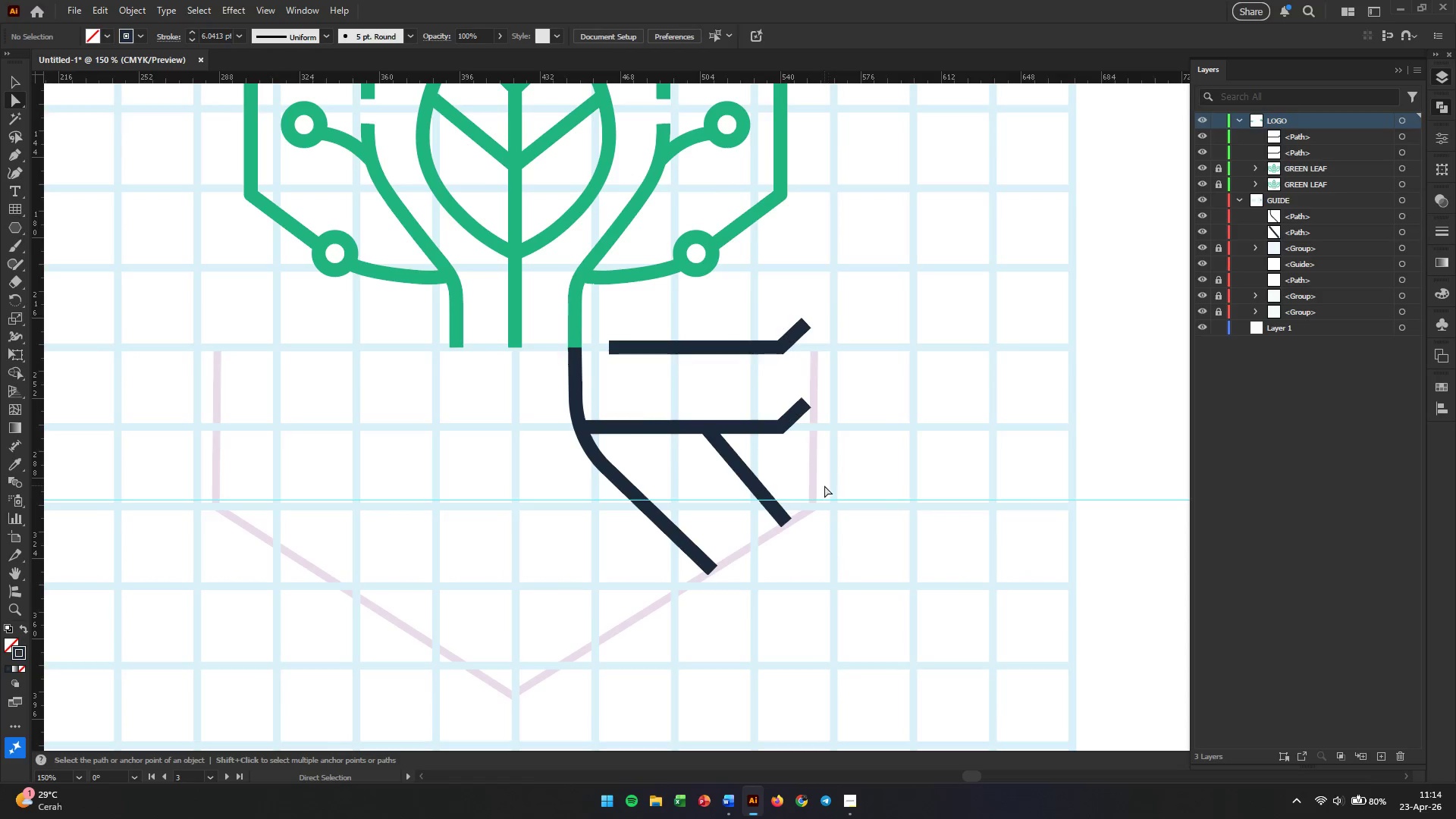 
wait(6.97)
 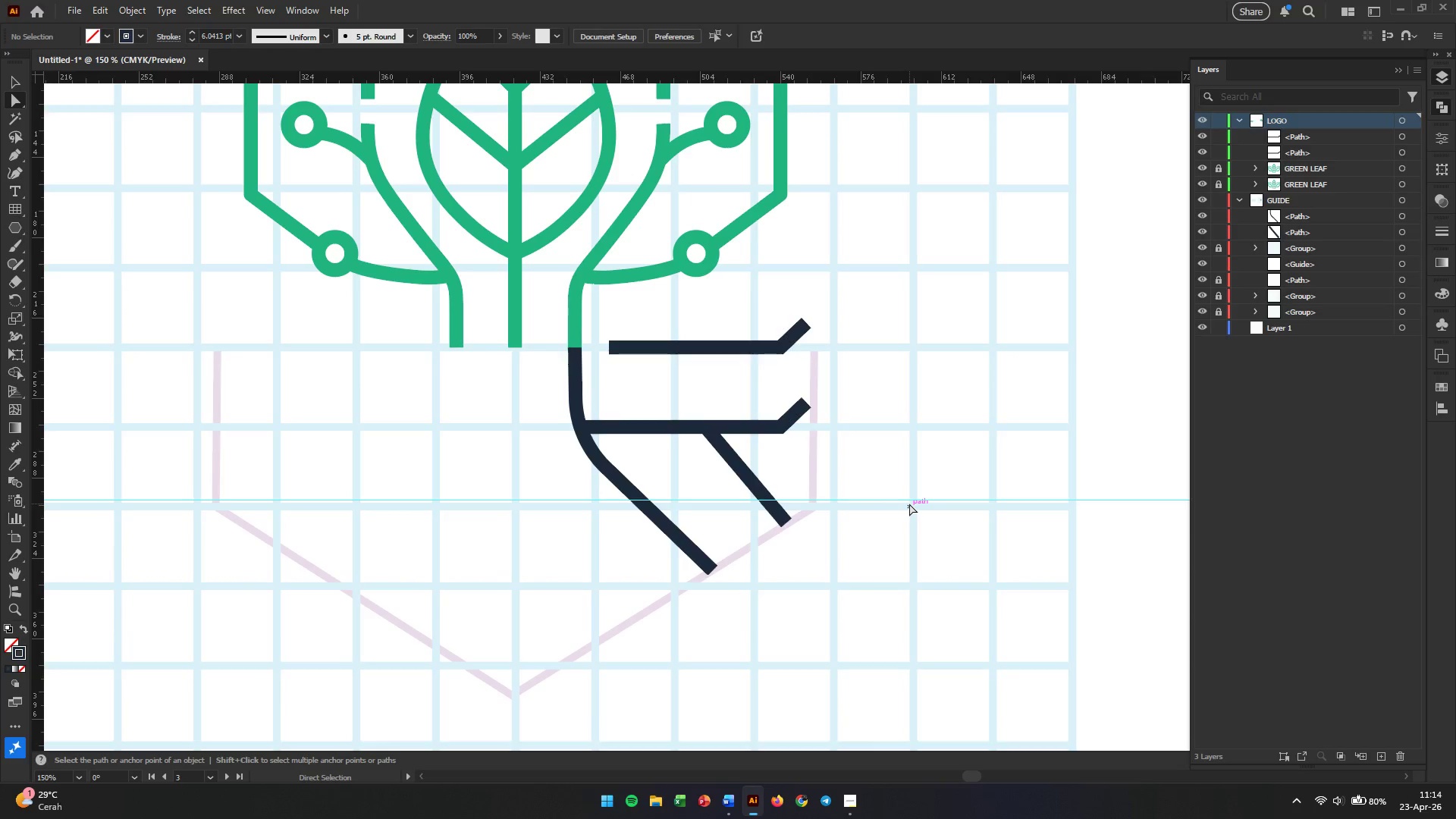 
left_click([782, 516])
 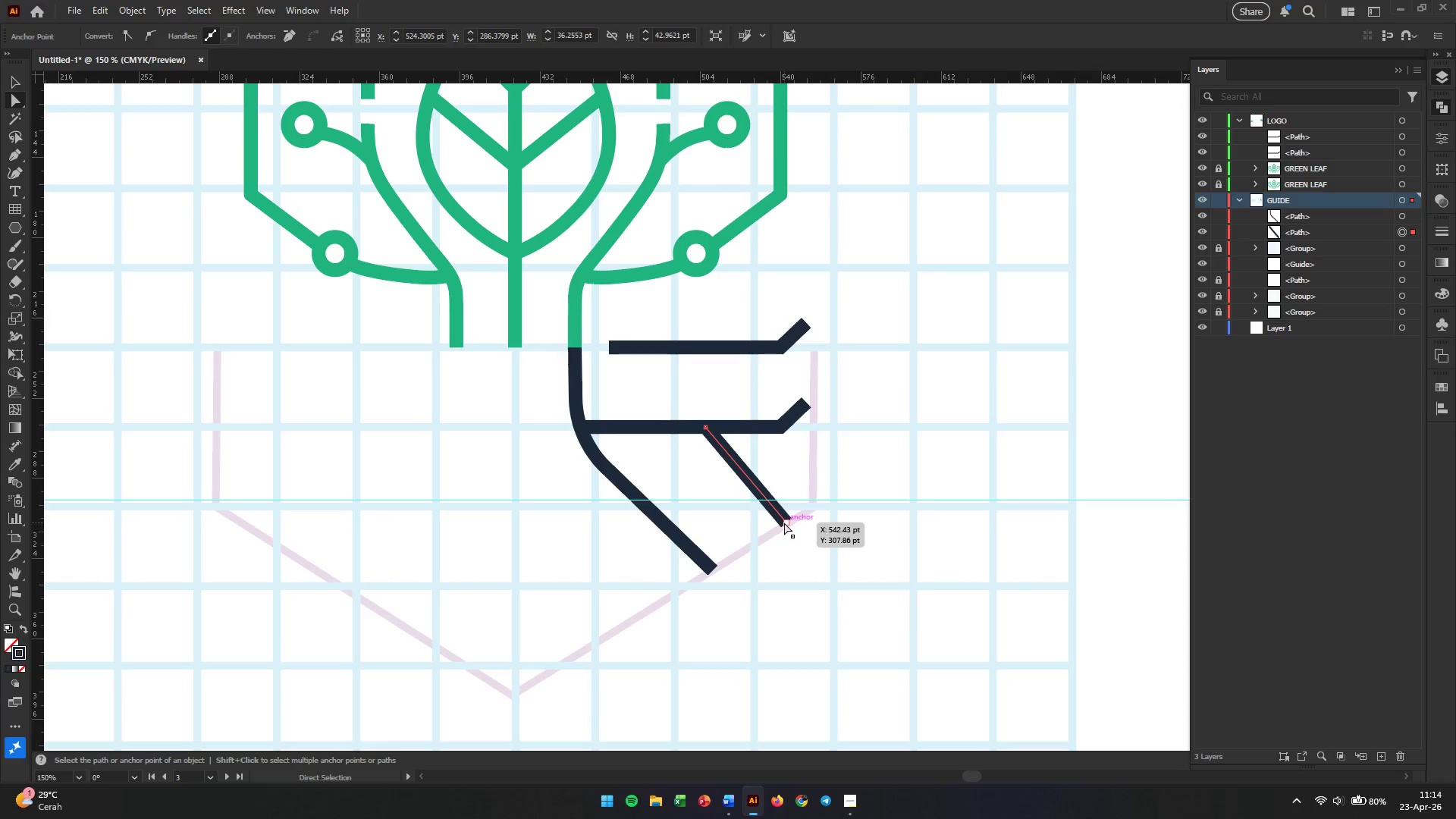 
left_click_drag(start_coordinate=[786, 522], to_coordinate=[799, 516])
 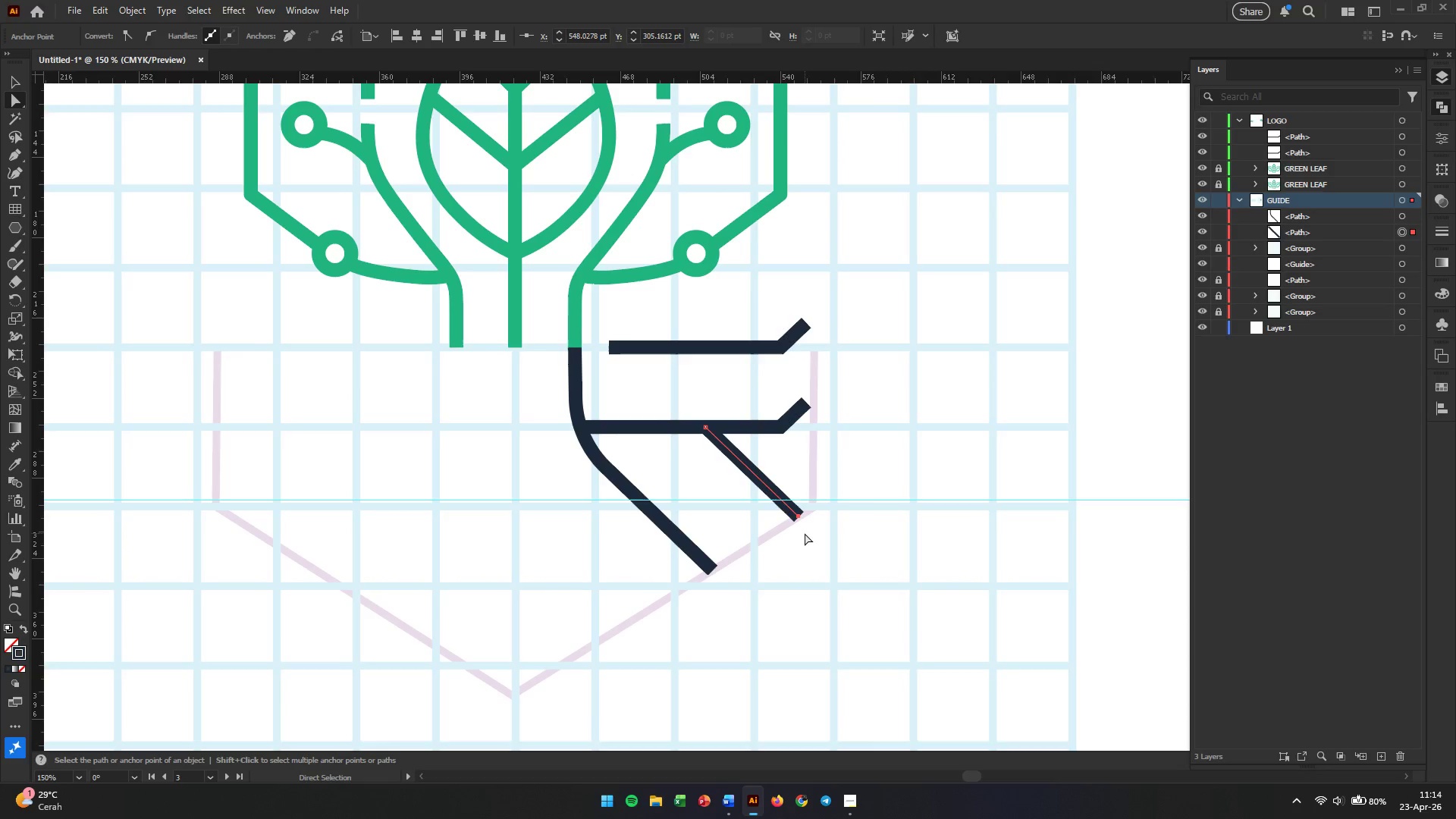 
left_click([805, 533])
 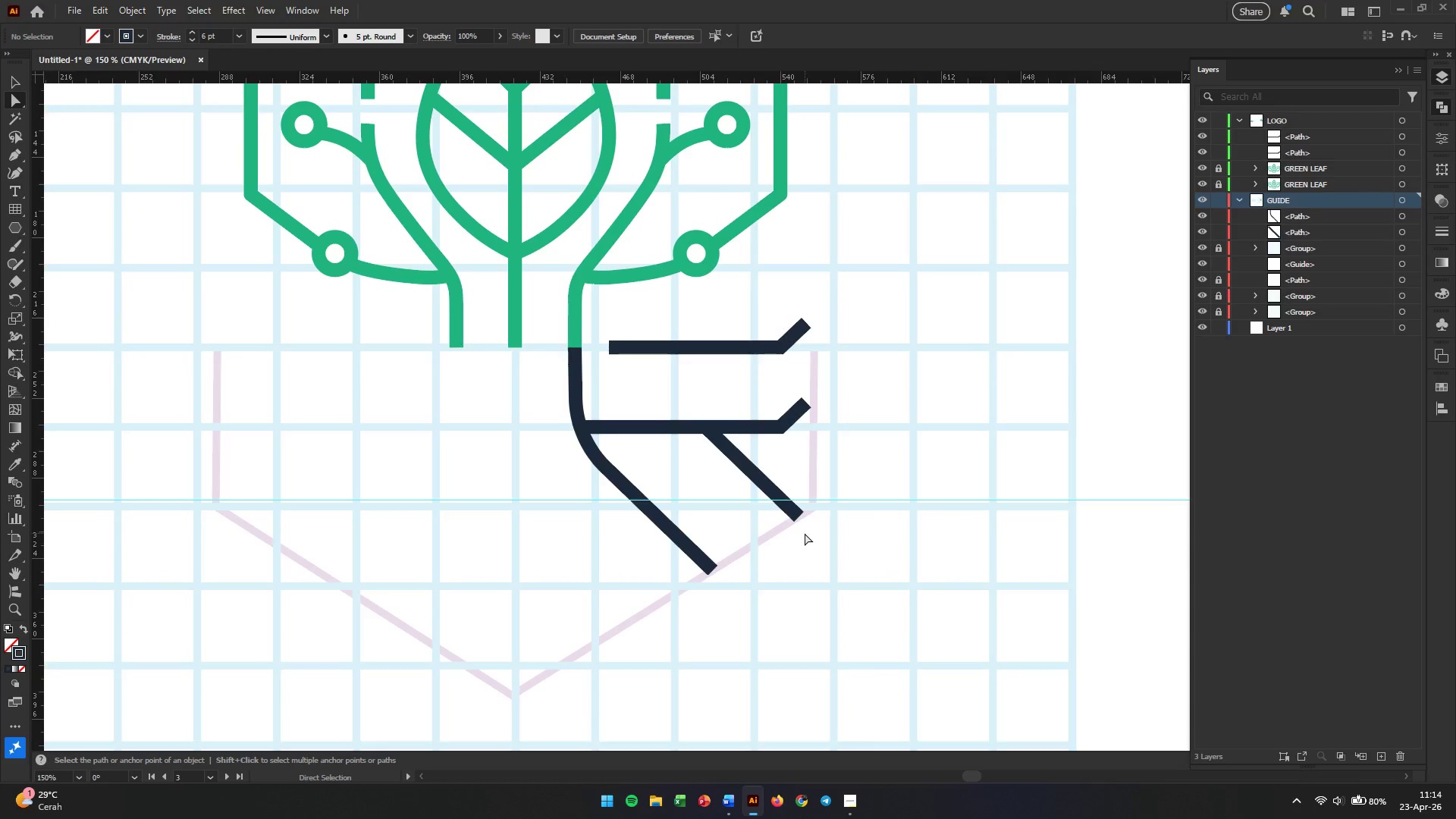 
wait(12.84)
 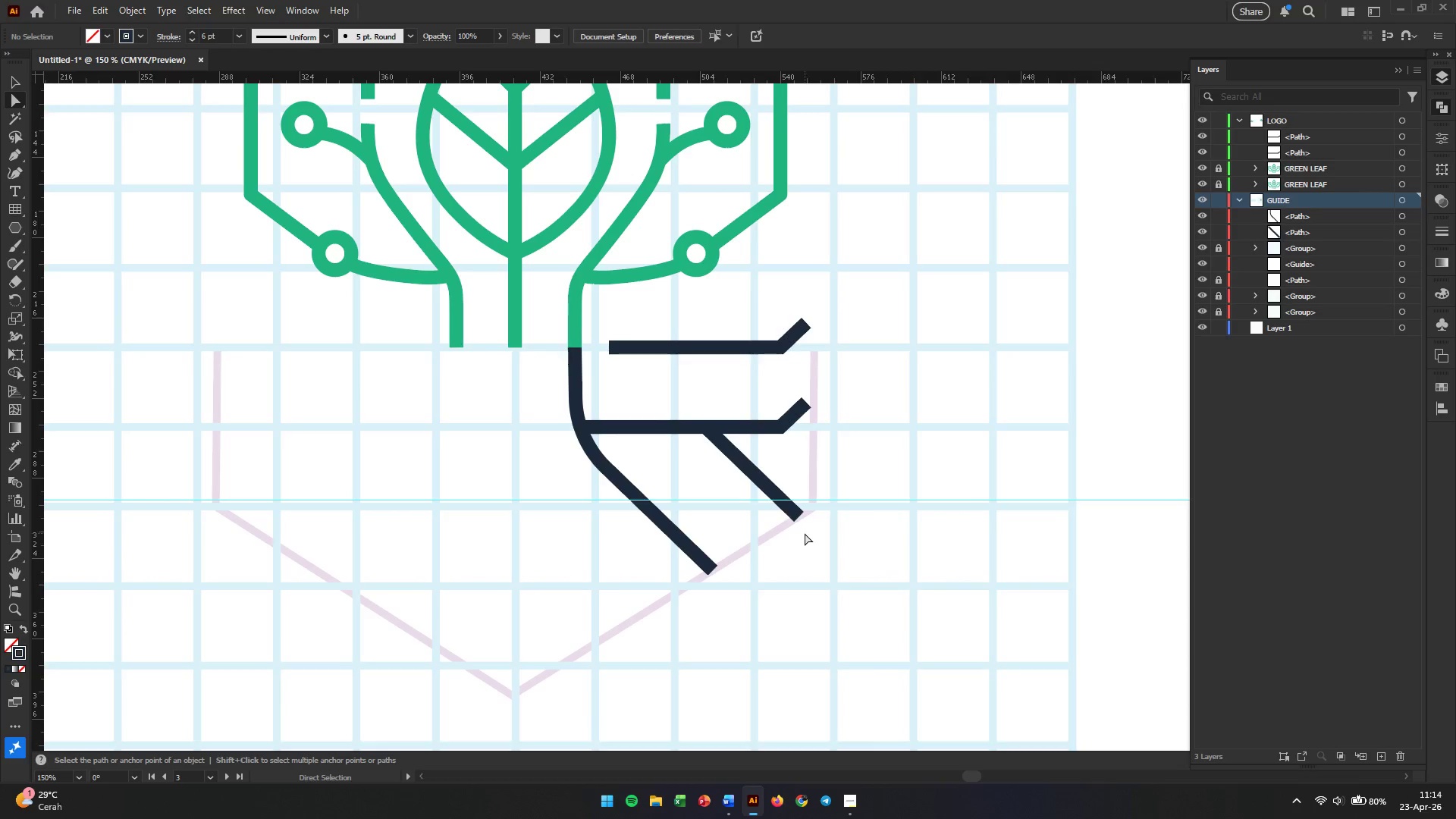 
left_click([589, 441])
 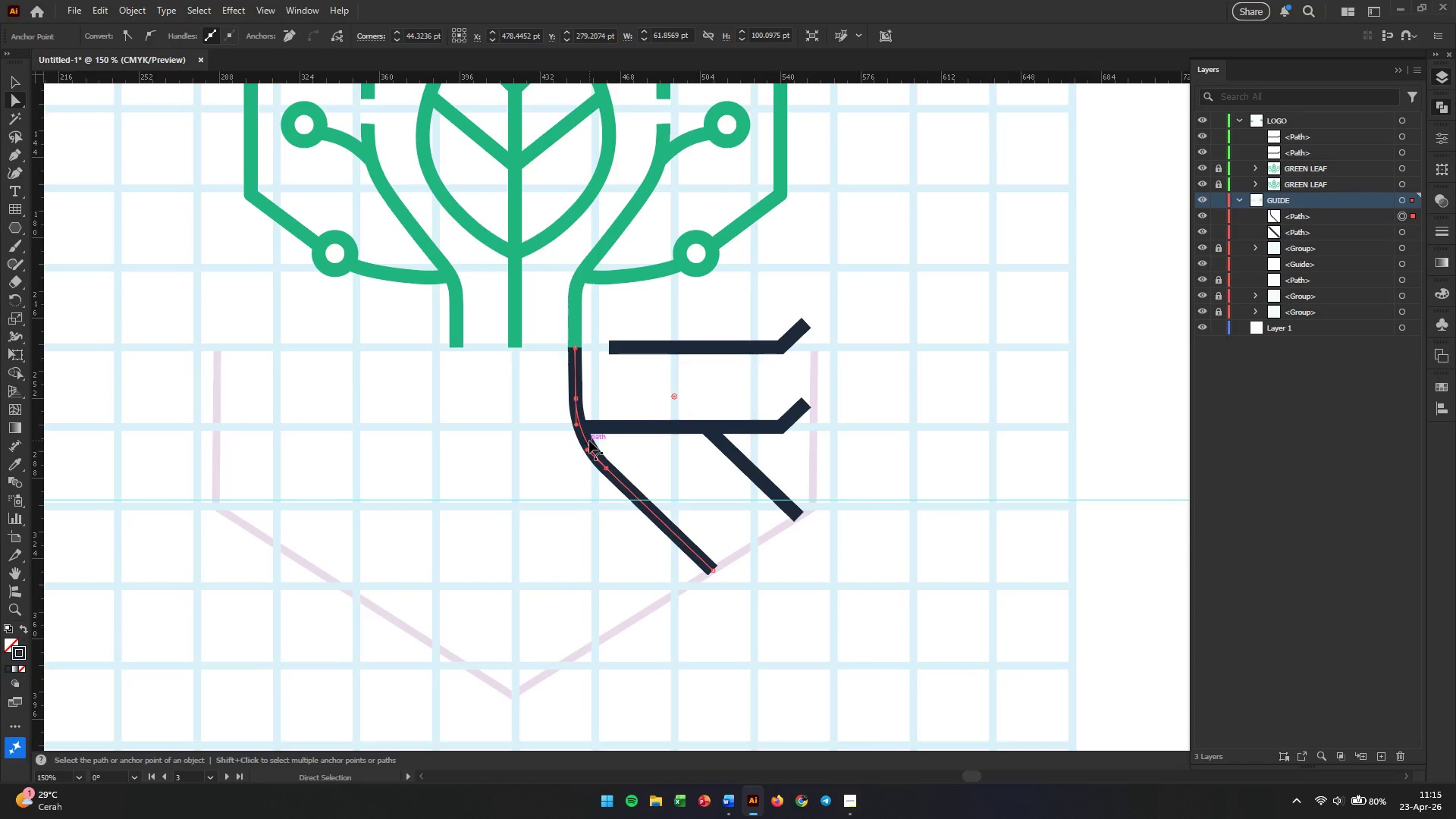 
hold_key(key=AltLeft, duration=0.66)
scroll: coordinate [589, 441], scroll_direction: up, amount: 2.0
 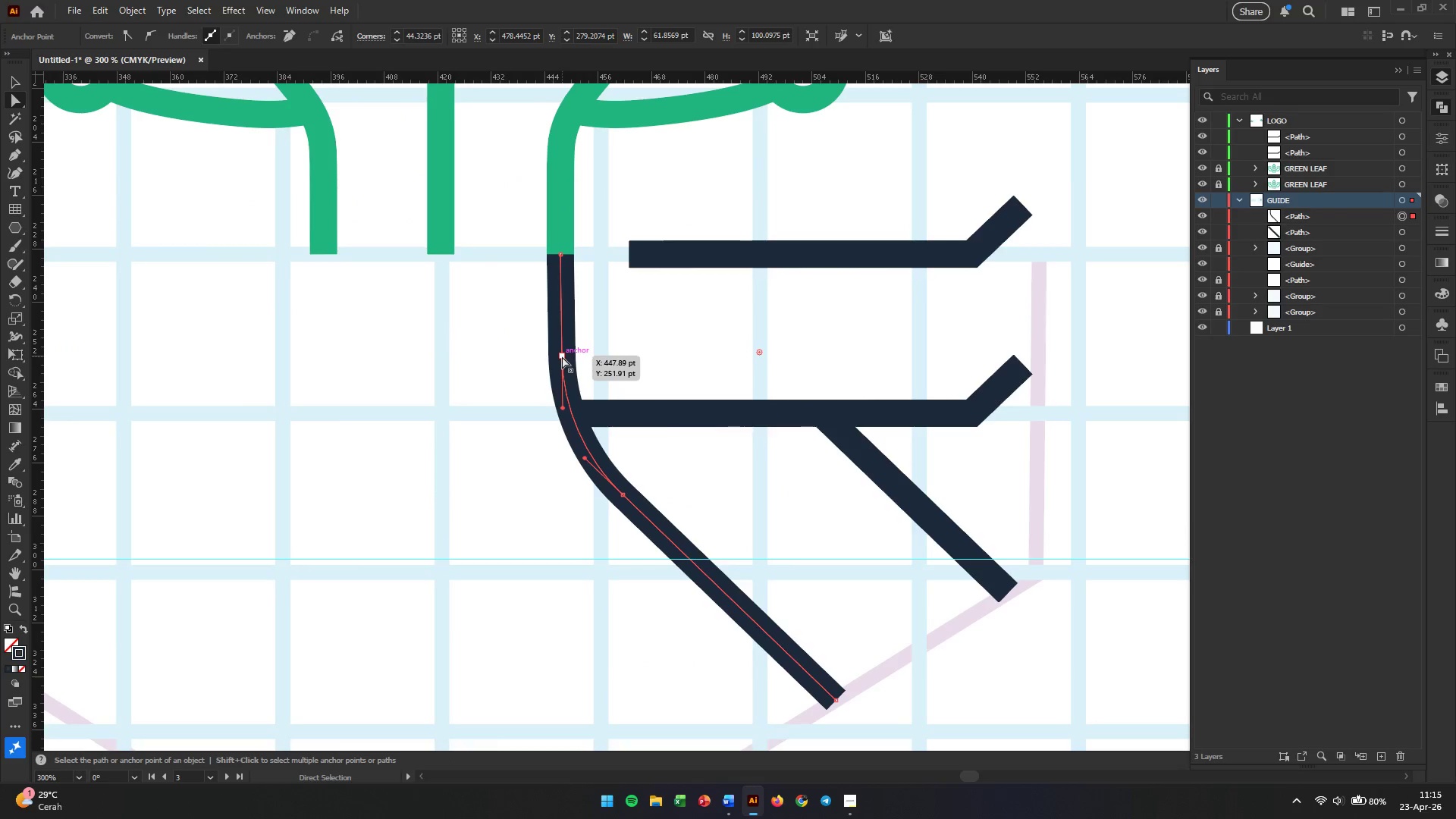 
left_click_drag(start_coordinate=[562, 356], to_coordinate=[551, 295])
 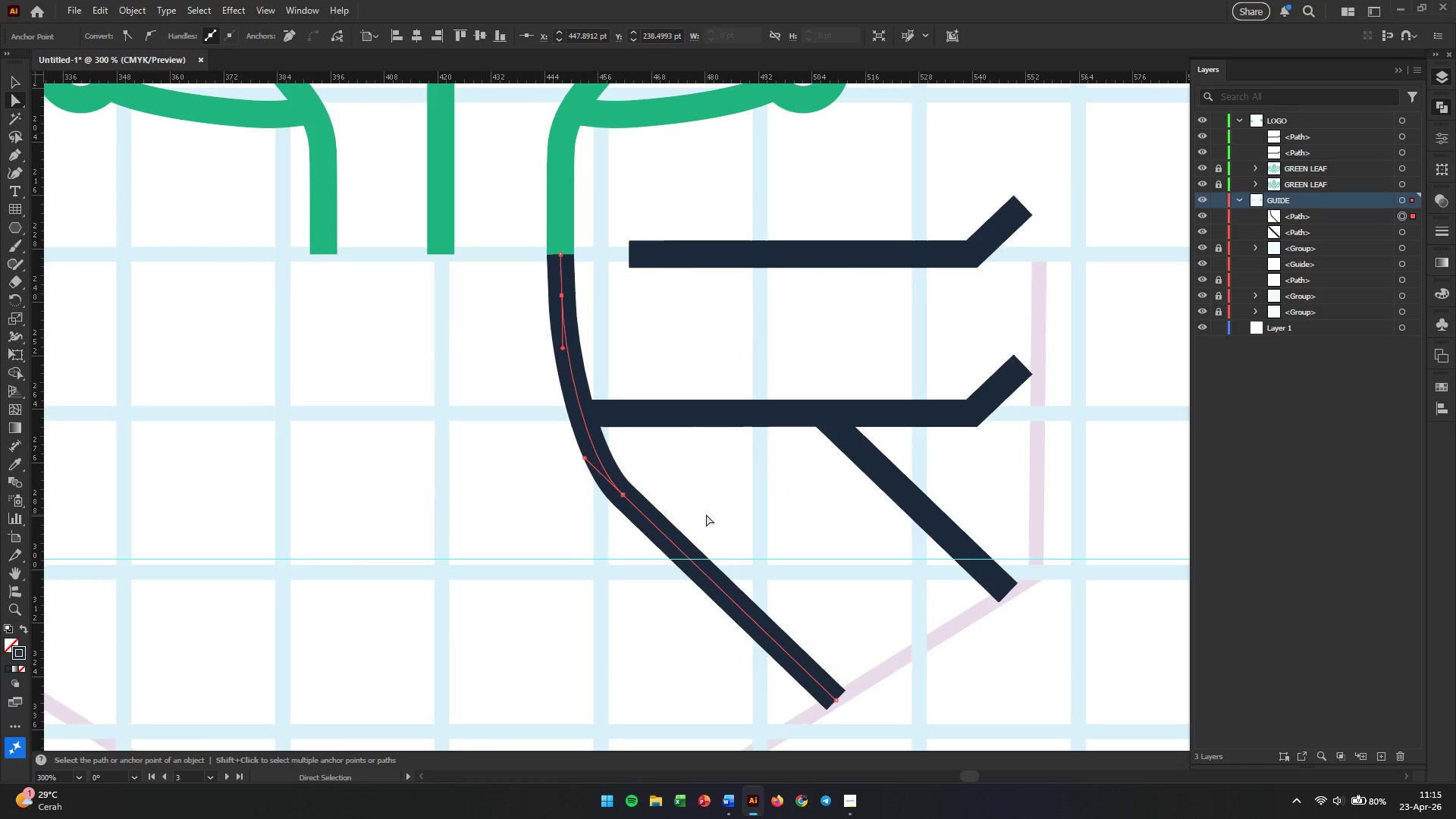 
hold_key(key=ShiftLeft, duration=2.83)
 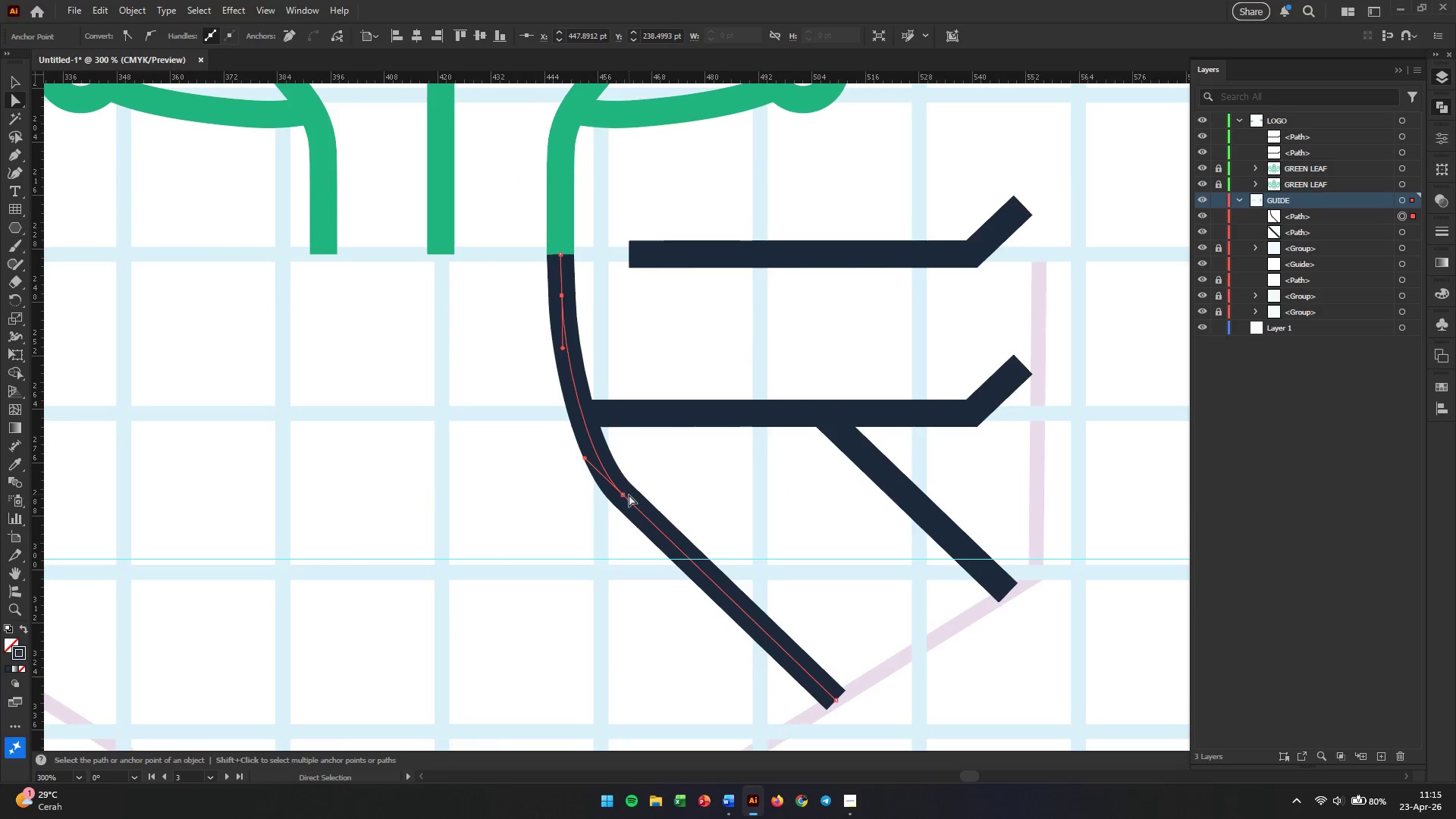 
left_click_drag(start_coordinate=[623, 496], to_coordinate=[654, 479])
 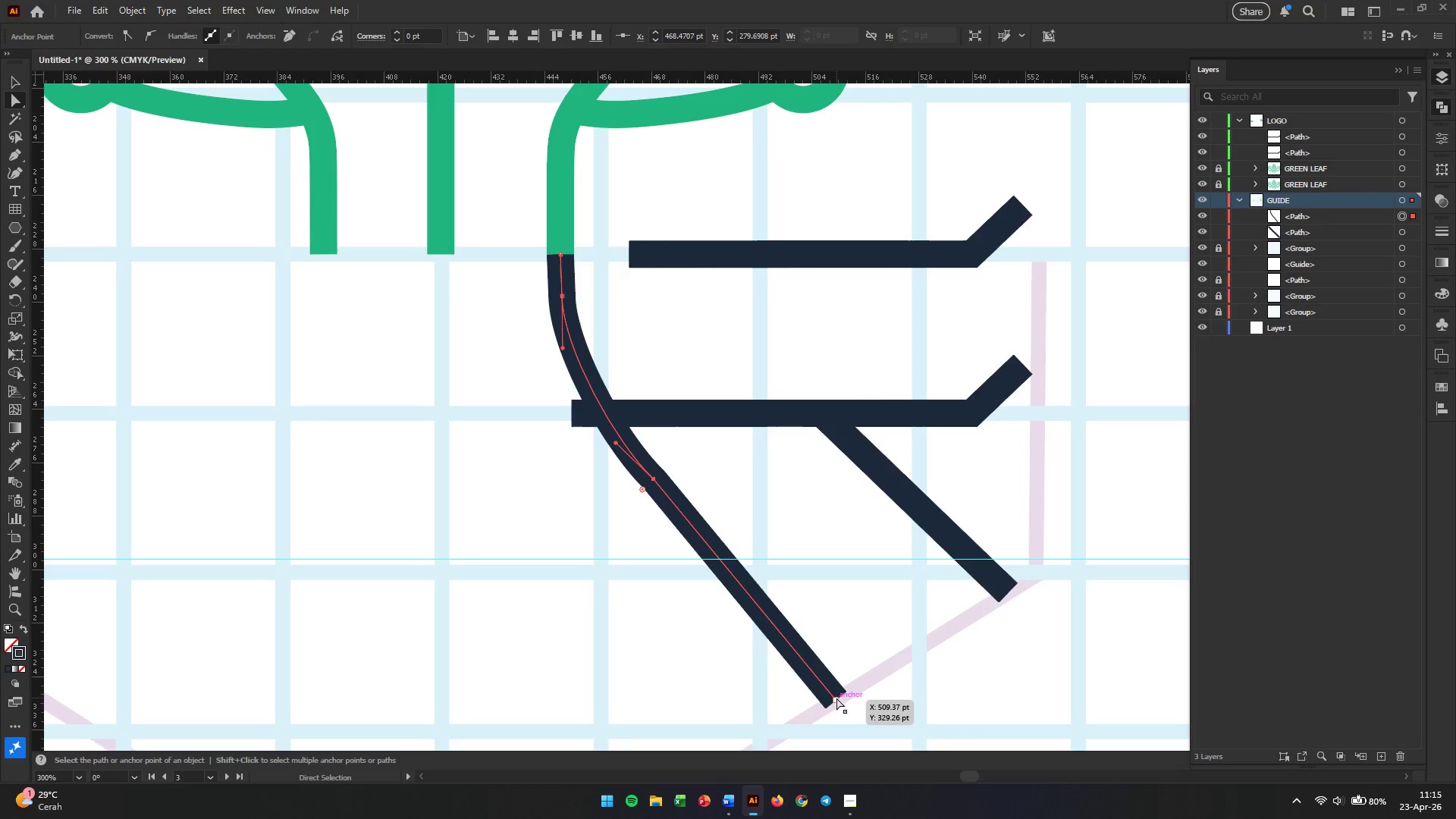 
left_click_drag(start_coordinate=[836, 703], to_coordinate=[885, 681])
 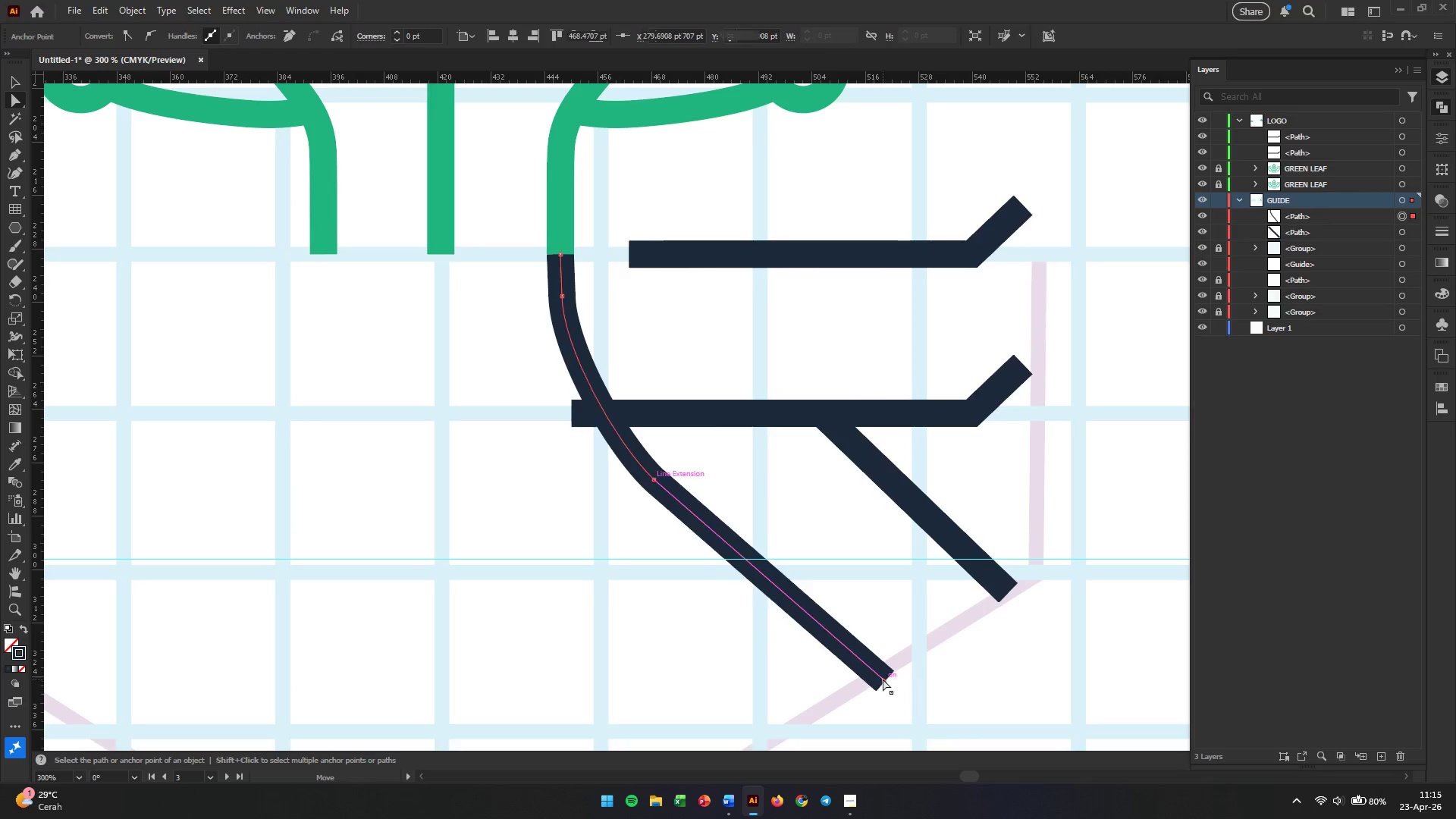 
left_click_drag(start_coordinate=[883, 679], to_coordinate=[873, 677])
 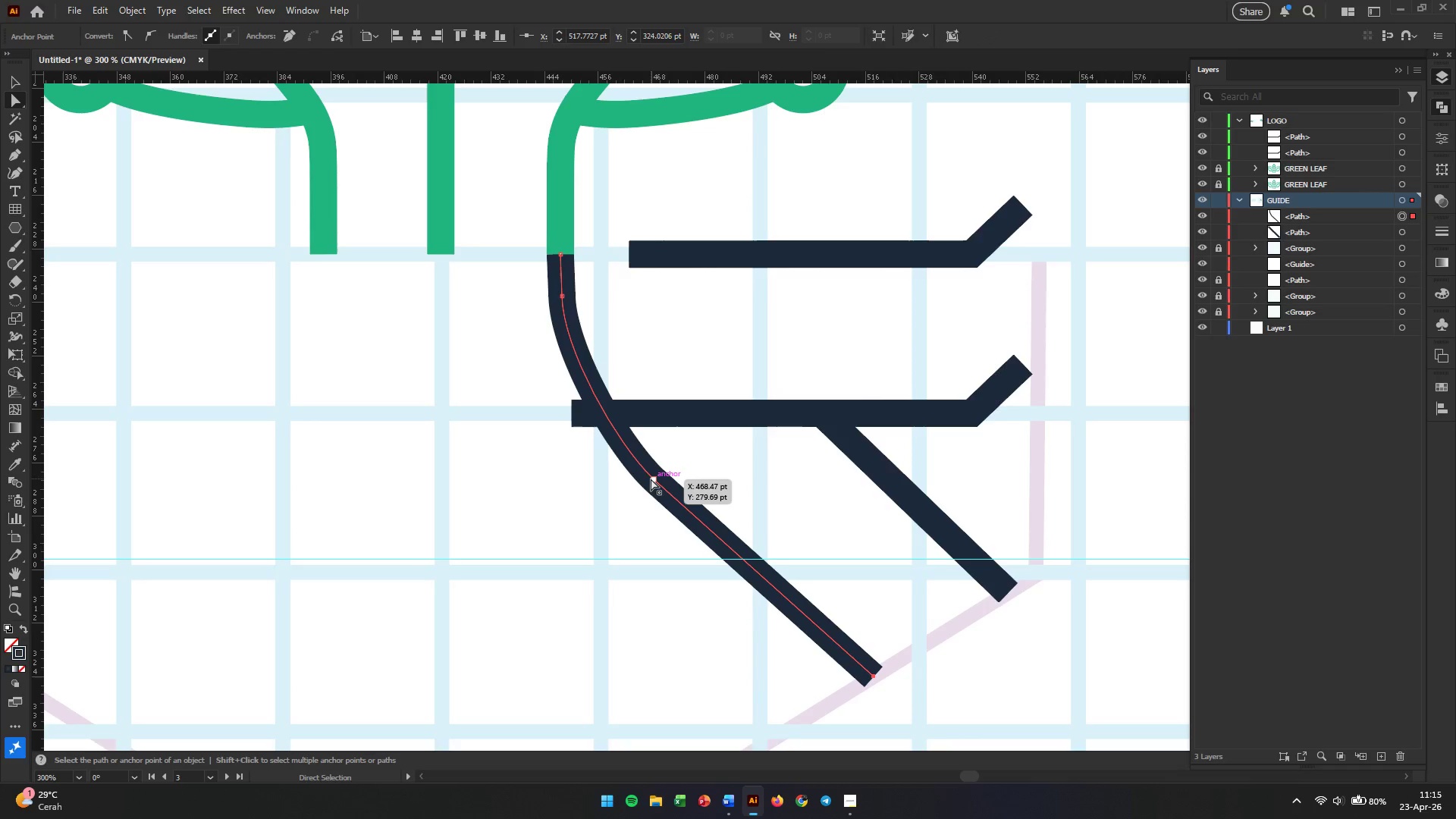 
left_click_drag(start_coordinate=[651, 479], to_coordinate=[706, 469])
 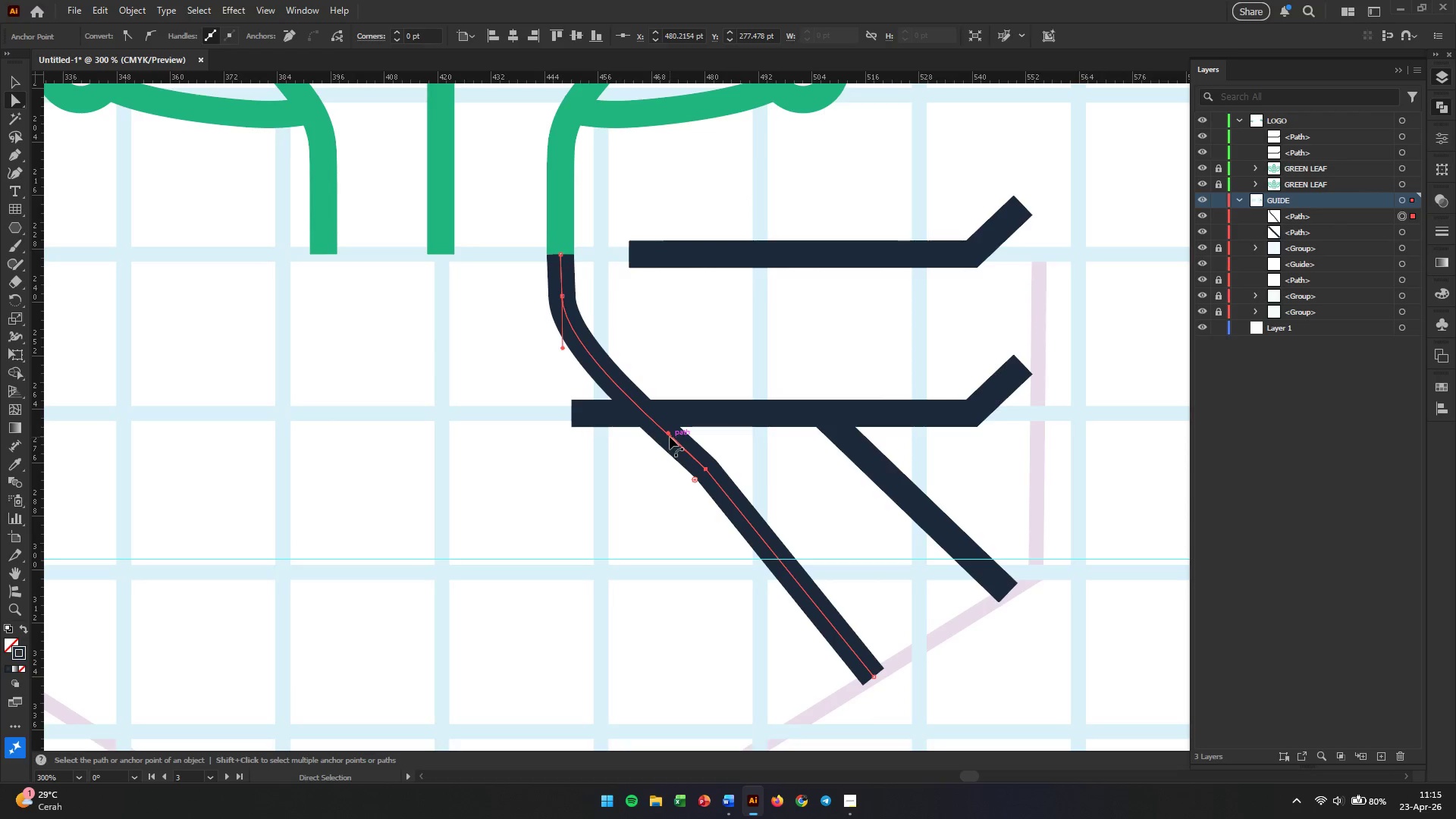 
wait(7.92)
 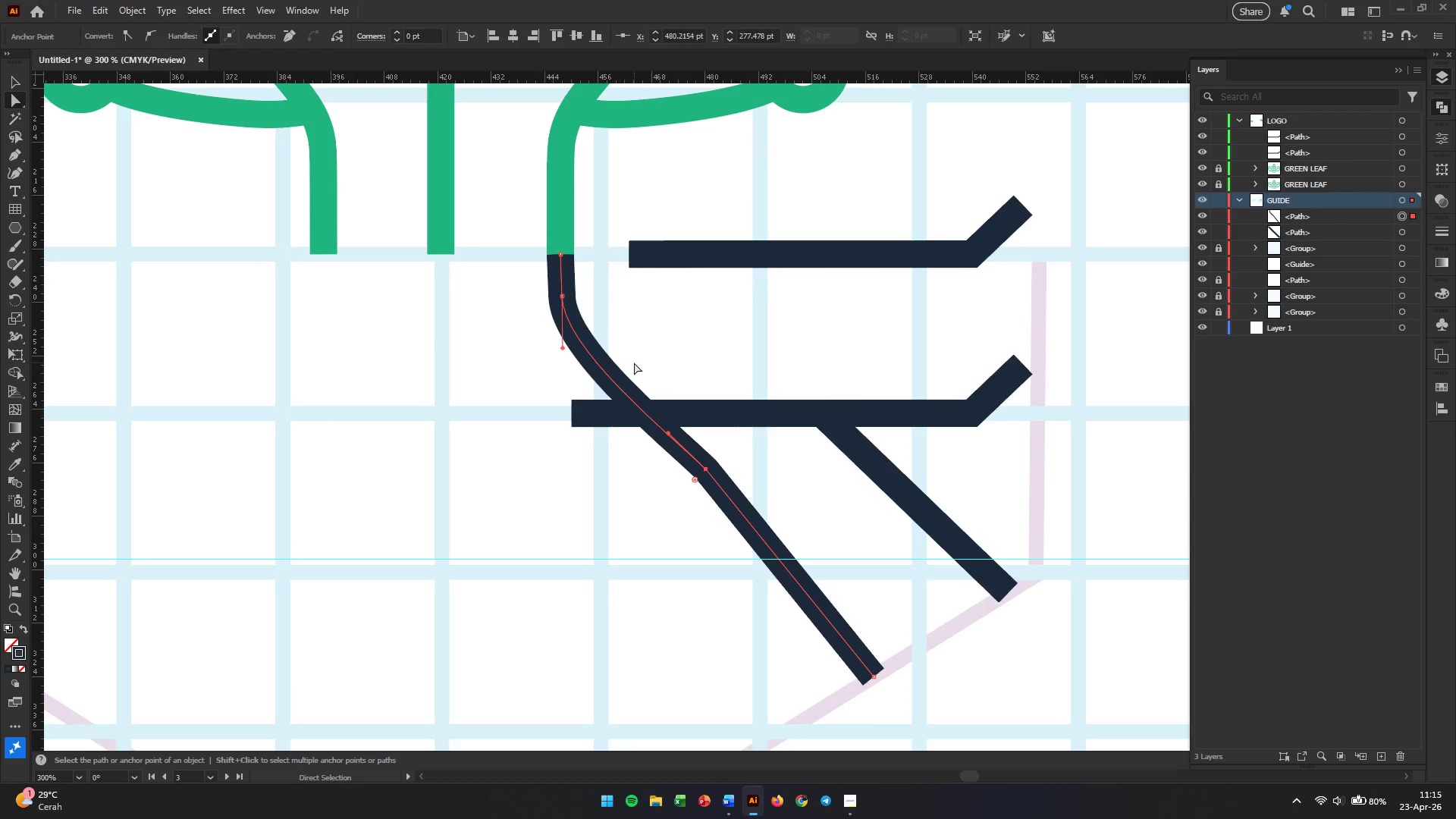 
left_click([17, 168])
 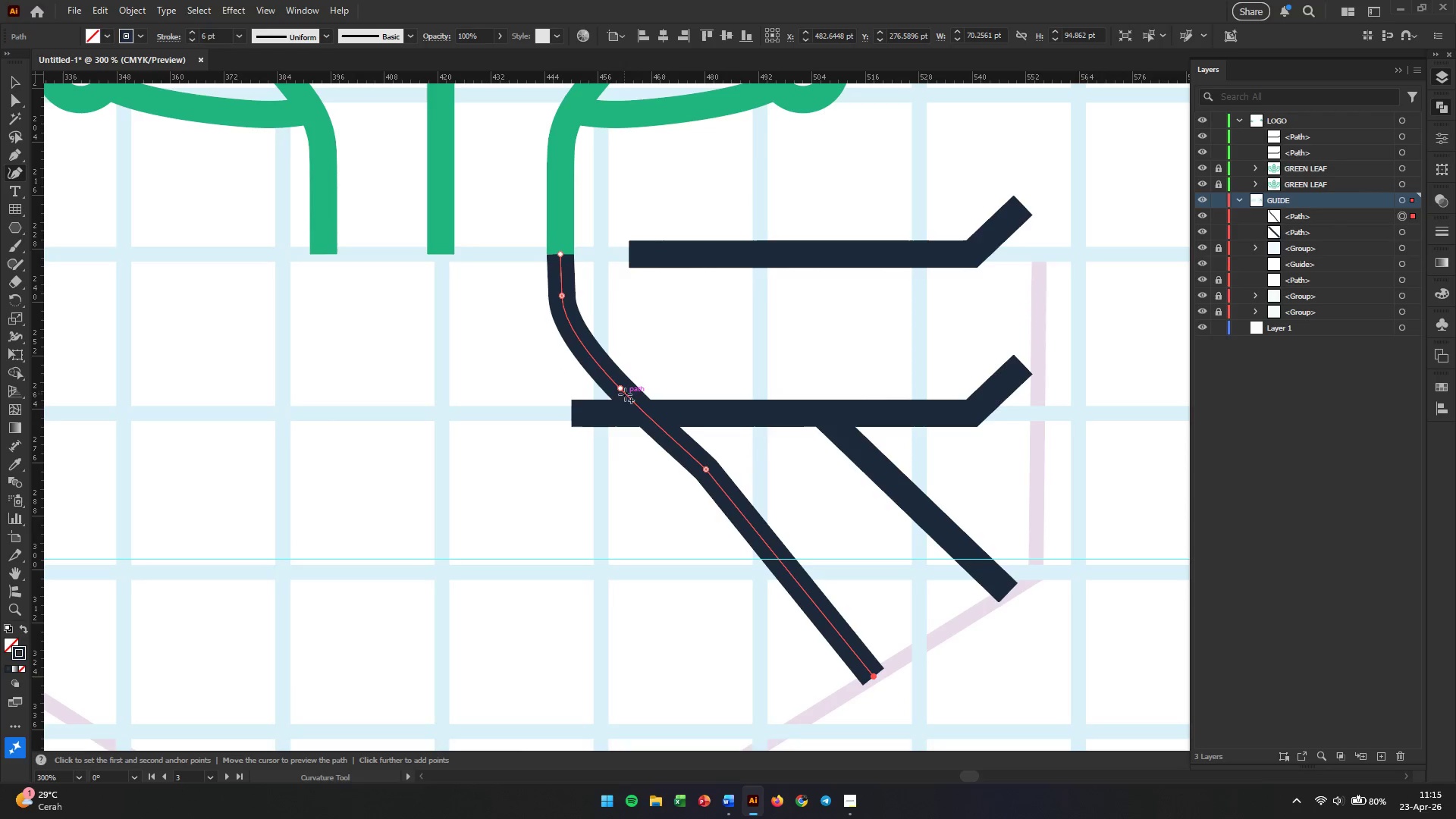 
left_click_drag(start_coordinate=[620, 388], to_coordinate=[585, 379])
 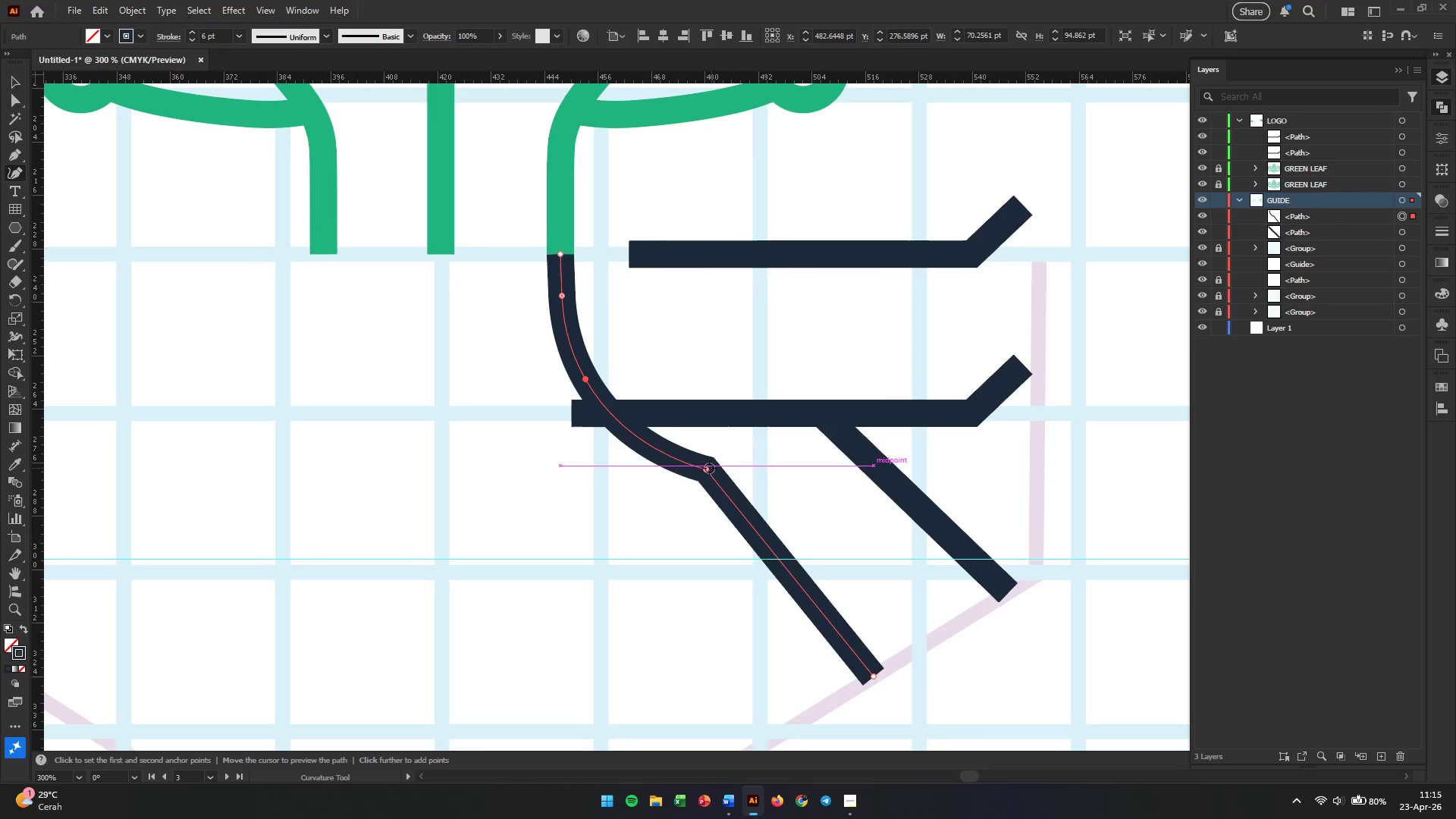 
left_click_drag(start_coordinate=[707, 468], to_coordinate=[664, 497])
 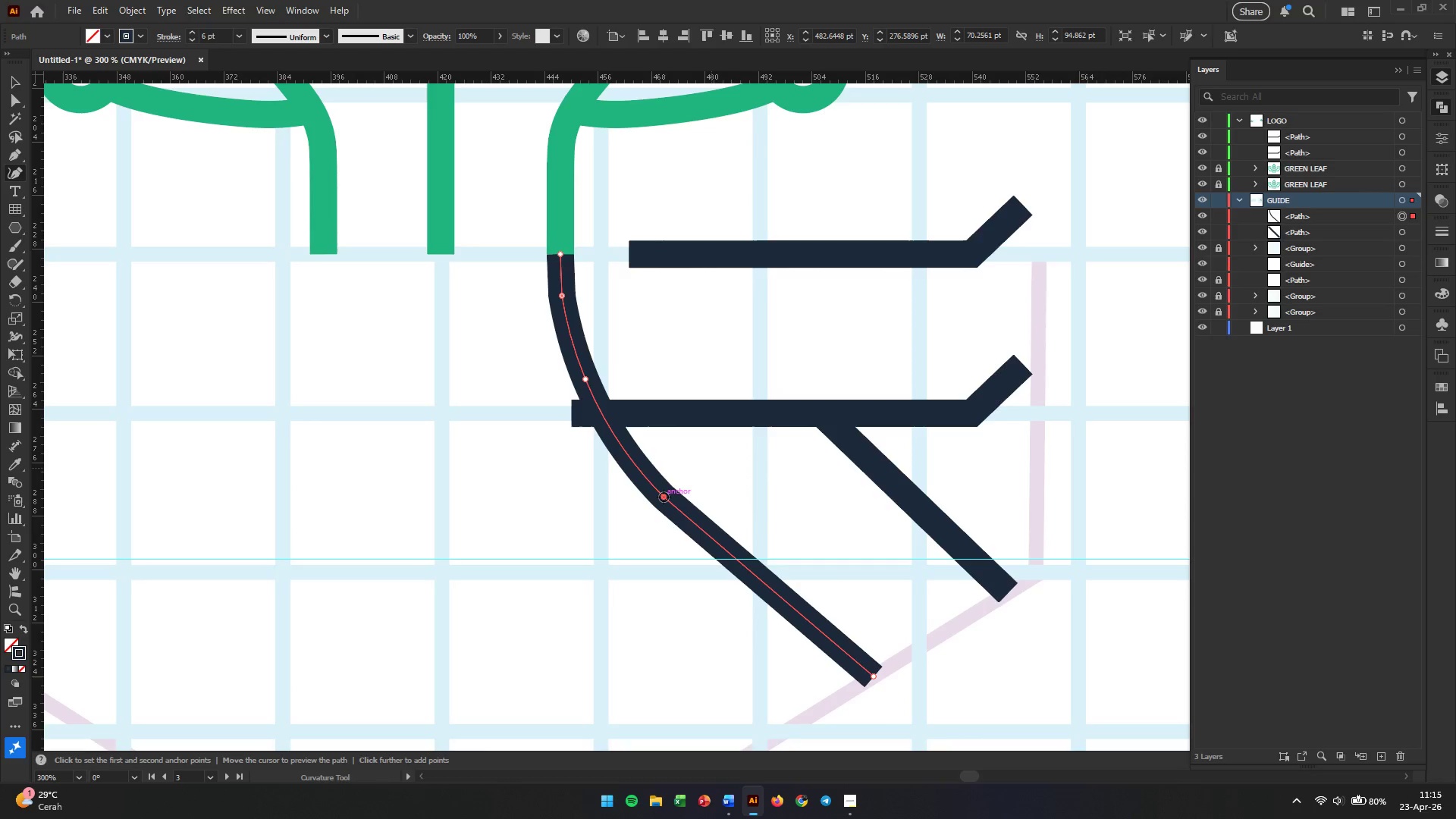 
left_click_drag(start_coordinate=[664, 497], to_coordinate=[674, 487])
 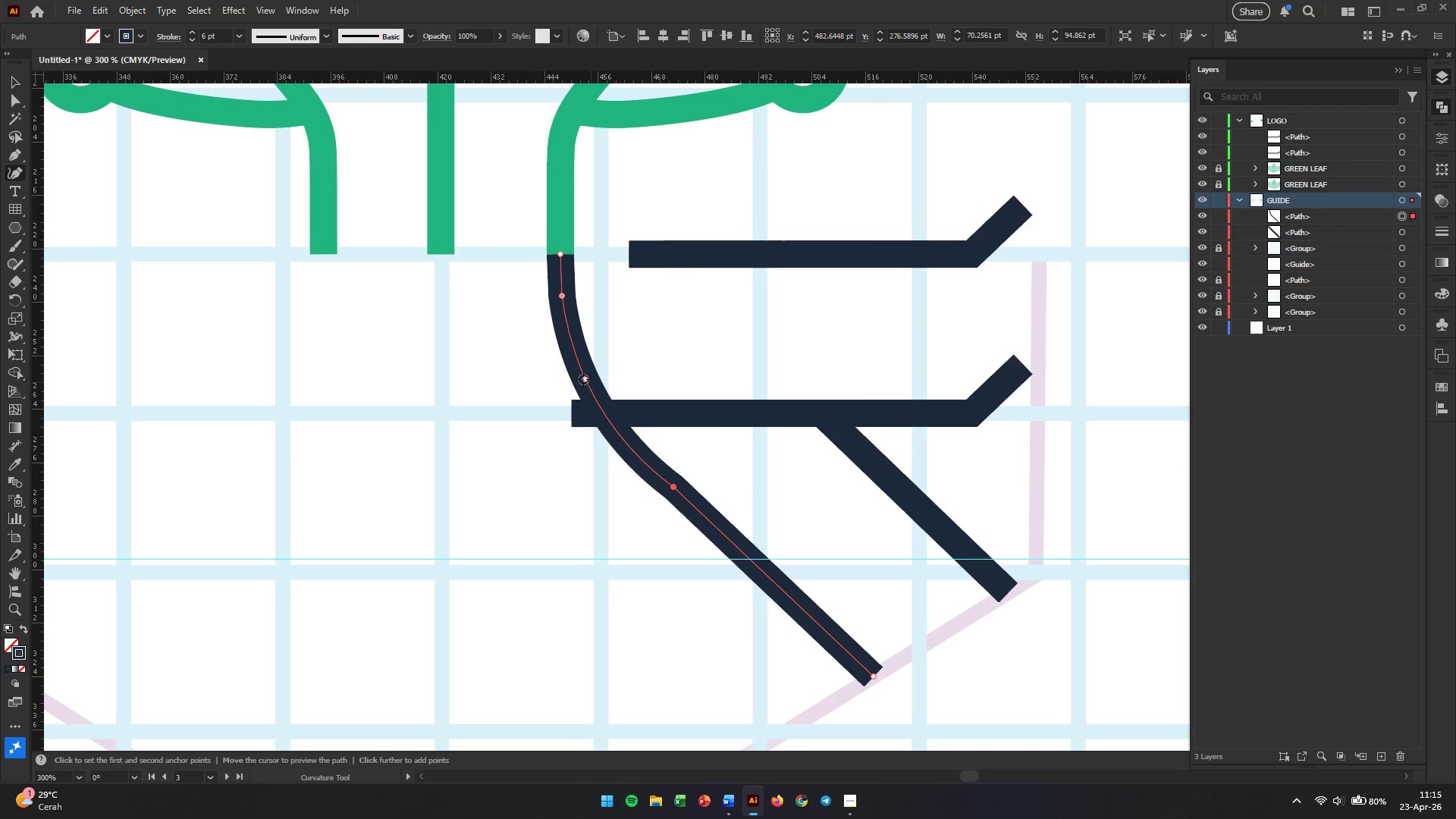 
left_click_drag(start_coordinate=[582, 378], to_coordinate=[565, 317])
 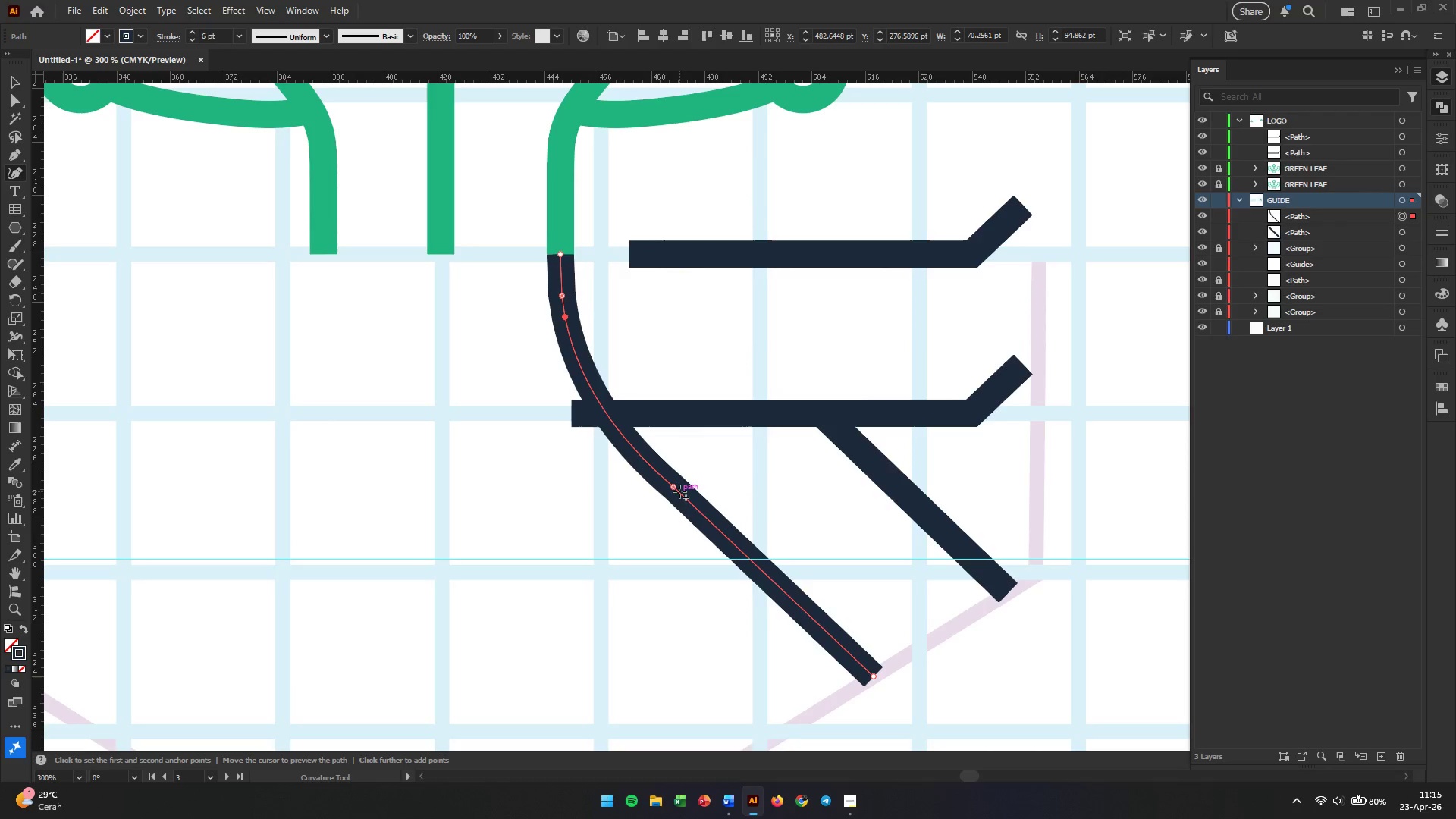 
left_click_drag(start_coordinate=[674, 487], to_coordinate=[673, 494])
 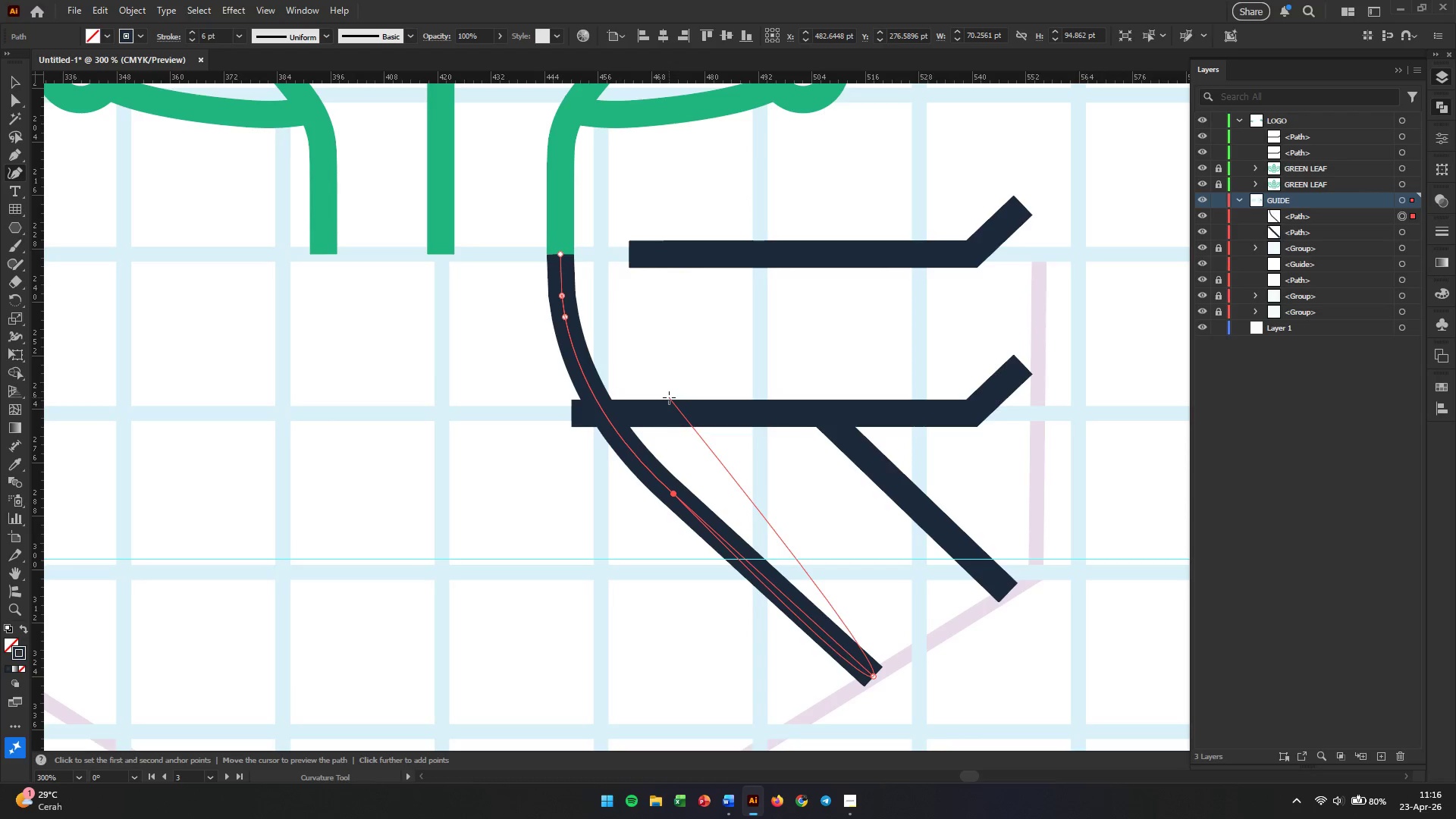 
key(V)
 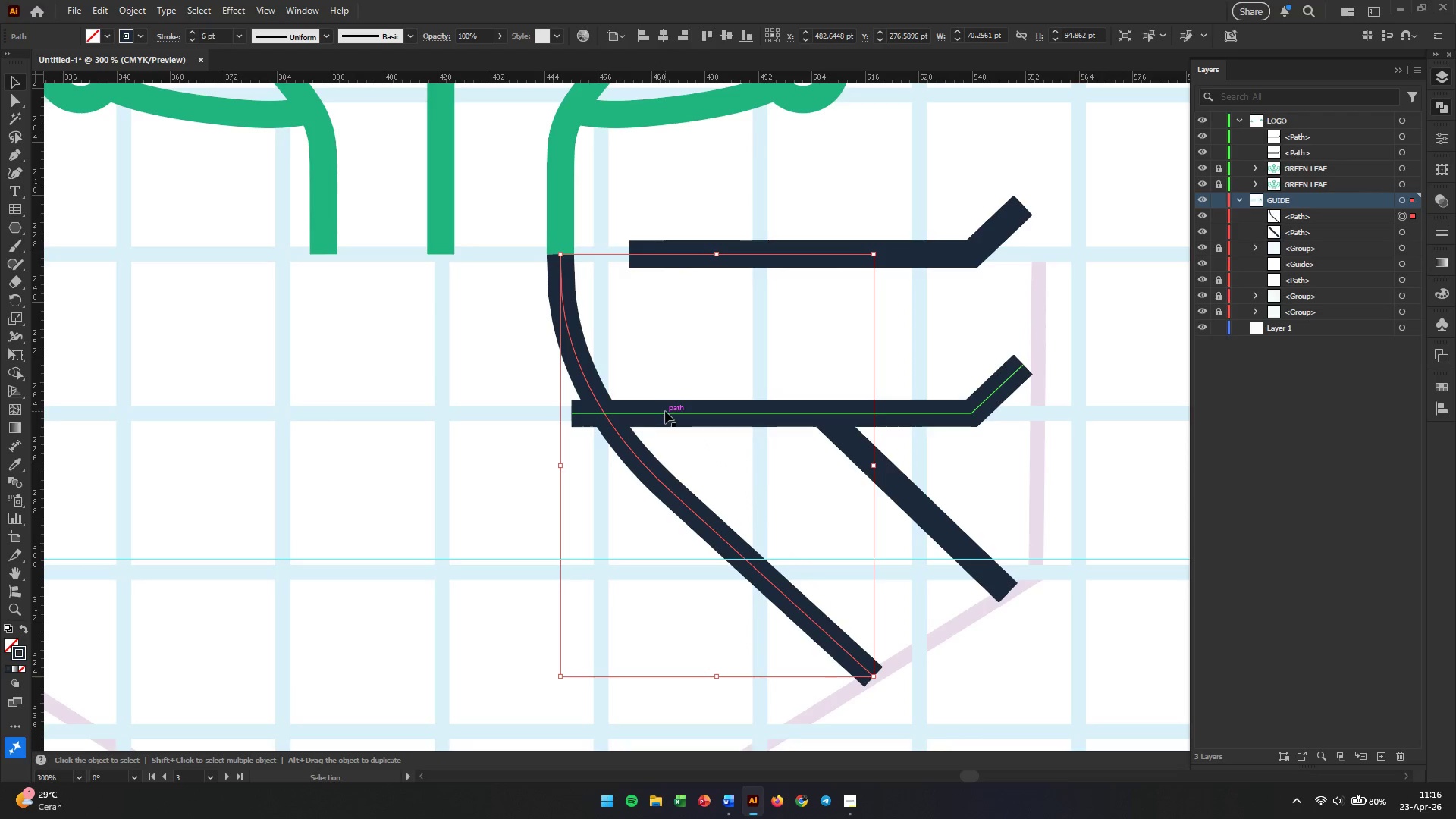 
left_click([665, 411])
 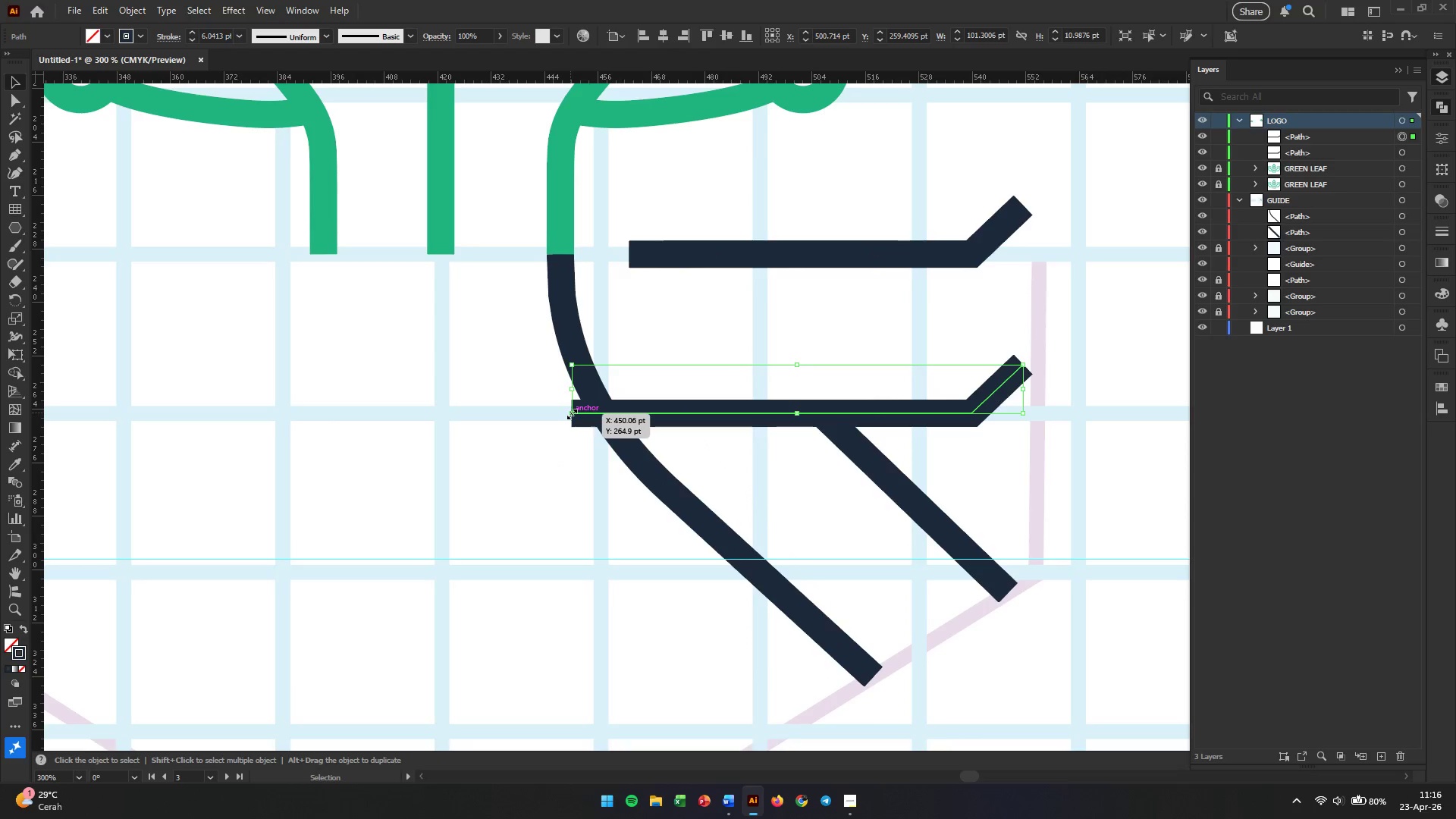 
key(A)
 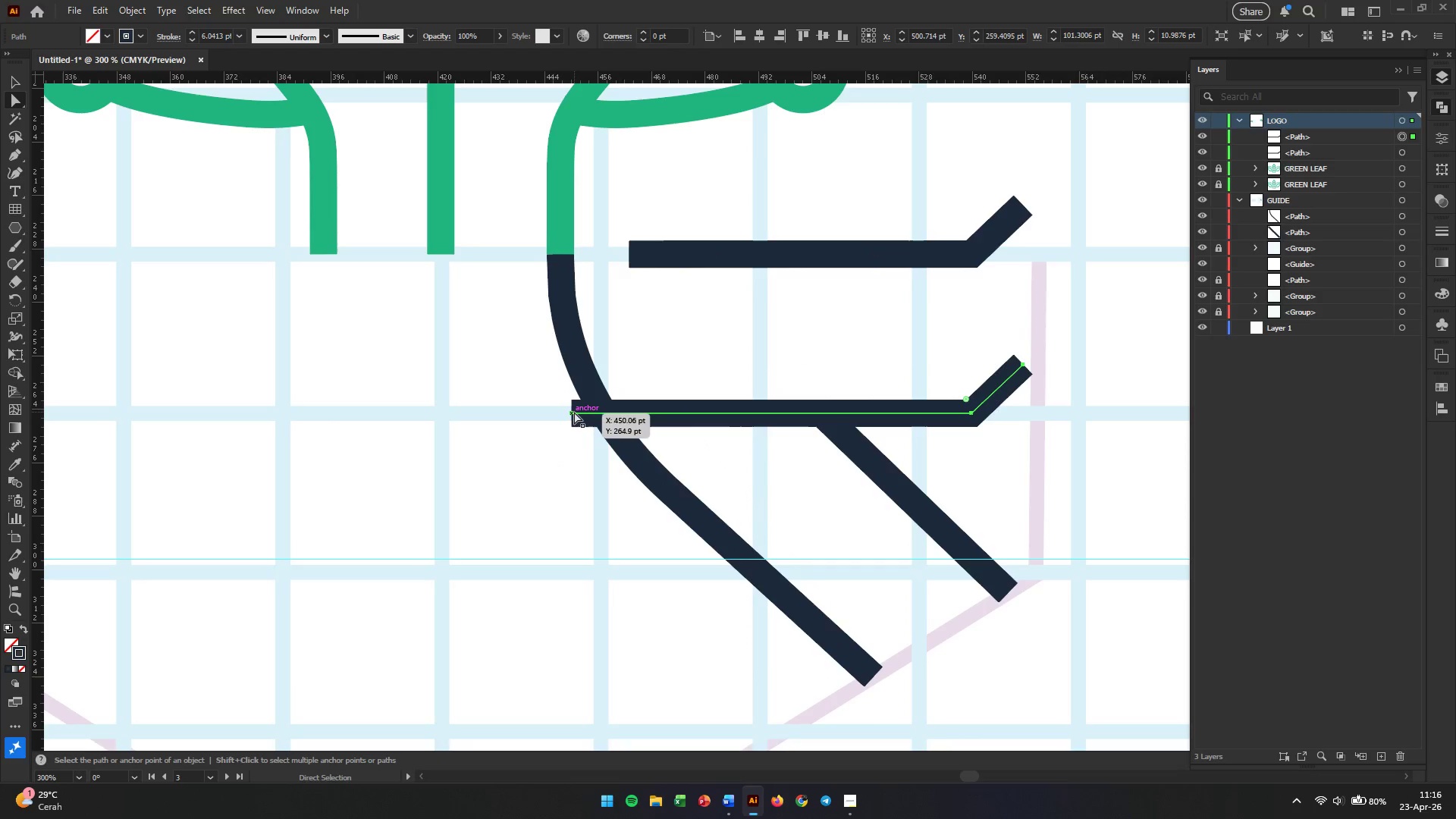 
left_click_drag(start_coordinate=[574, 412], to_coordinate=[594, 412])
 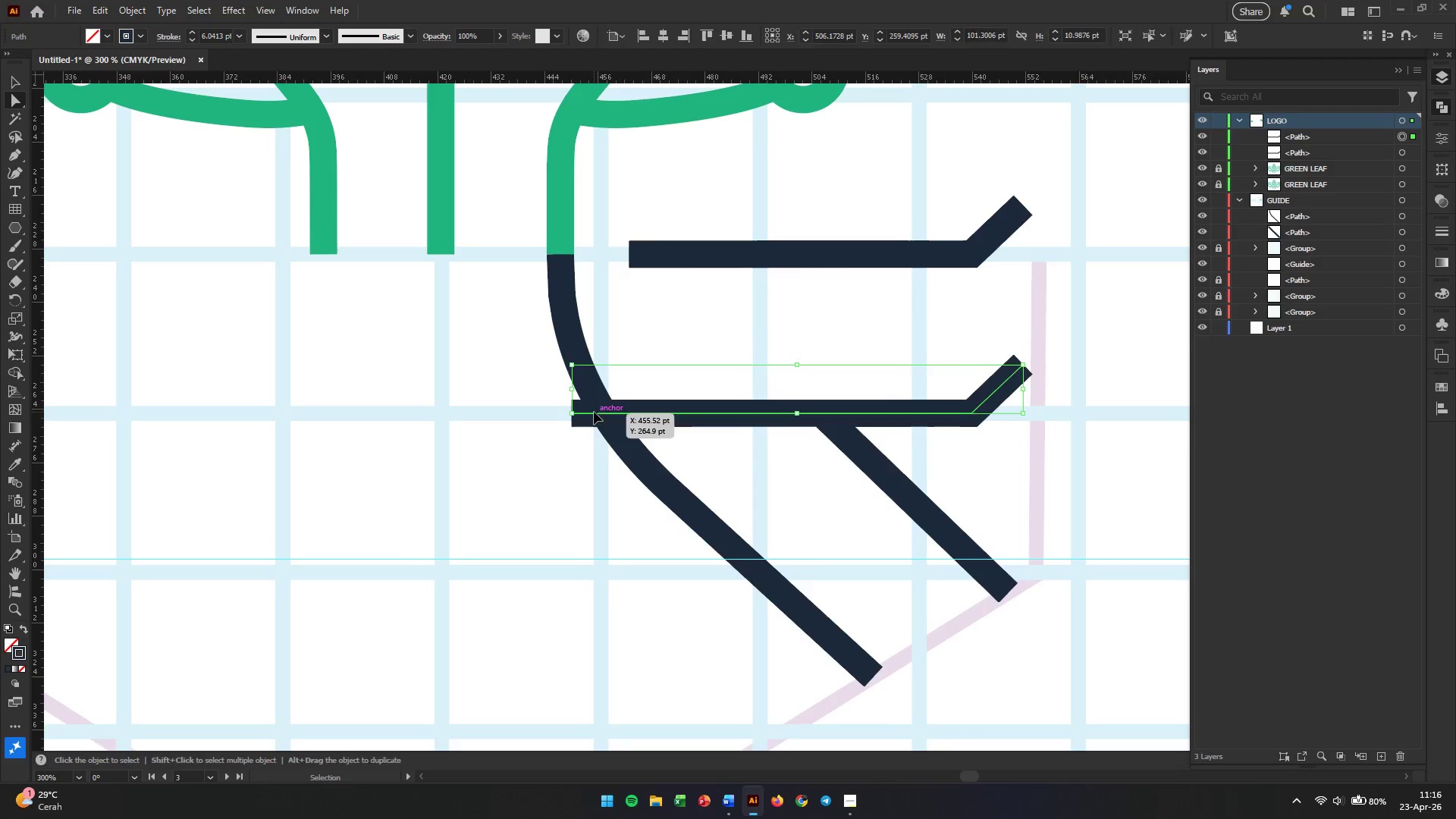 
hold_key(key=ShiftLeft, duration=1.16)
 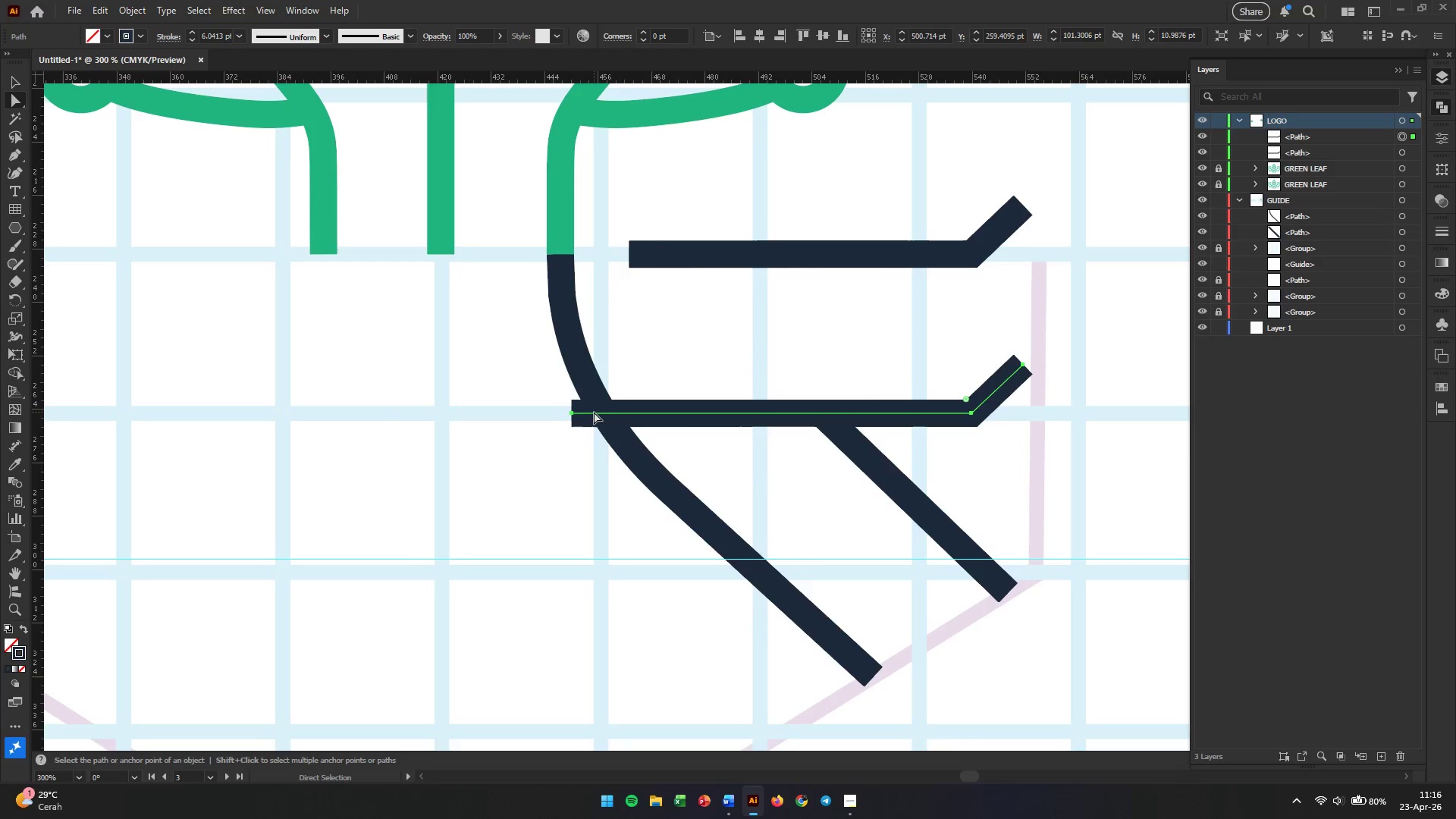 
key(Control+Z)
 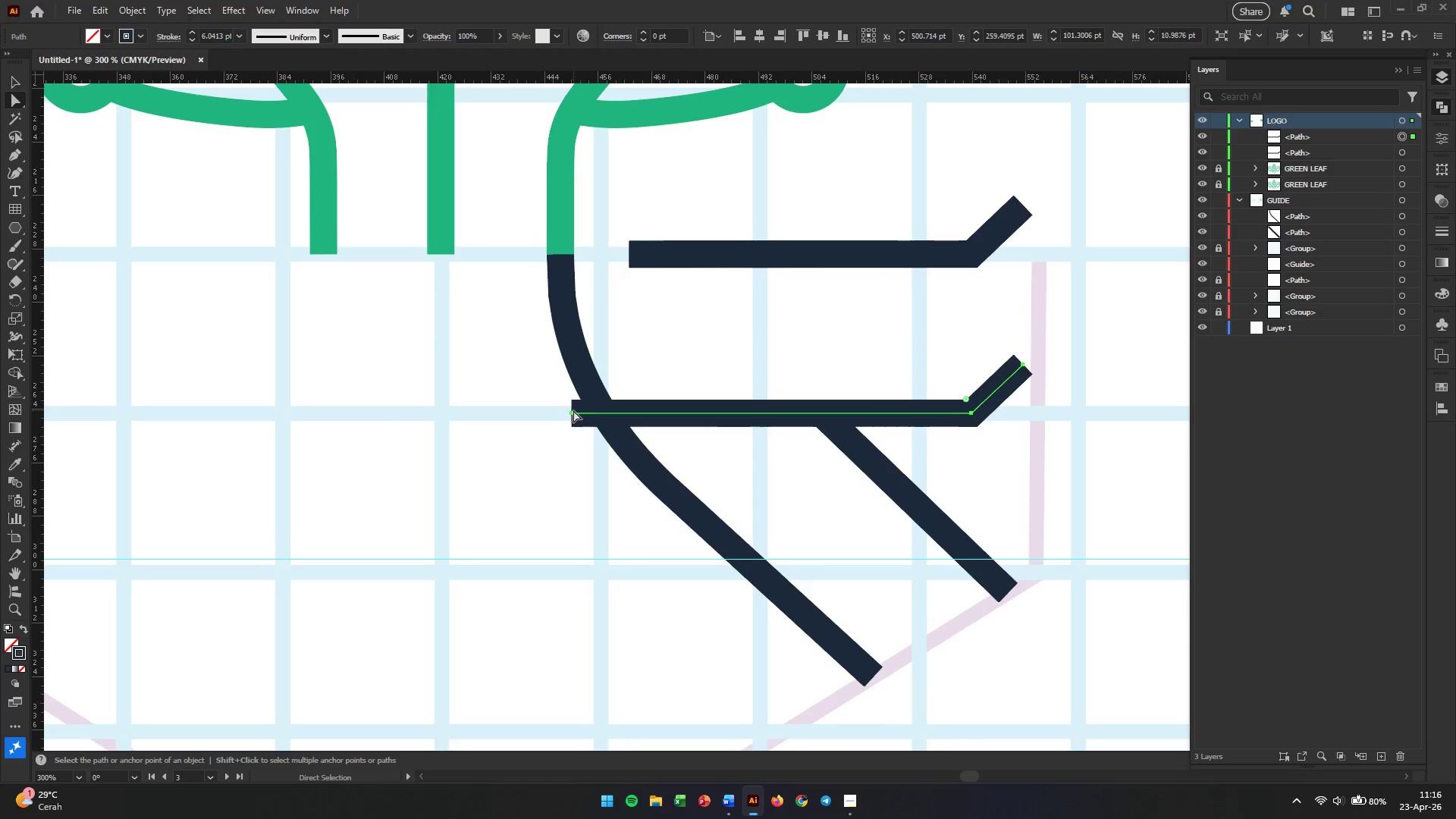 
left_click_drag(start_coordinate=[571, 413], to_coordinate=[588, 413])
 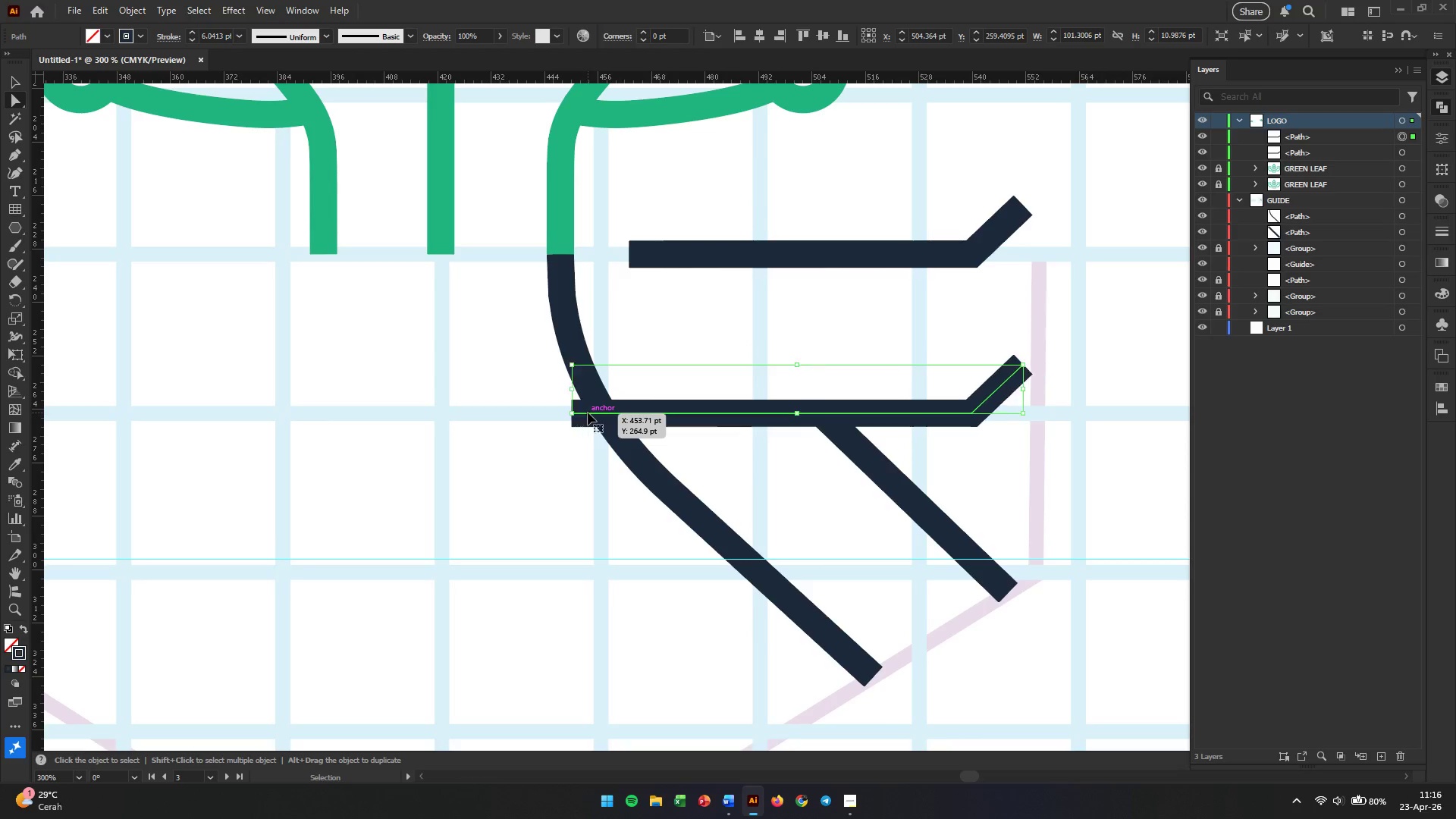 
hold_key(key=ShiftLeft, duration=0.78)
 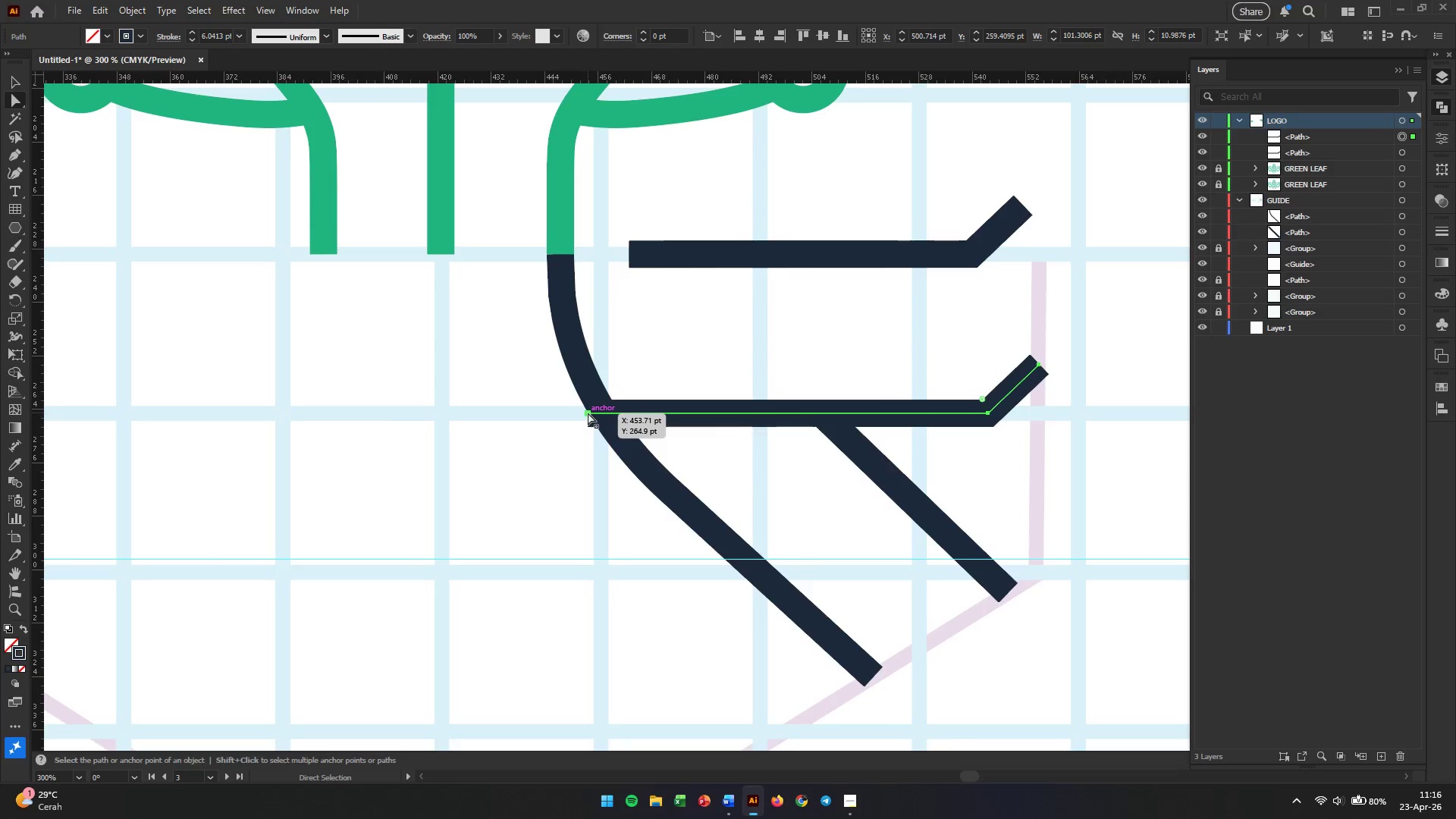 
key(Control+ControlLeft)
 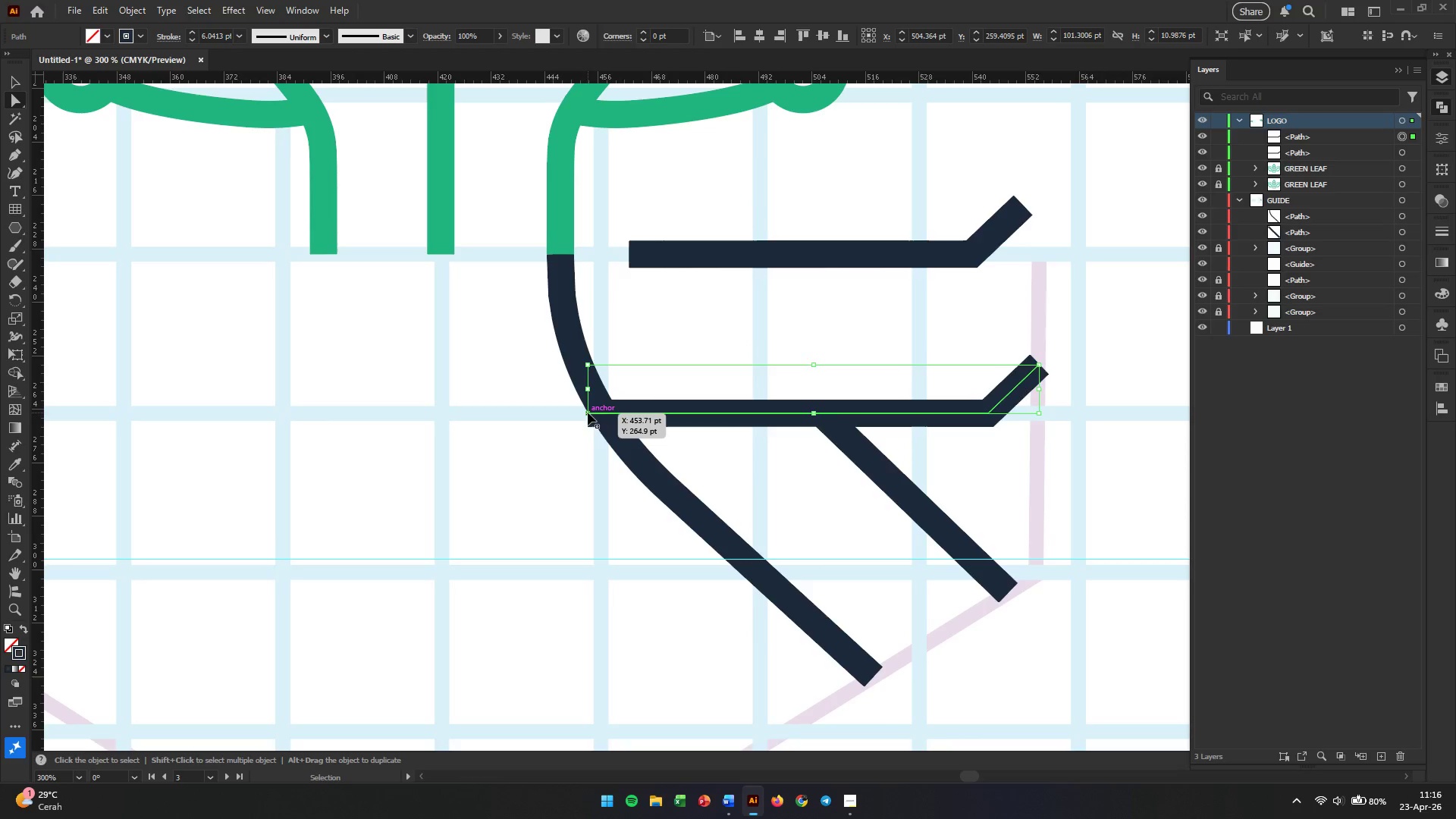 
key(Control+Z)
 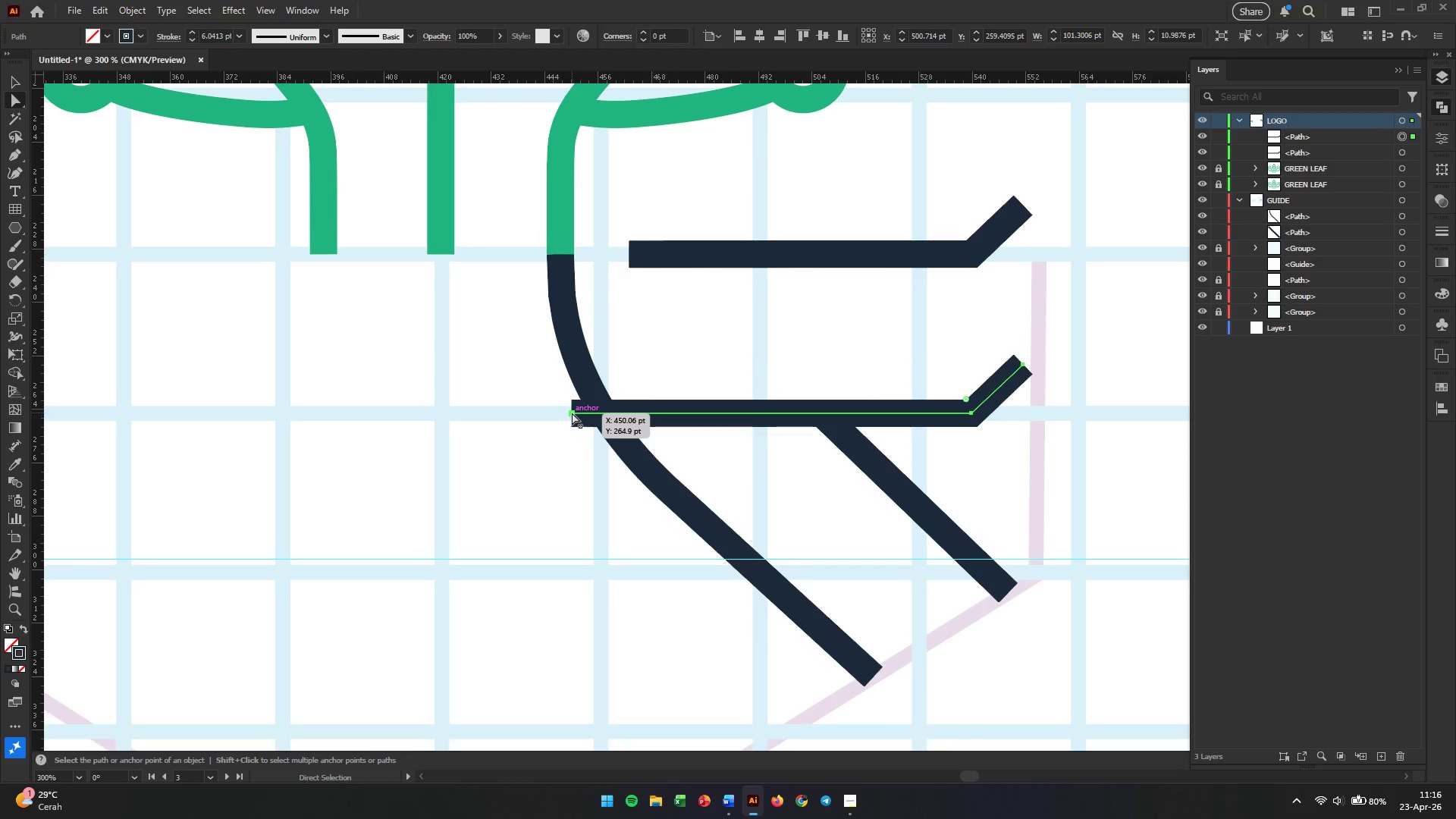 
left_click([572, 413])
 